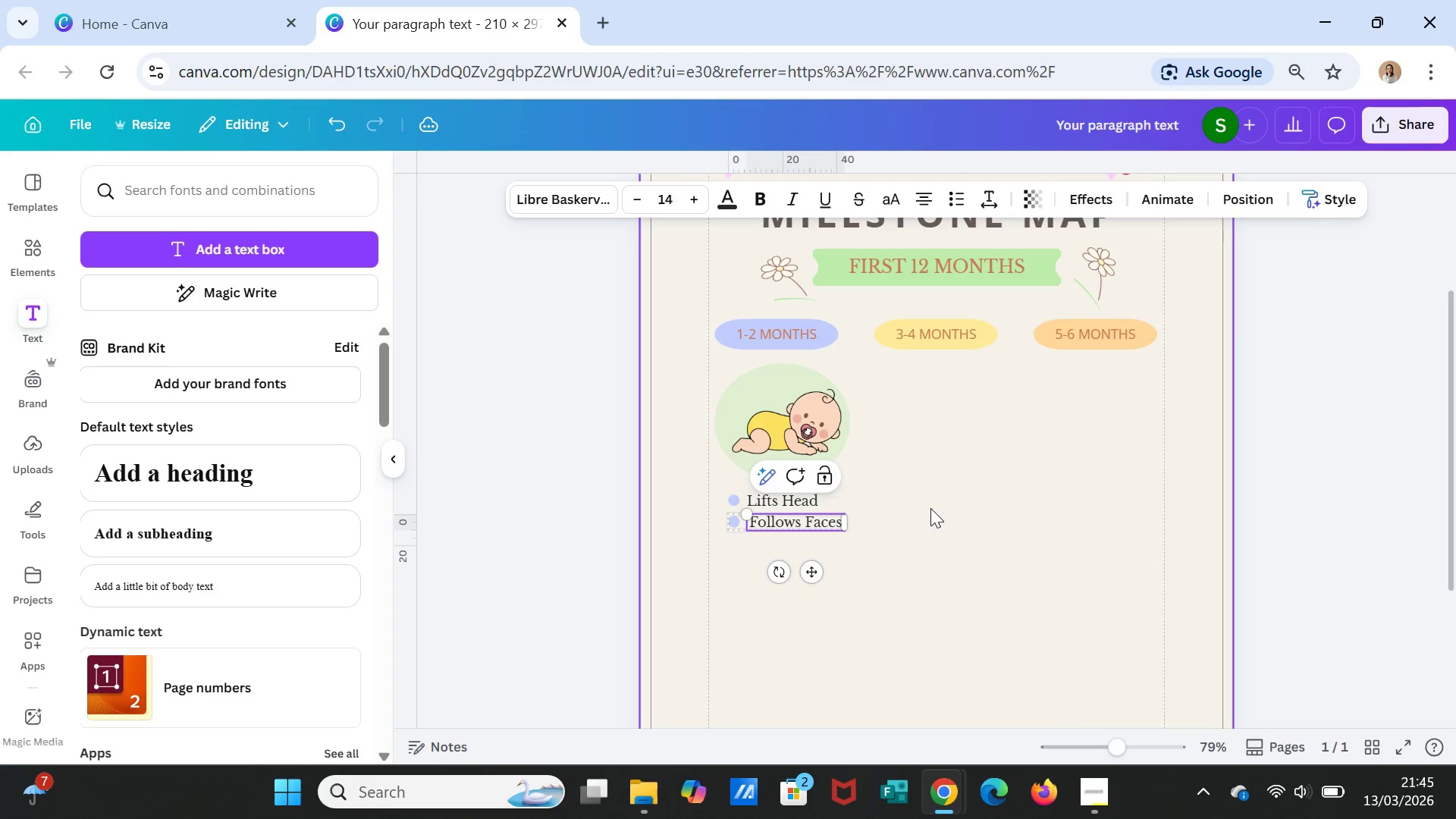 
left_click([930, 508])
 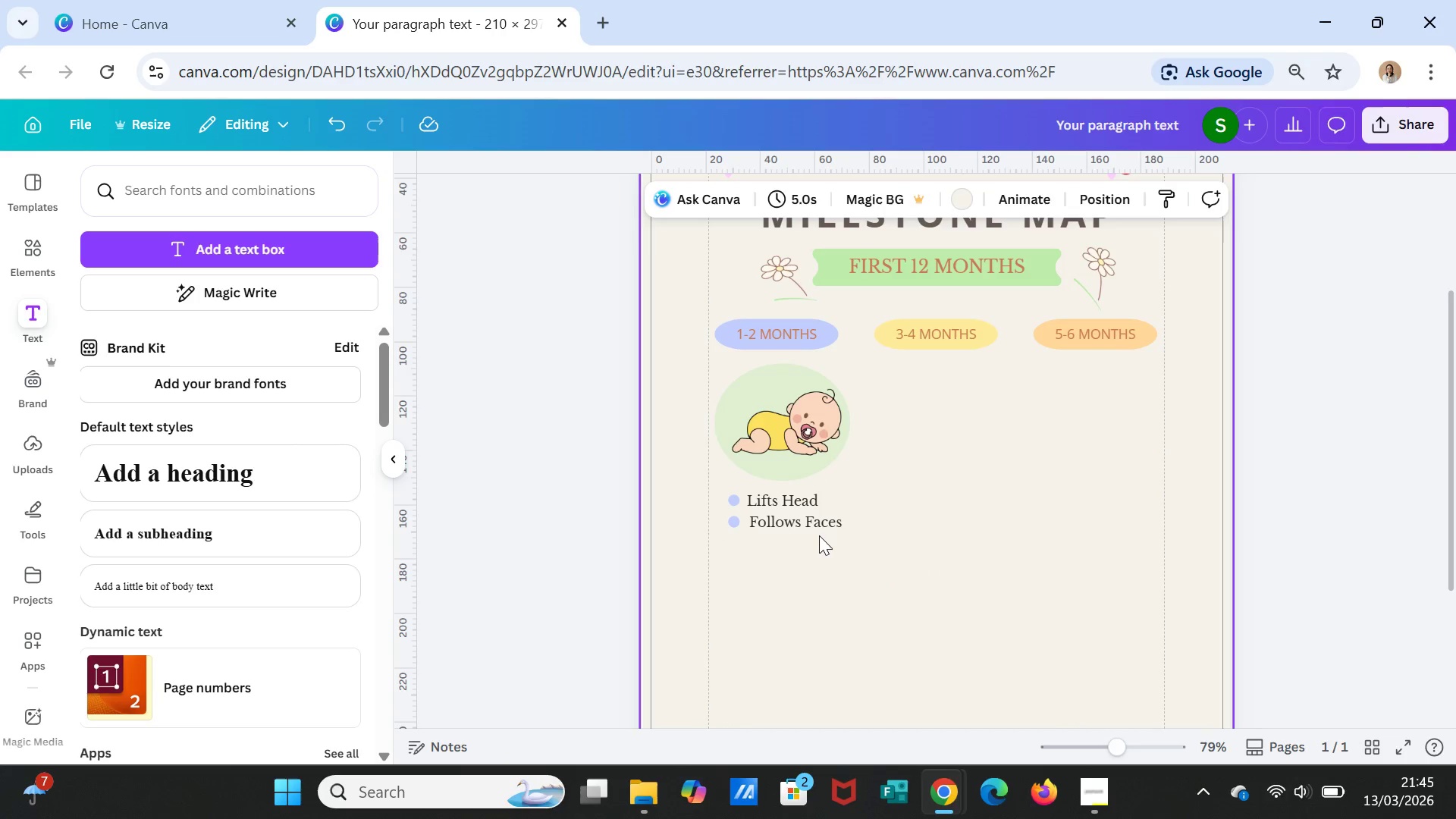 
left_click([814, 522])
 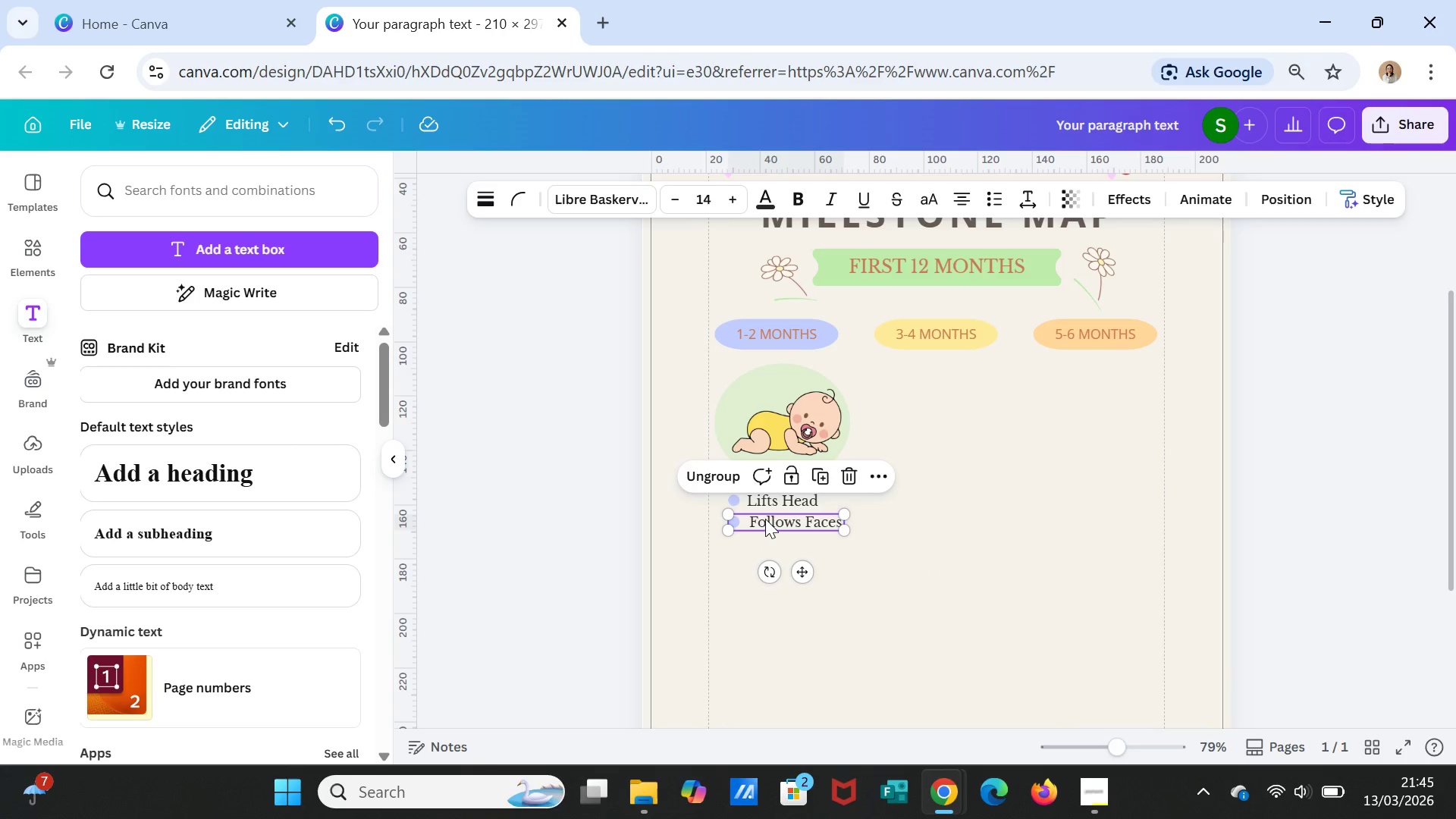 
left_click([765, 519])
 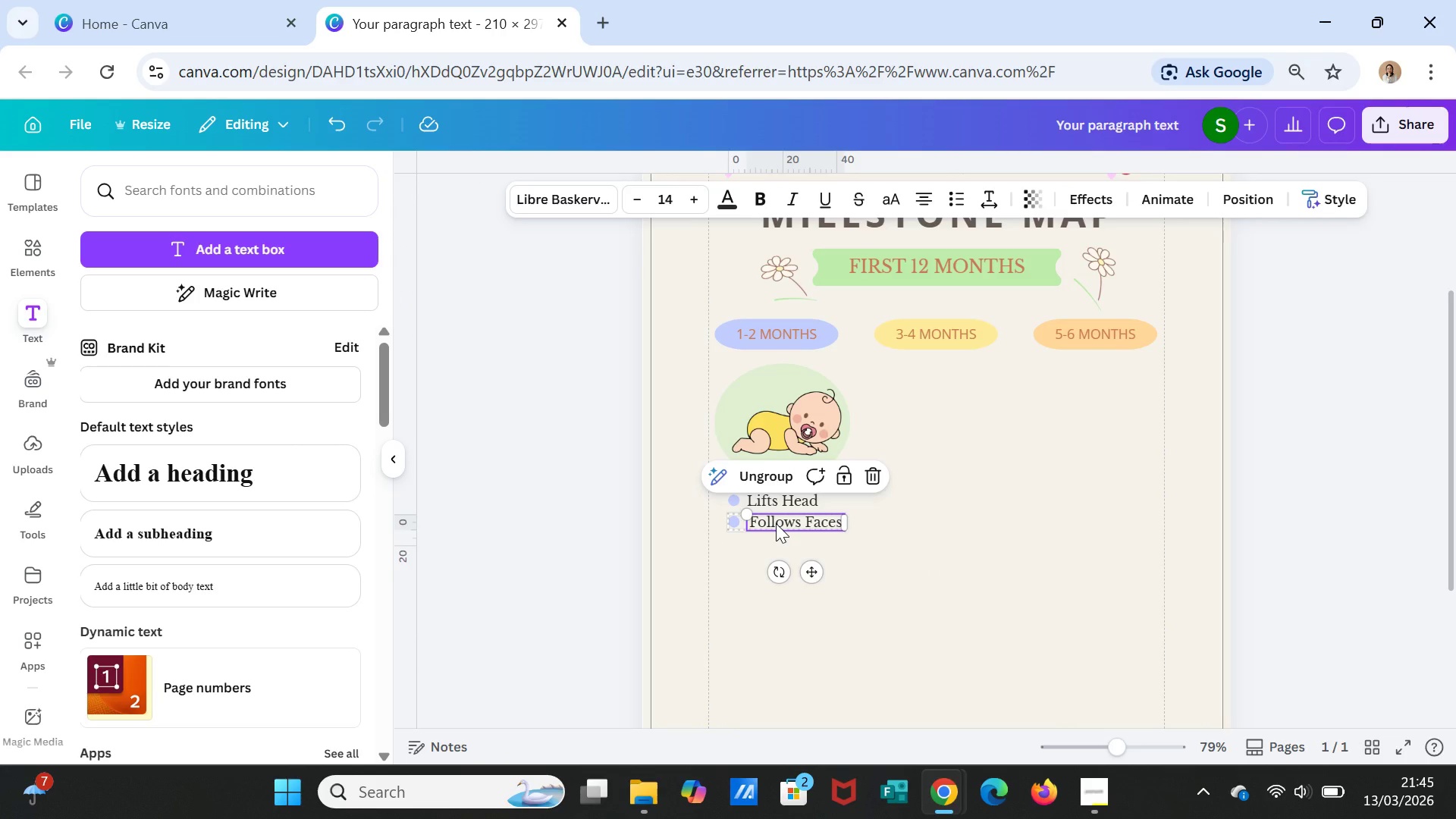 
left_click_drag(start_coordinate=[776, 523], to_coordinate=[769, 523])
 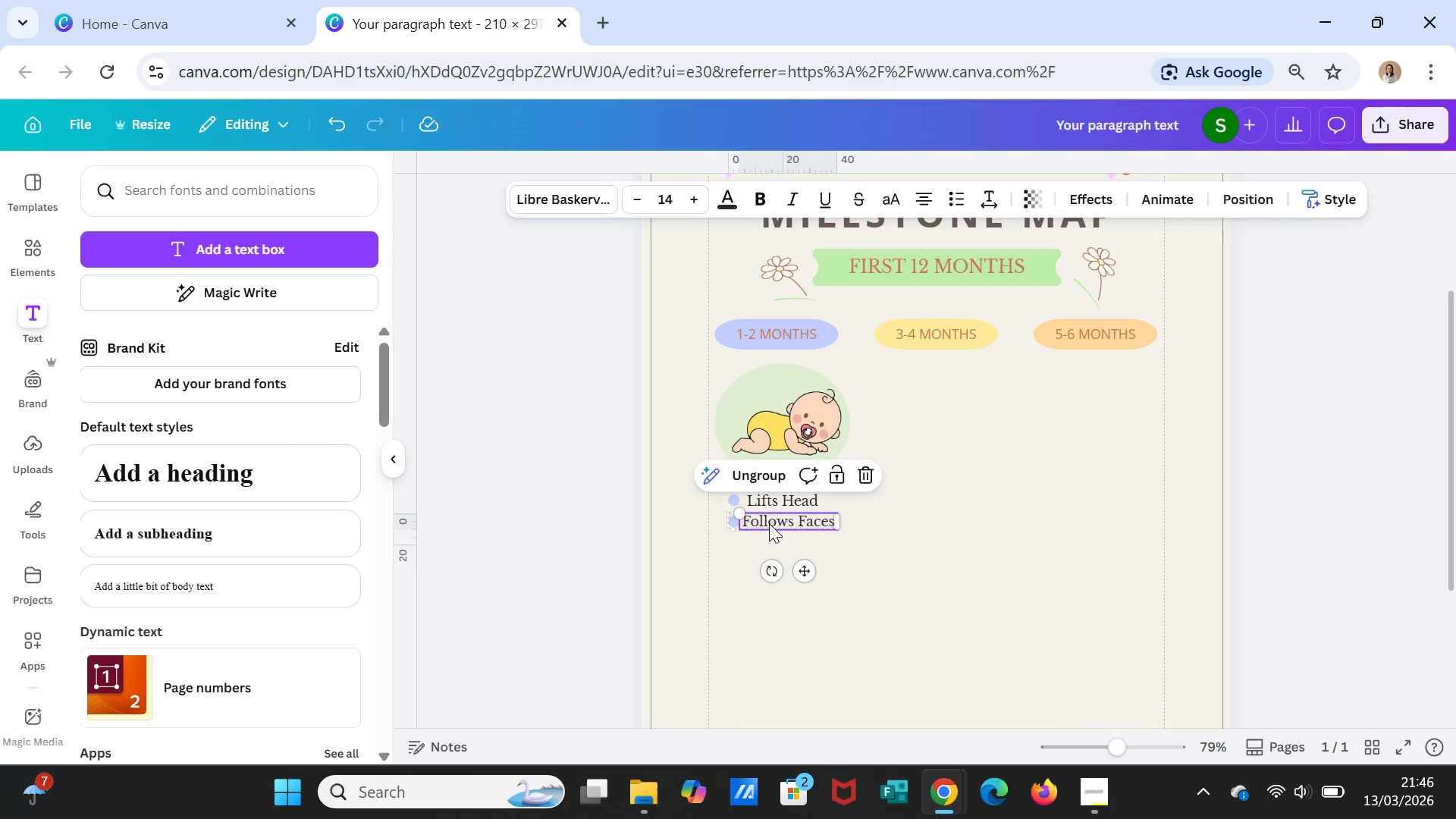 
left_click_drag(start_coordinate=[769, 523], to_coordinate=[776, 523])
 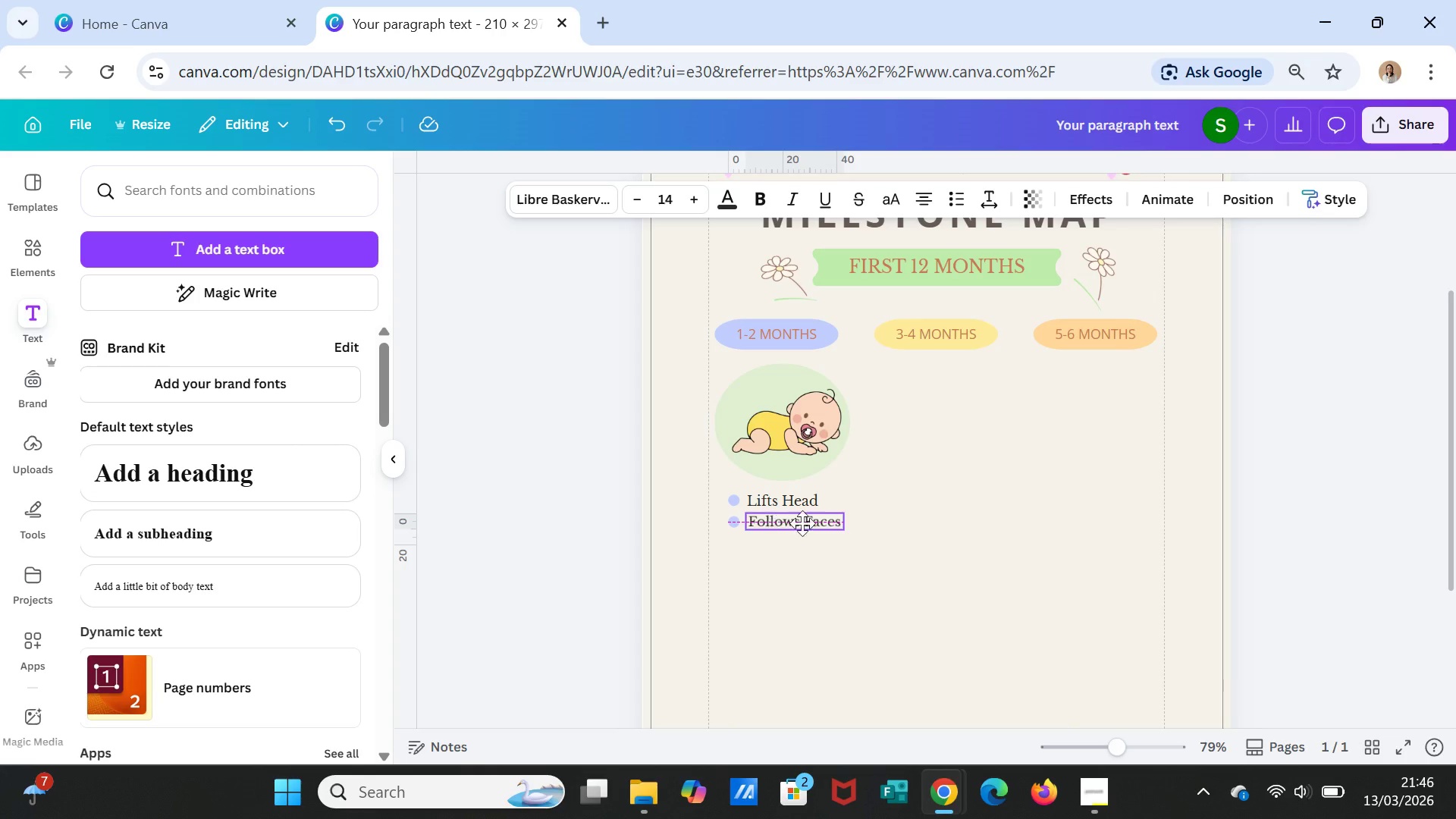 
left_click([776, 523])
 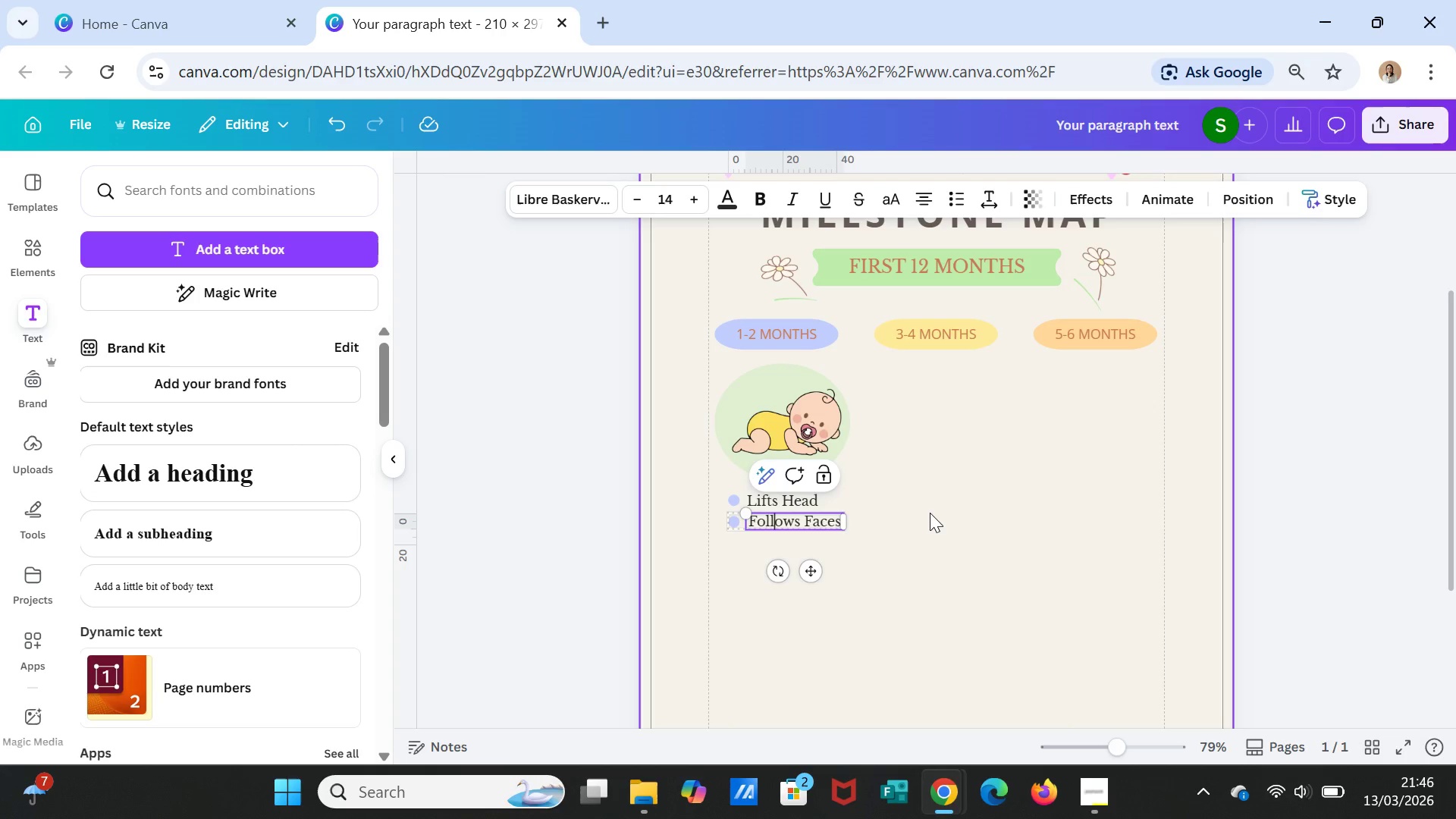 
double_click([930, 513])
 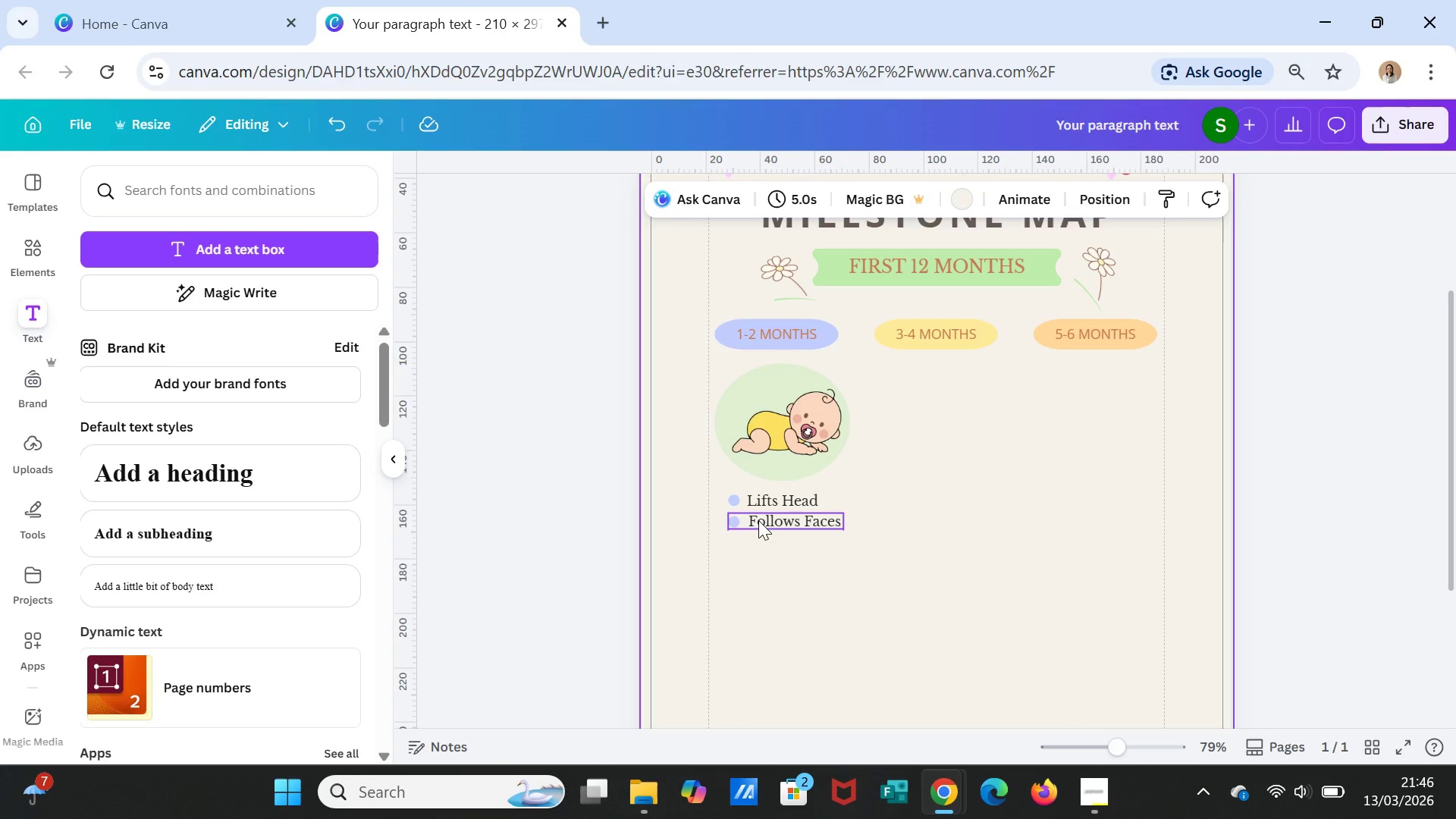 
left_click([924, 485])
 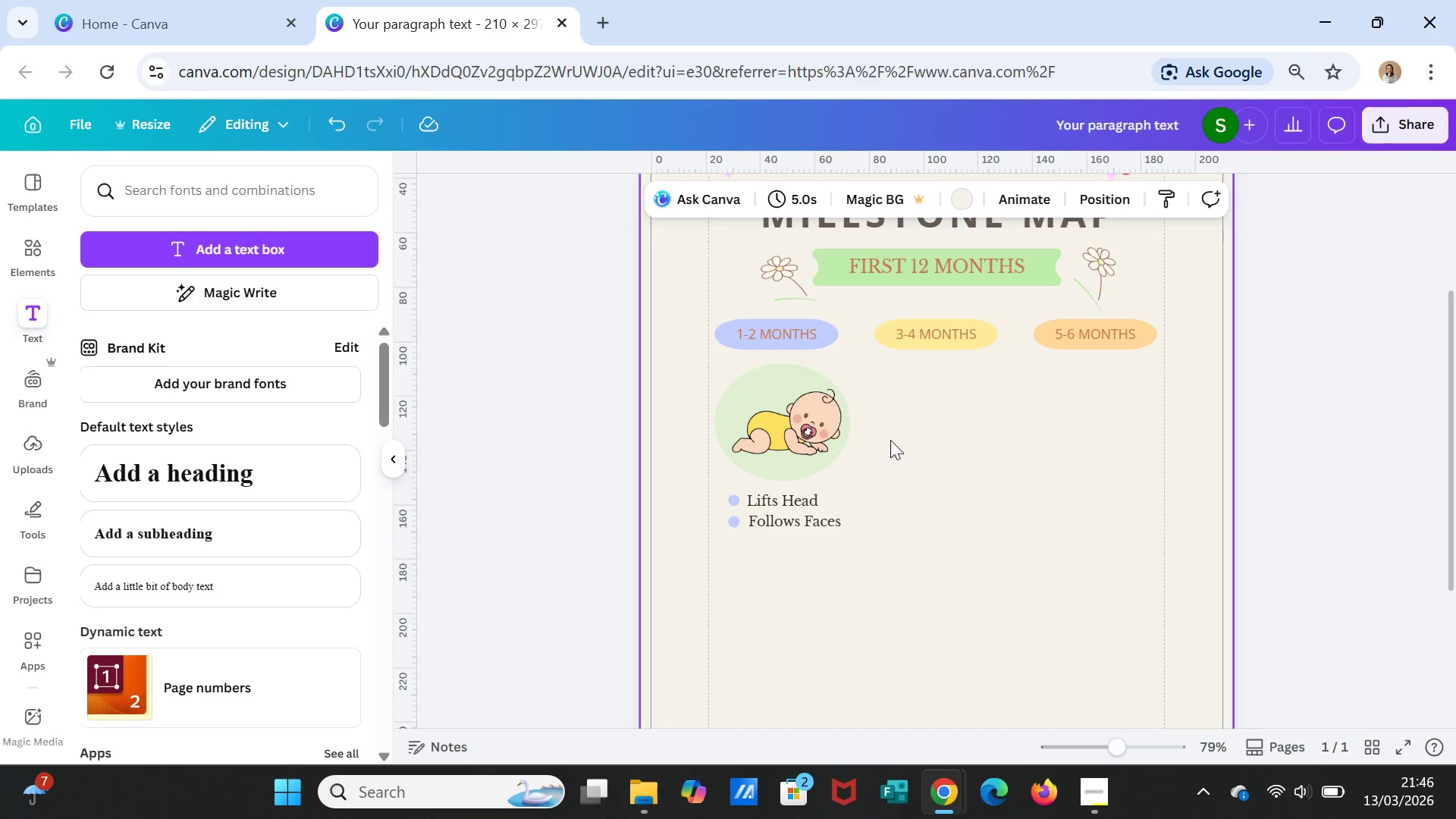 
left_click([824, 430])
 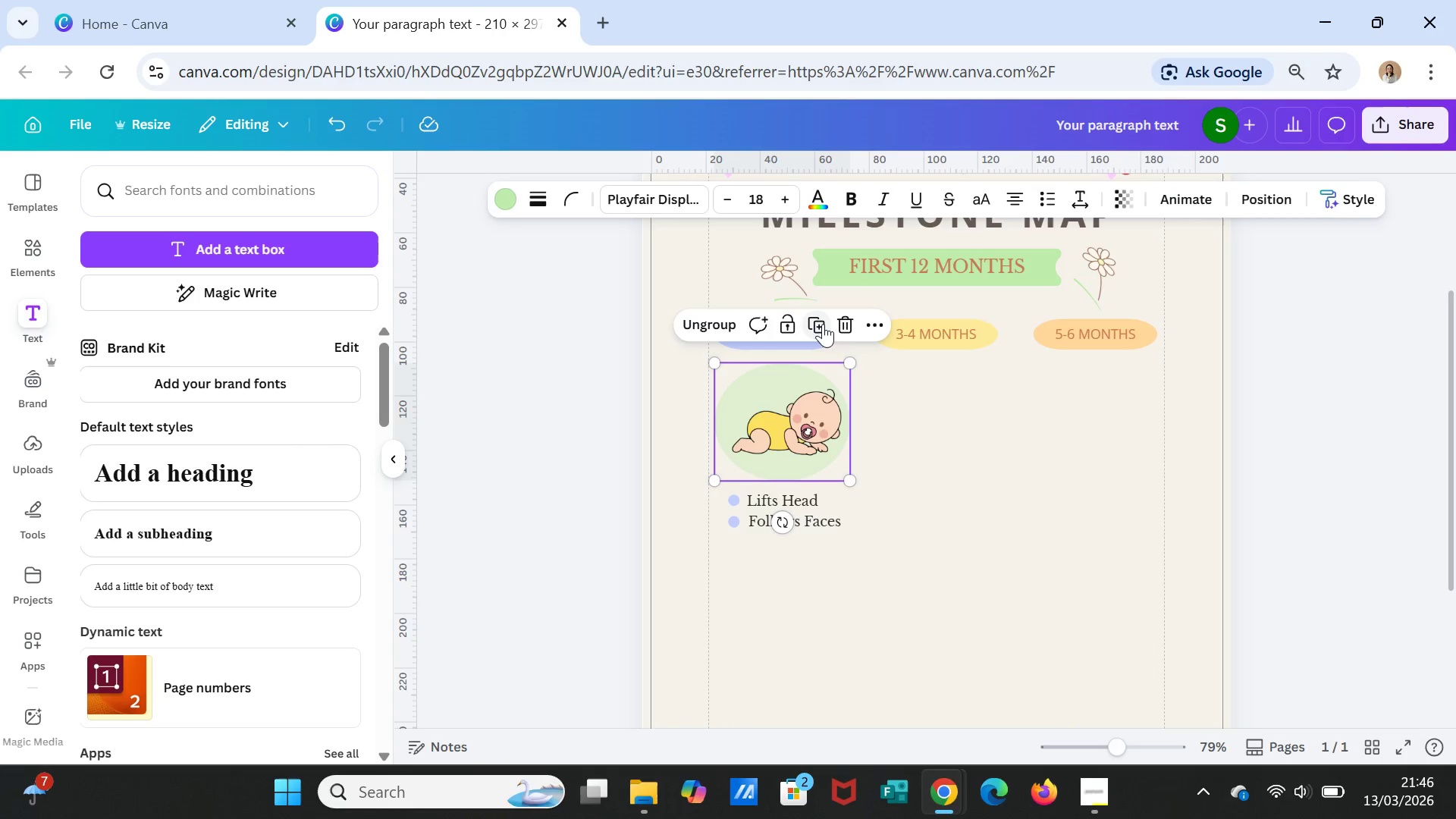 
left_click([823, 323])
 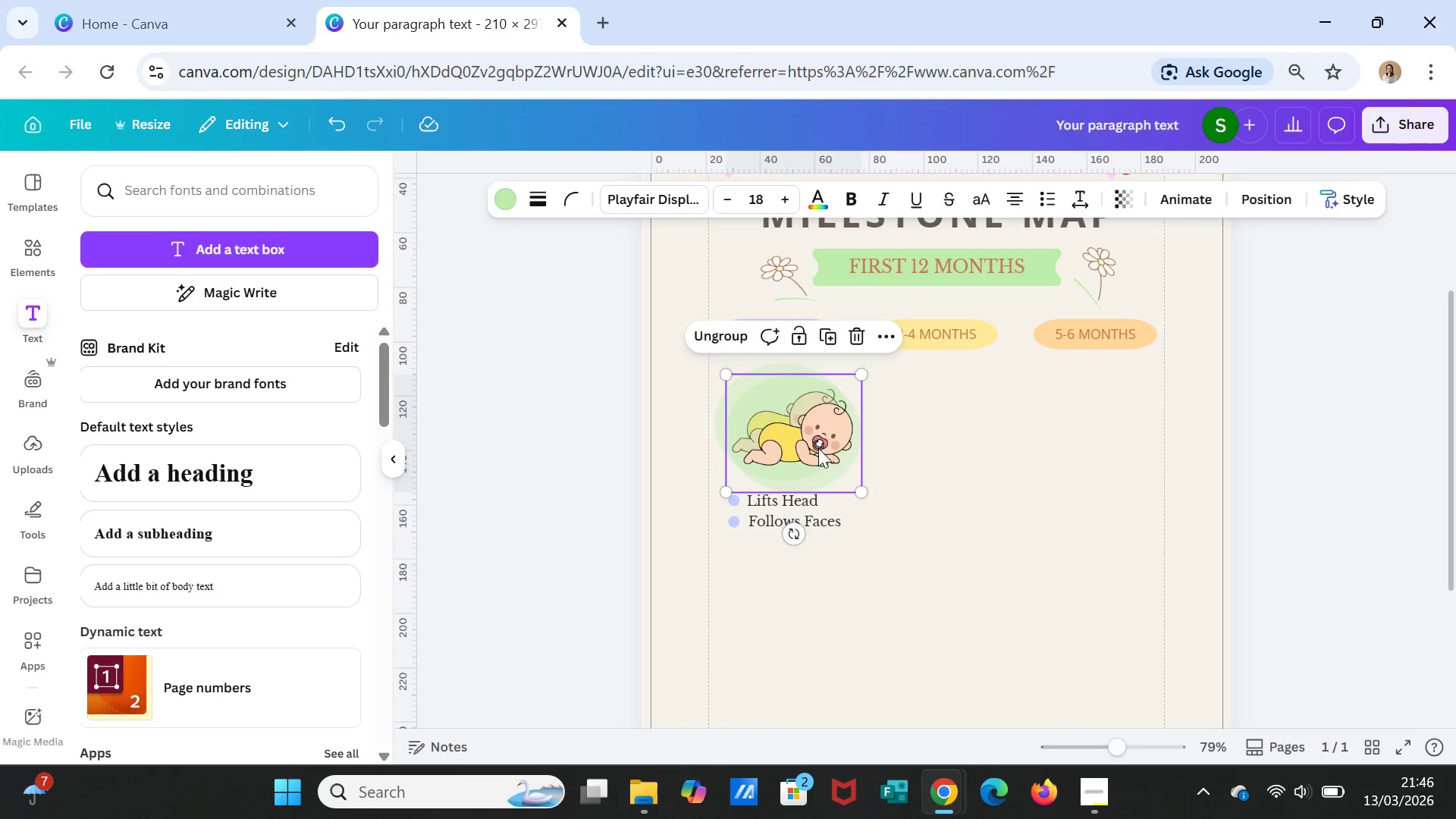 
left_click_drag(start_coordinate=[818, 448], to_coordinate=[962, 443])
 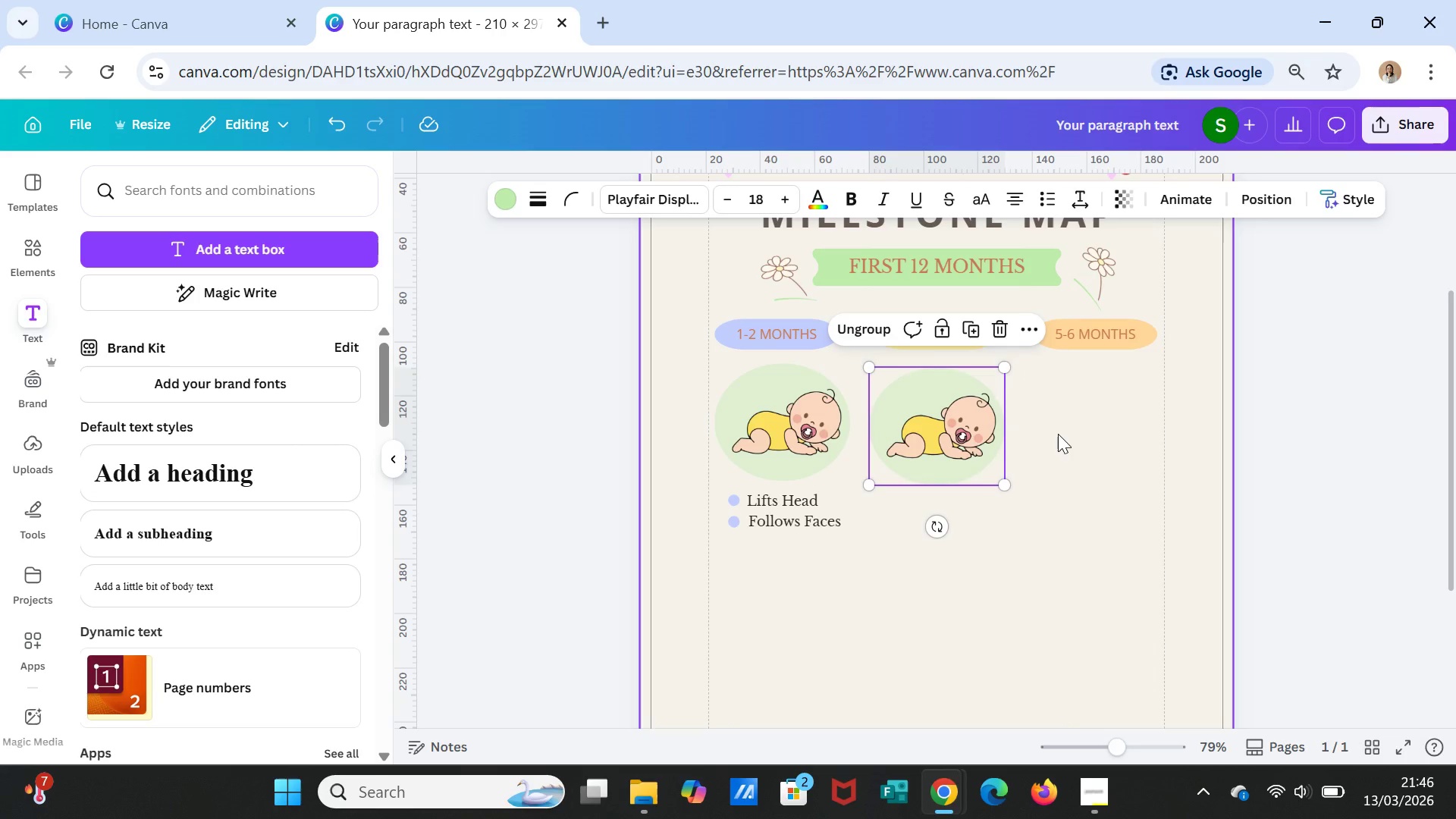 
left_click([1058, 434])
 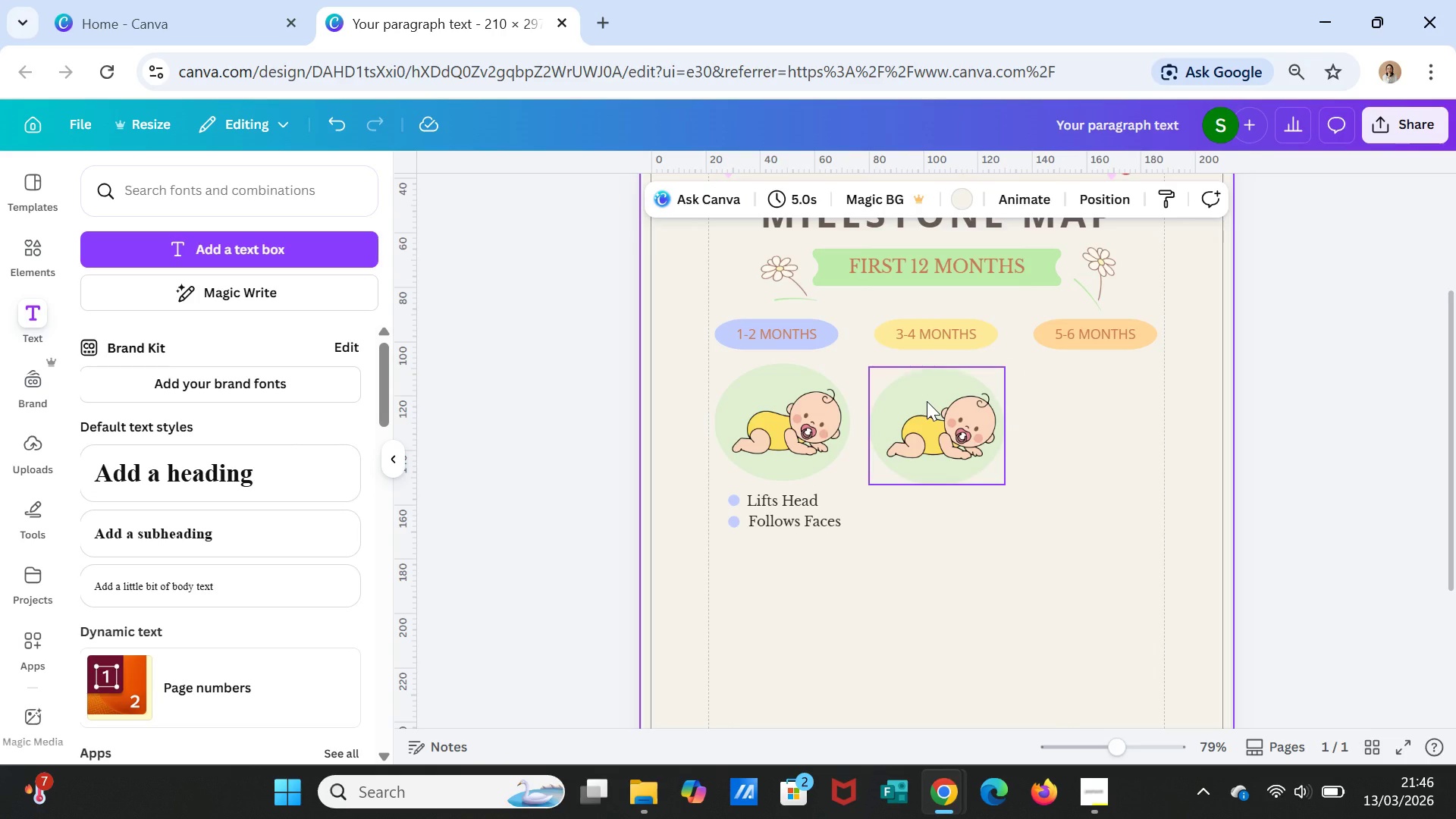 
wait(8.2)
 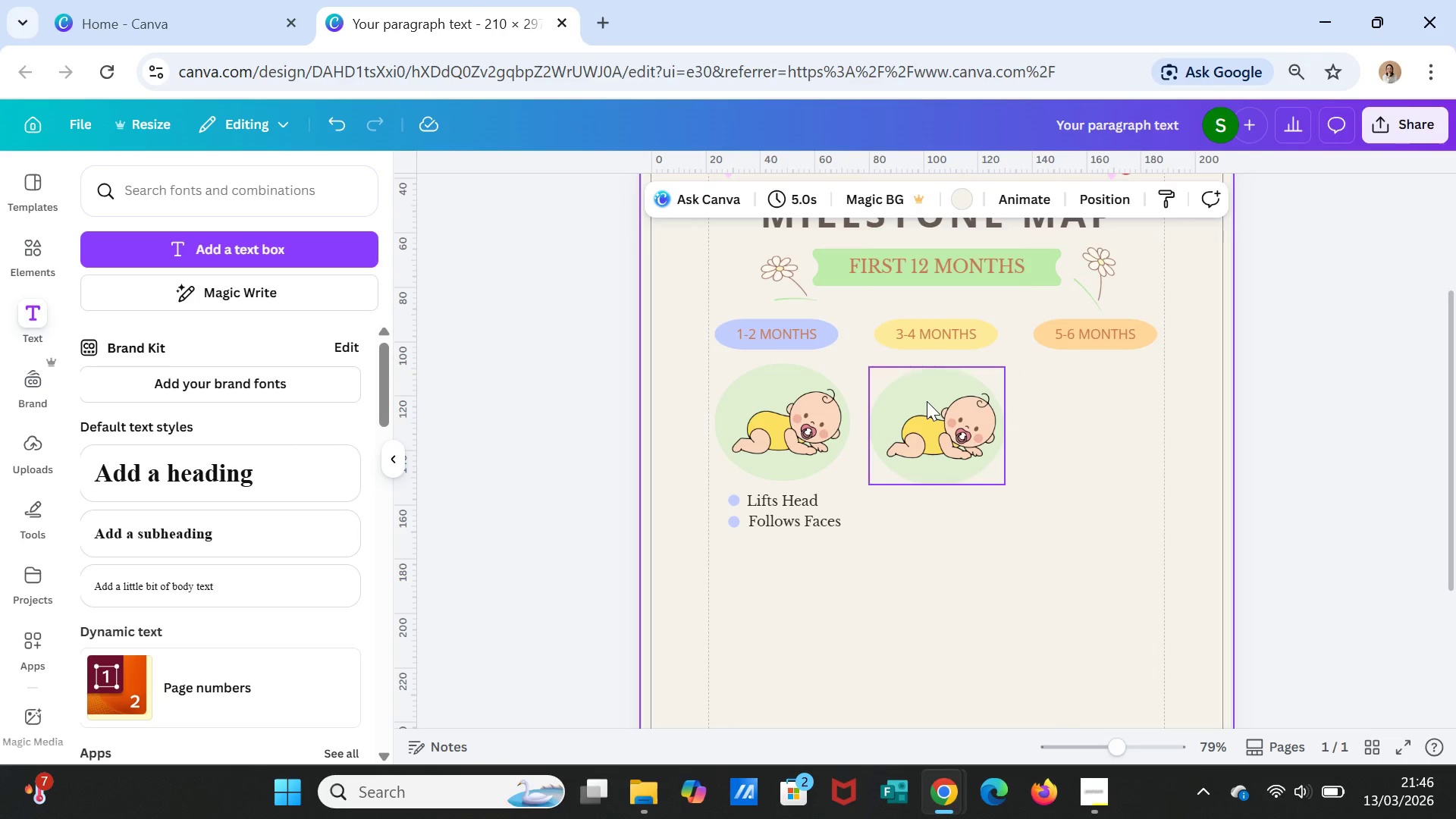 
left_click([774, 398])
 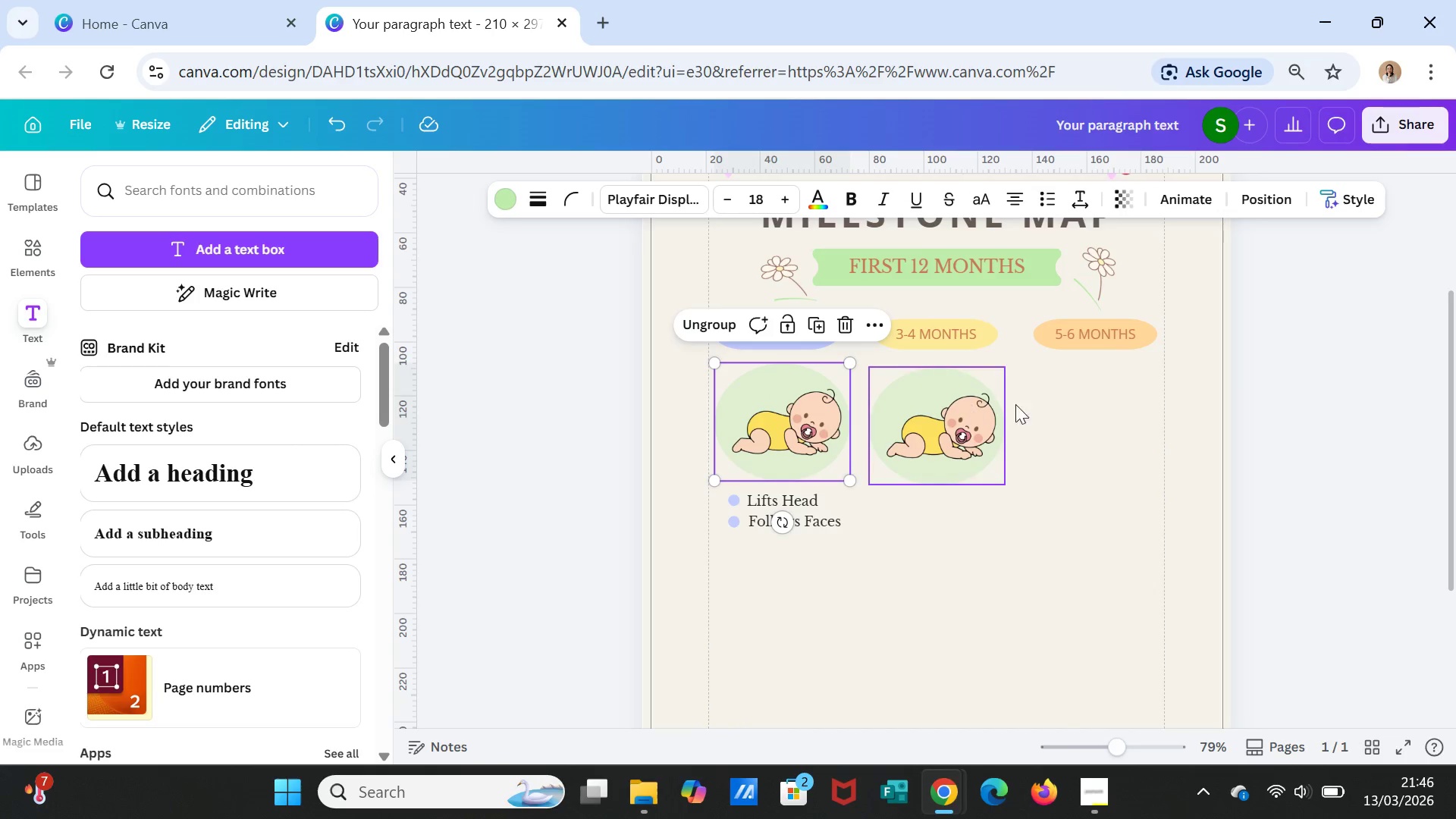 
left_click([1141, 435])
 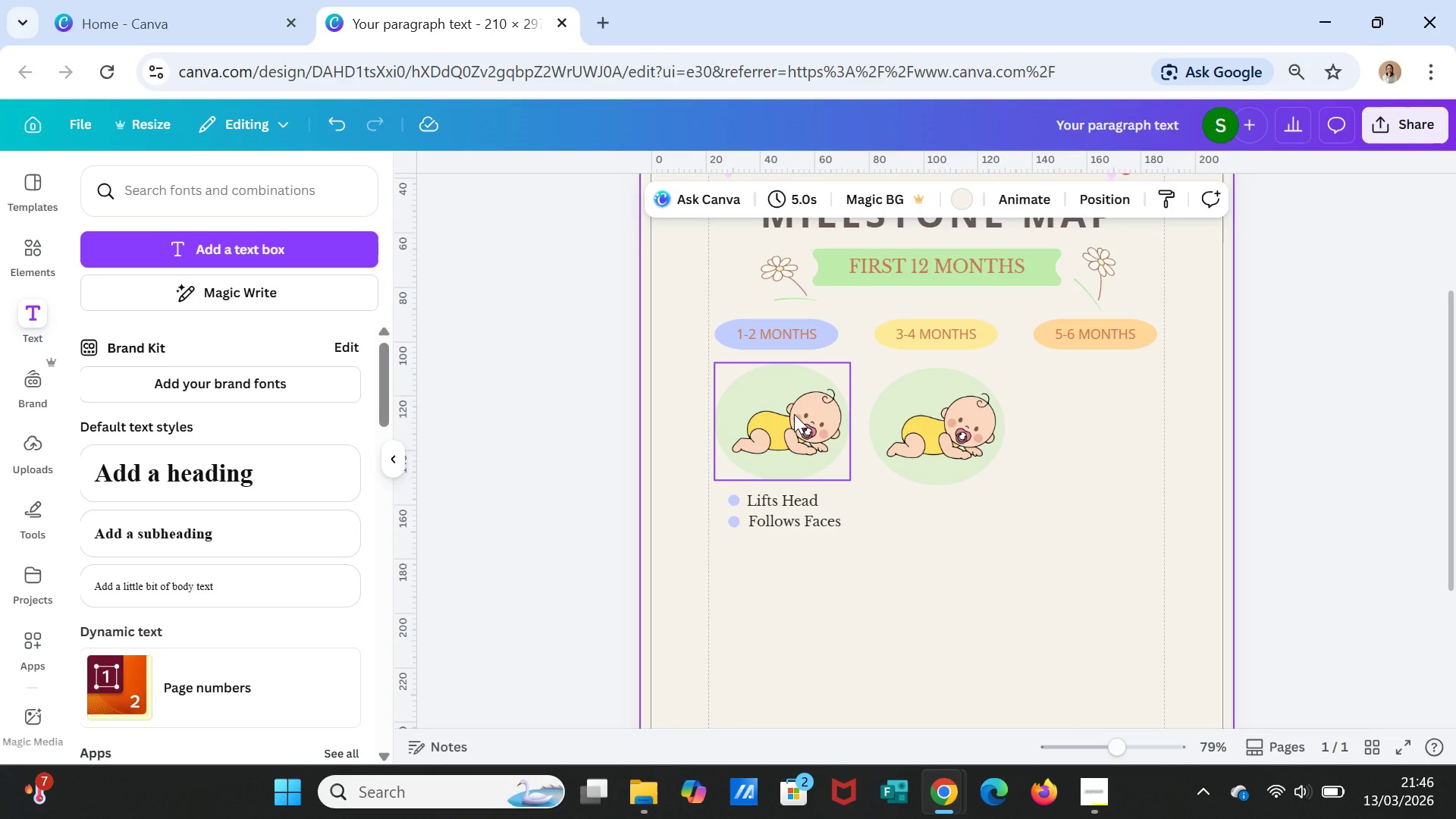 
double_click([777, 394])
 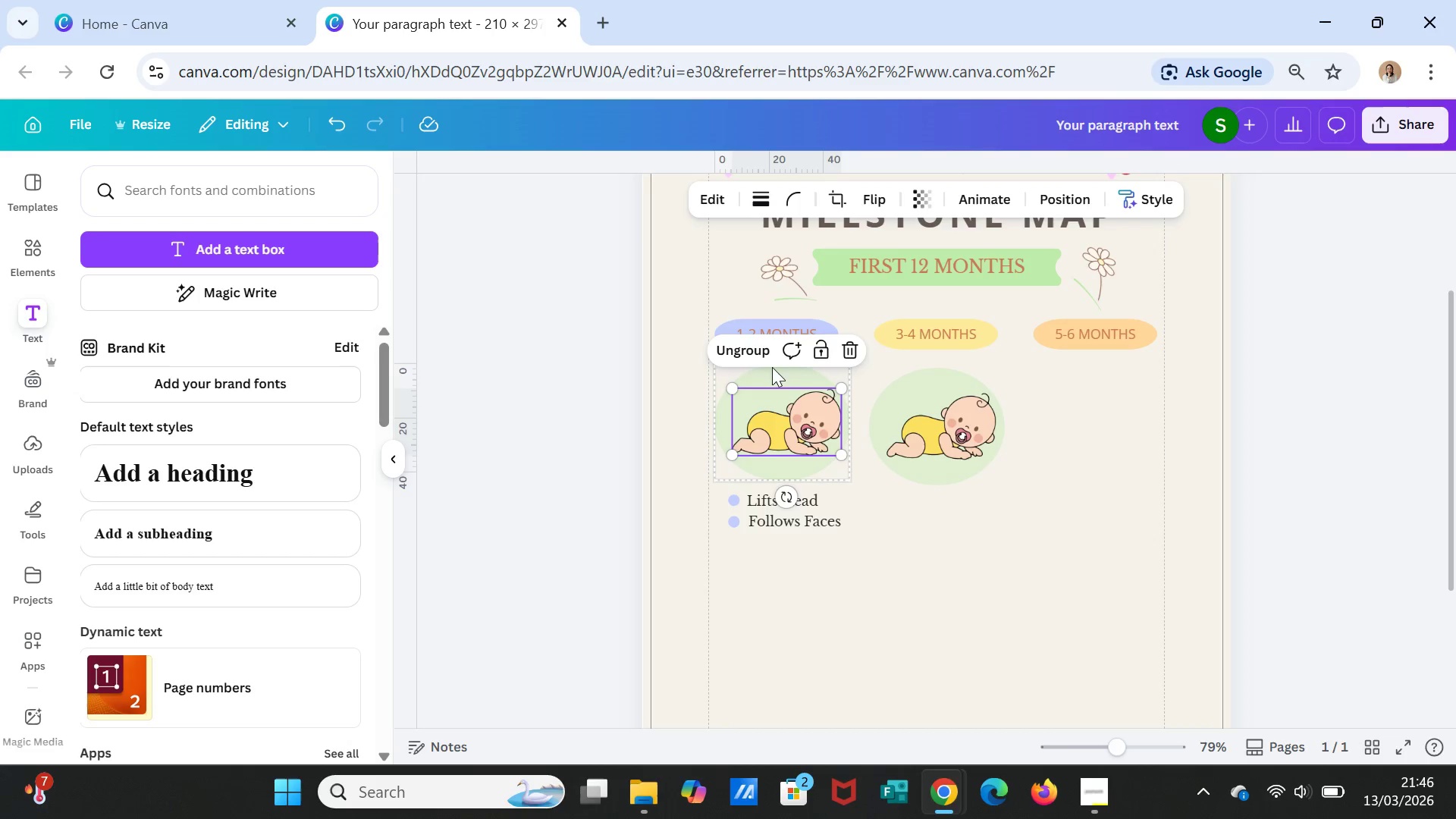 
left_click([802, 370])
 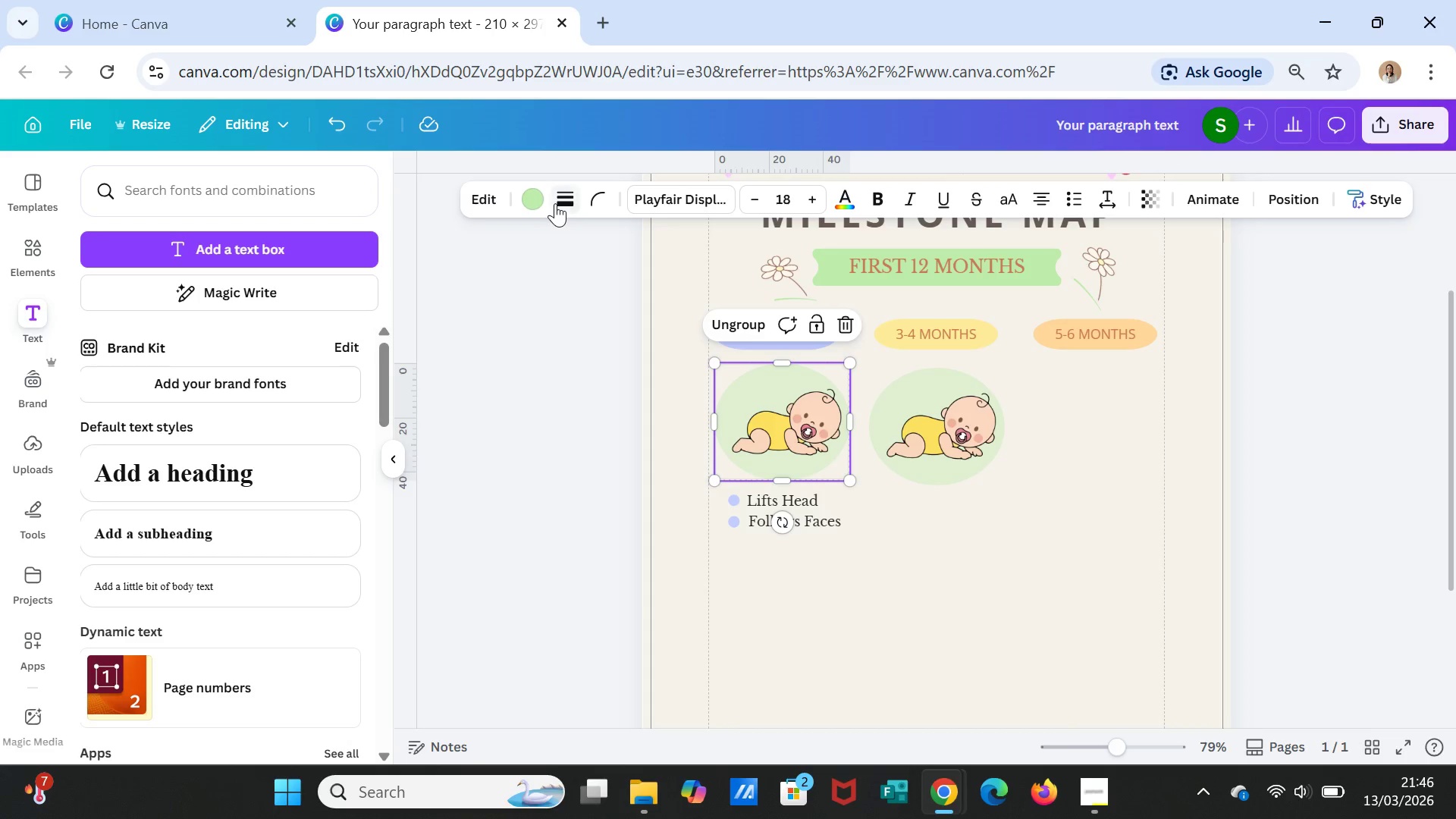 
left_click([541, 196])
 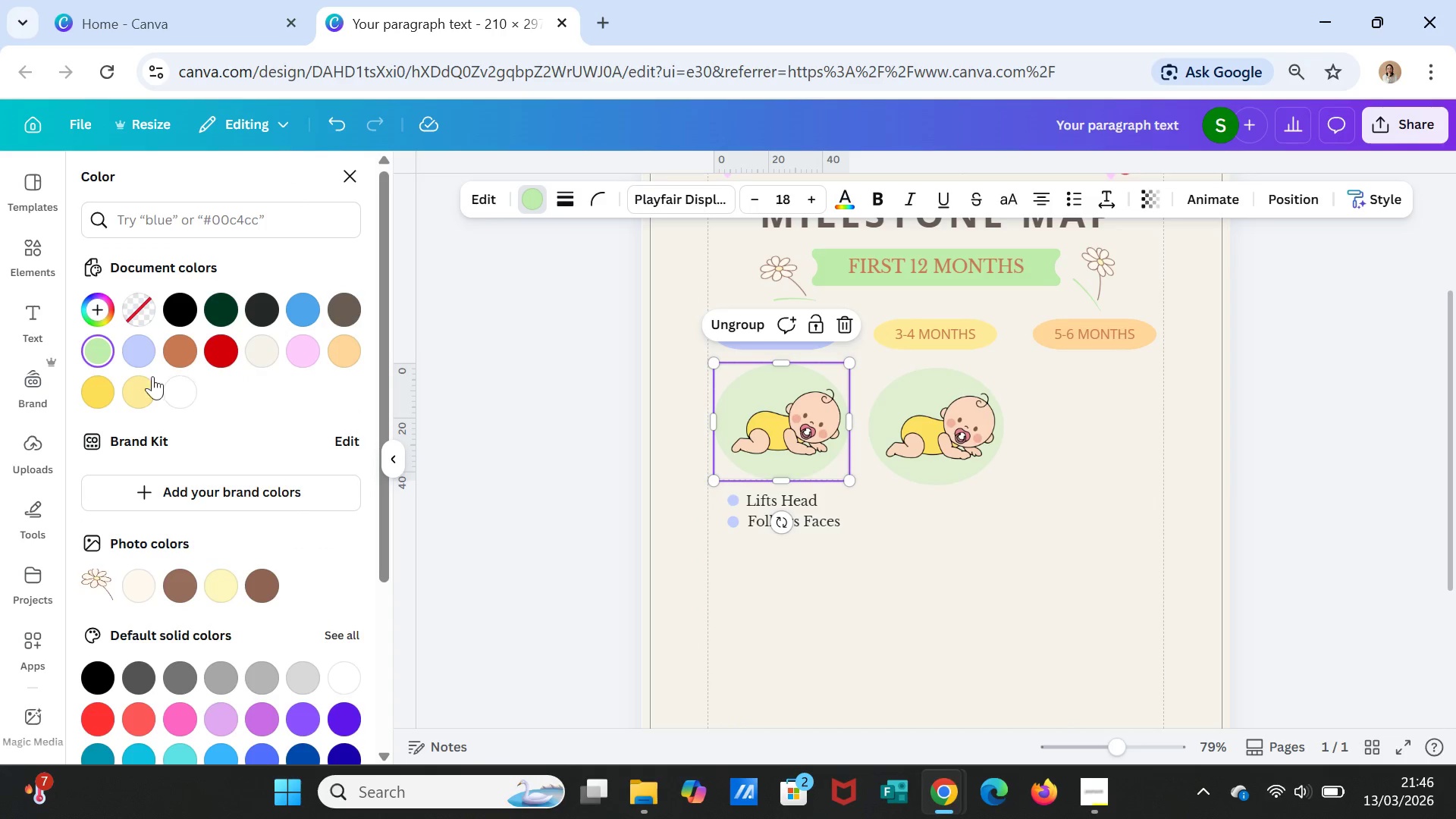 
left_click([142, 348])
 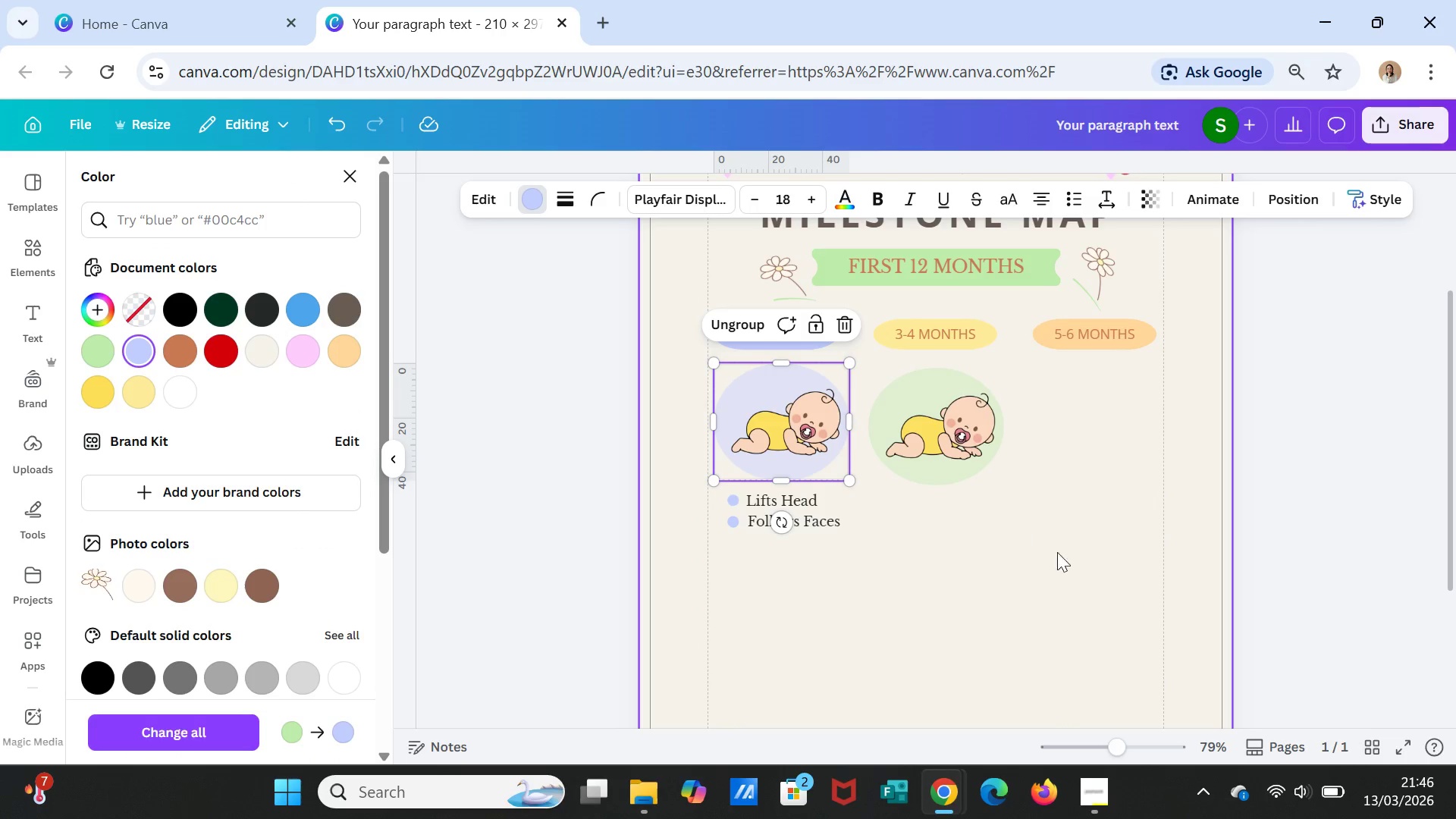 
left_click([1072, 555])
 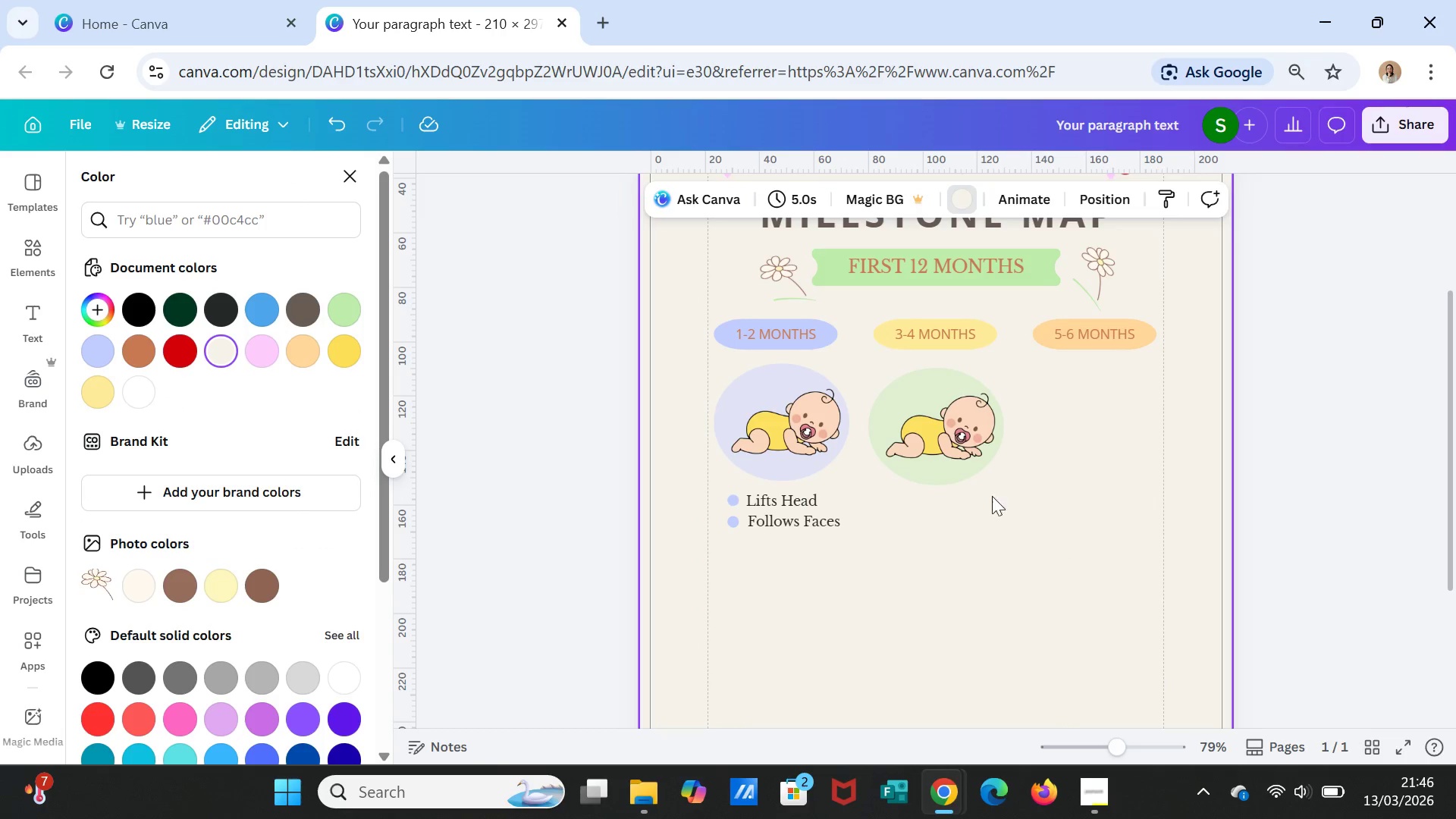 
mouse_move([905, 426])
 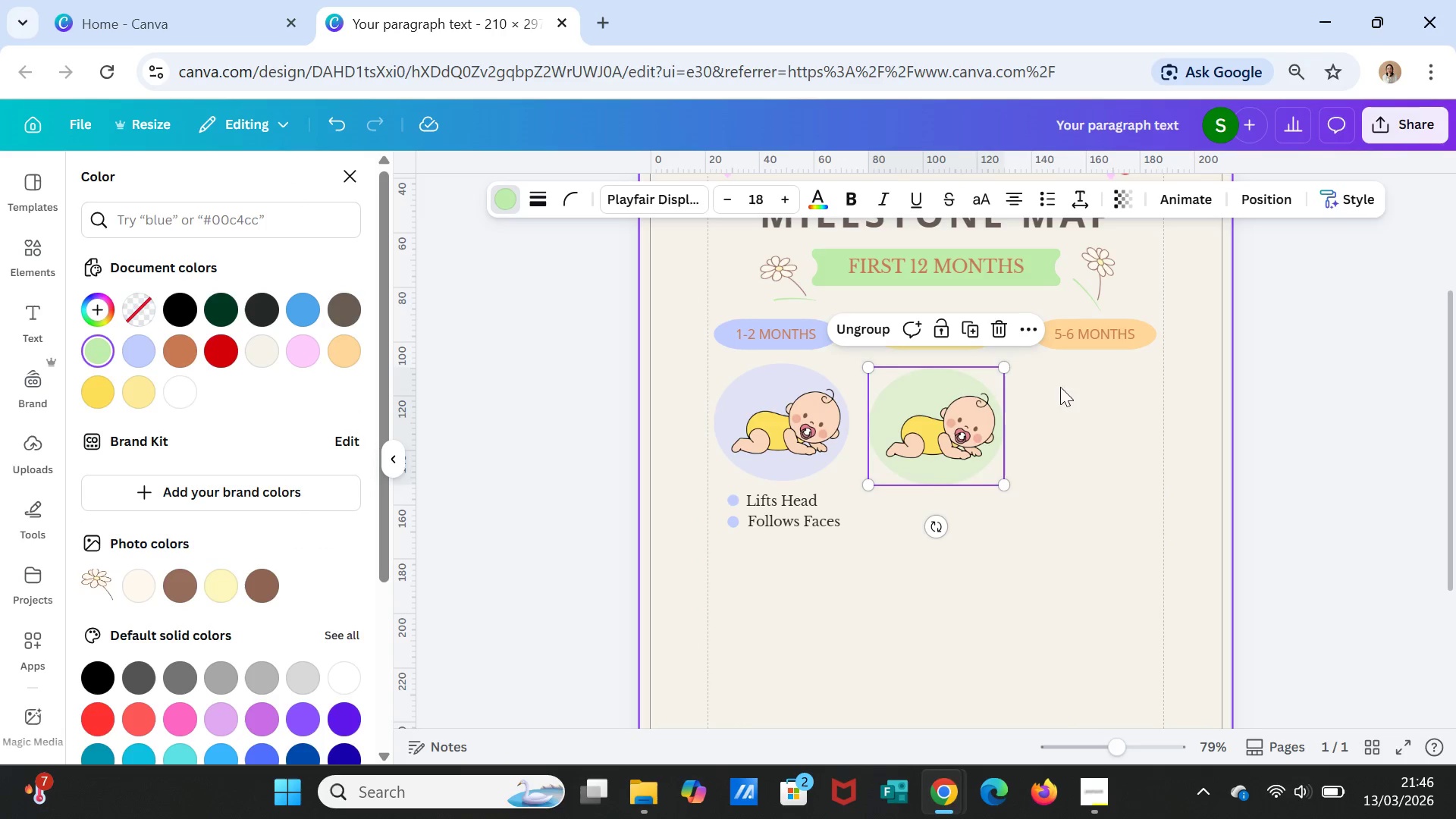 
left_click([1106, 412])
 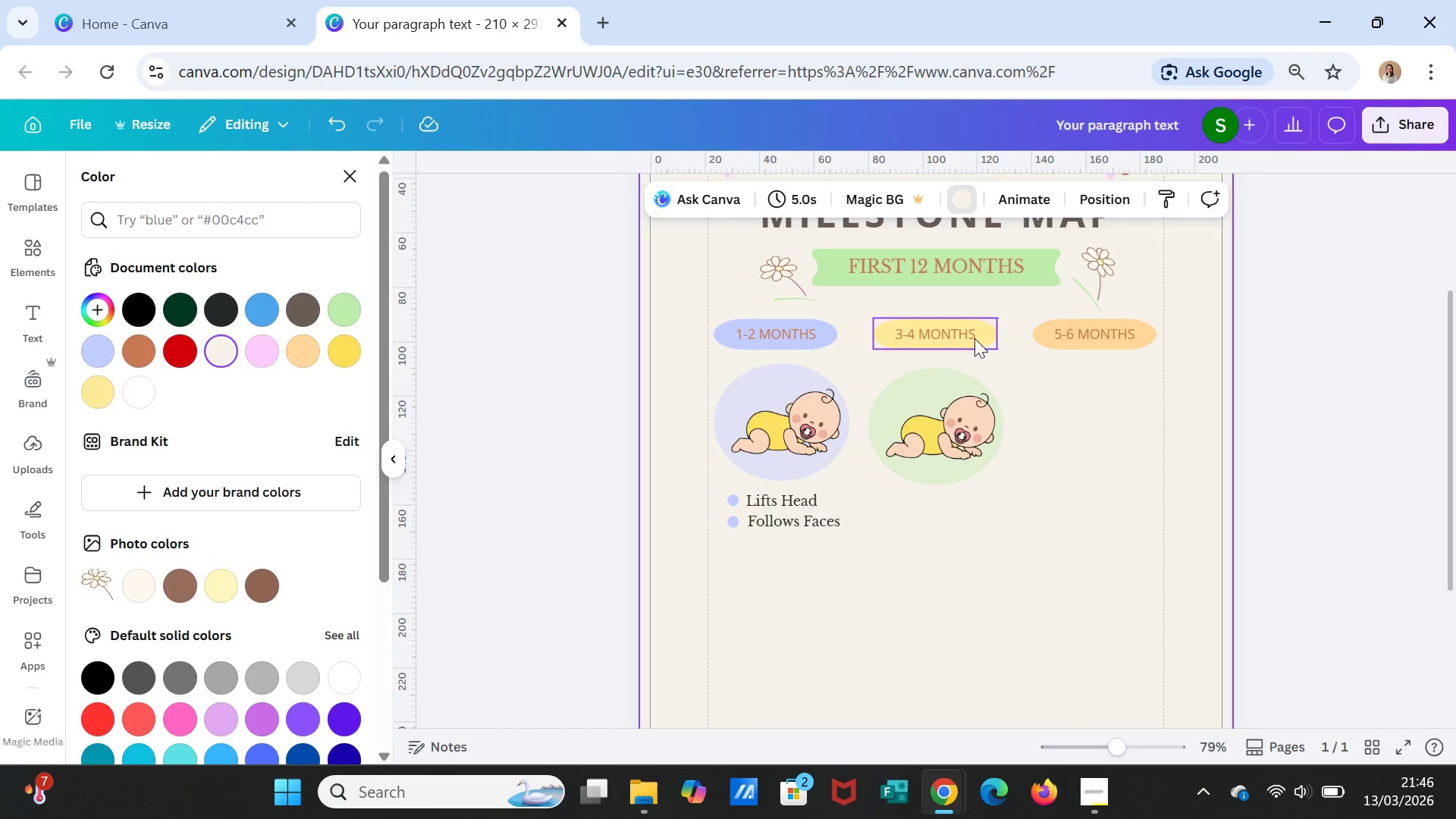 
left_click([974, 338])
 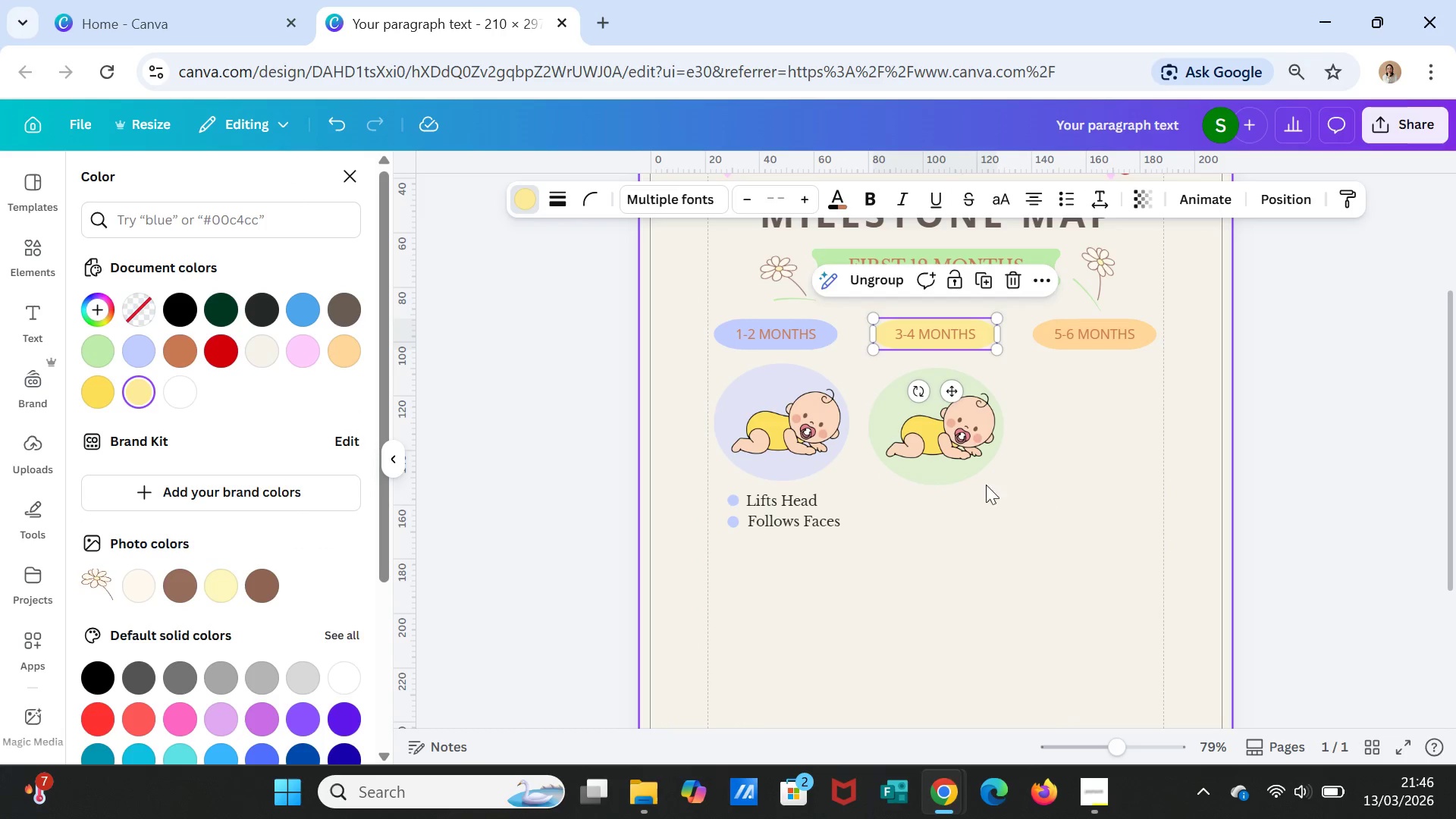 
left_click([939, 472])
 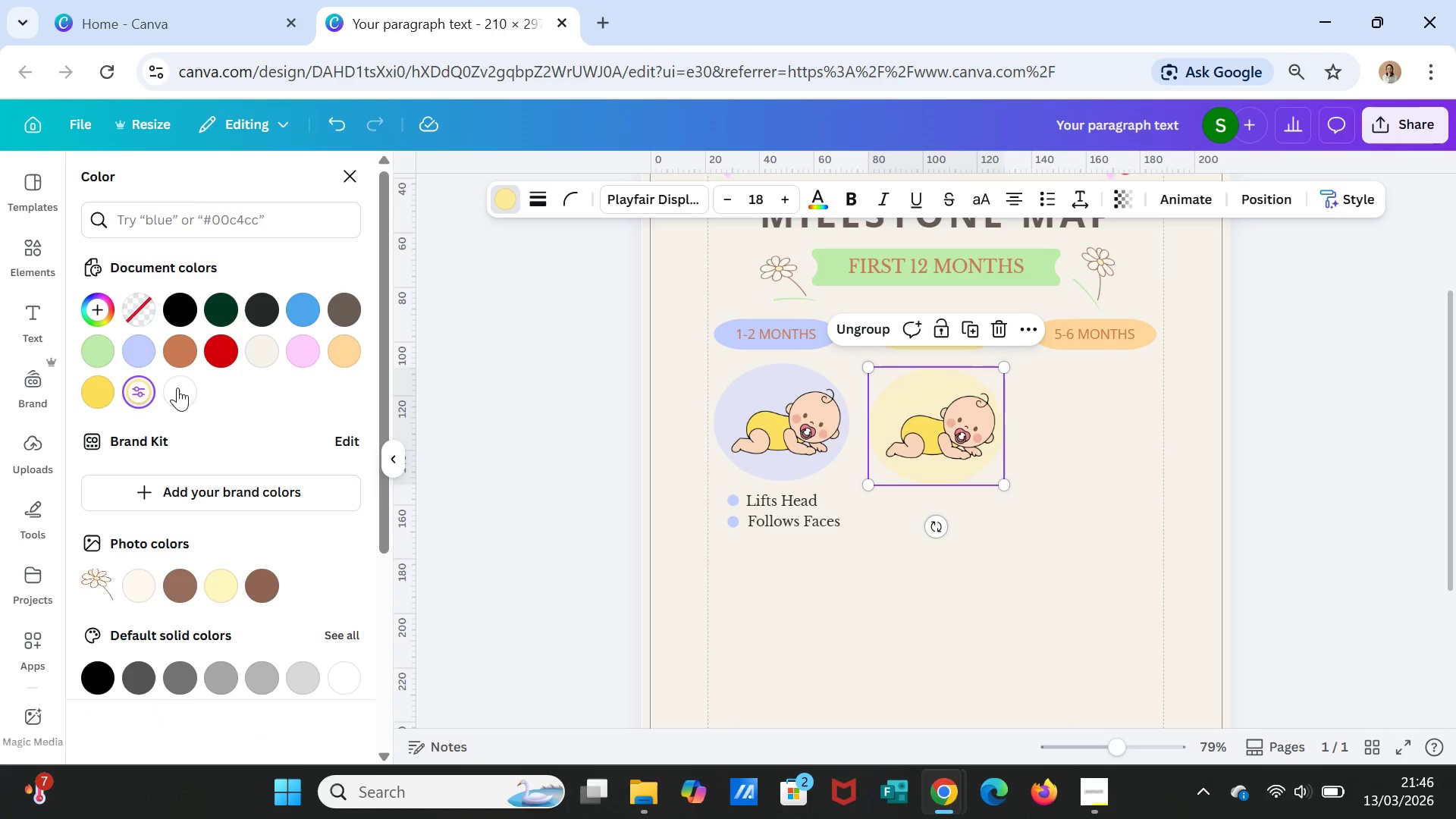 
left_click([1087, 539])
 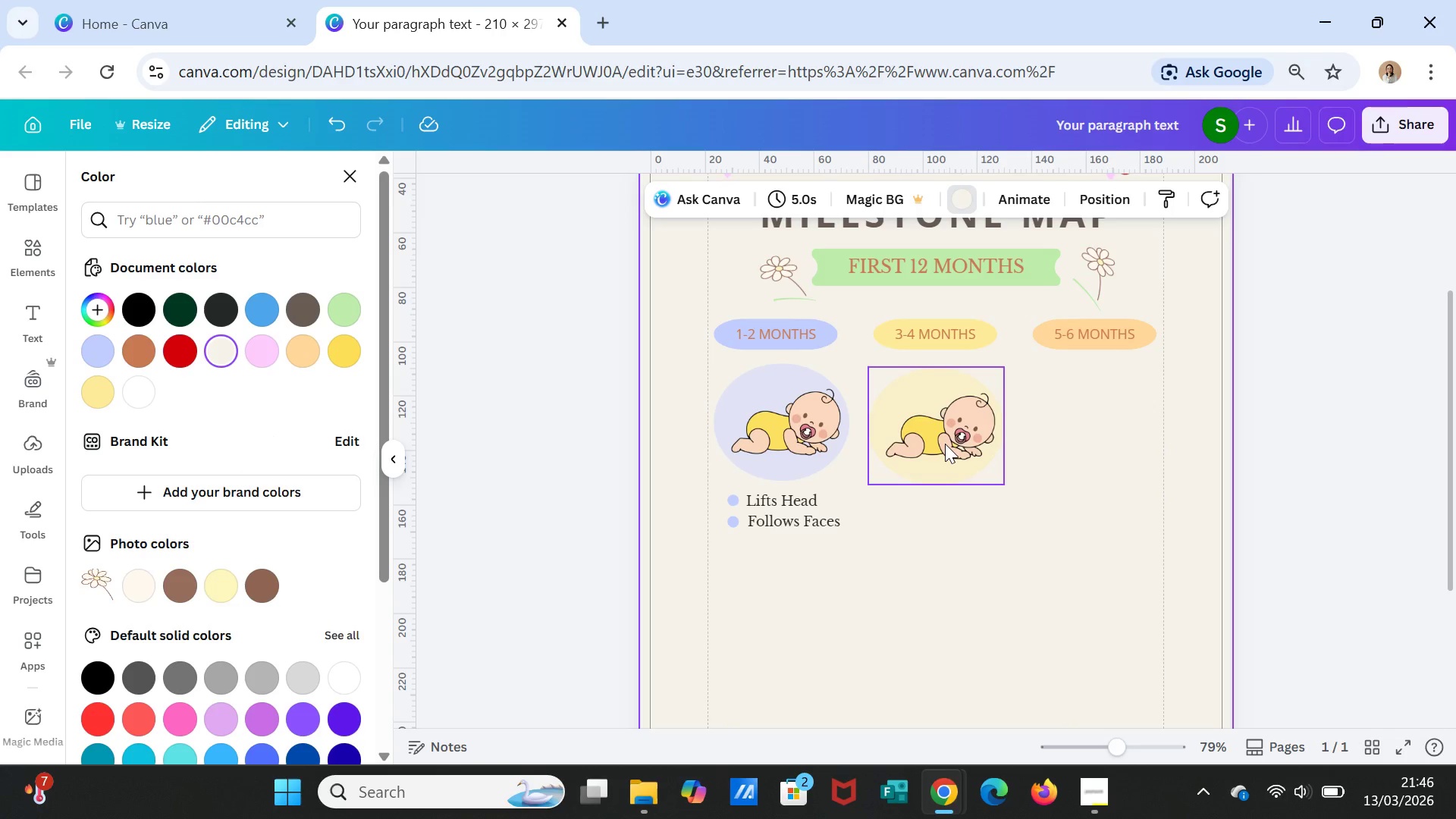 
left_click([943, 431])
 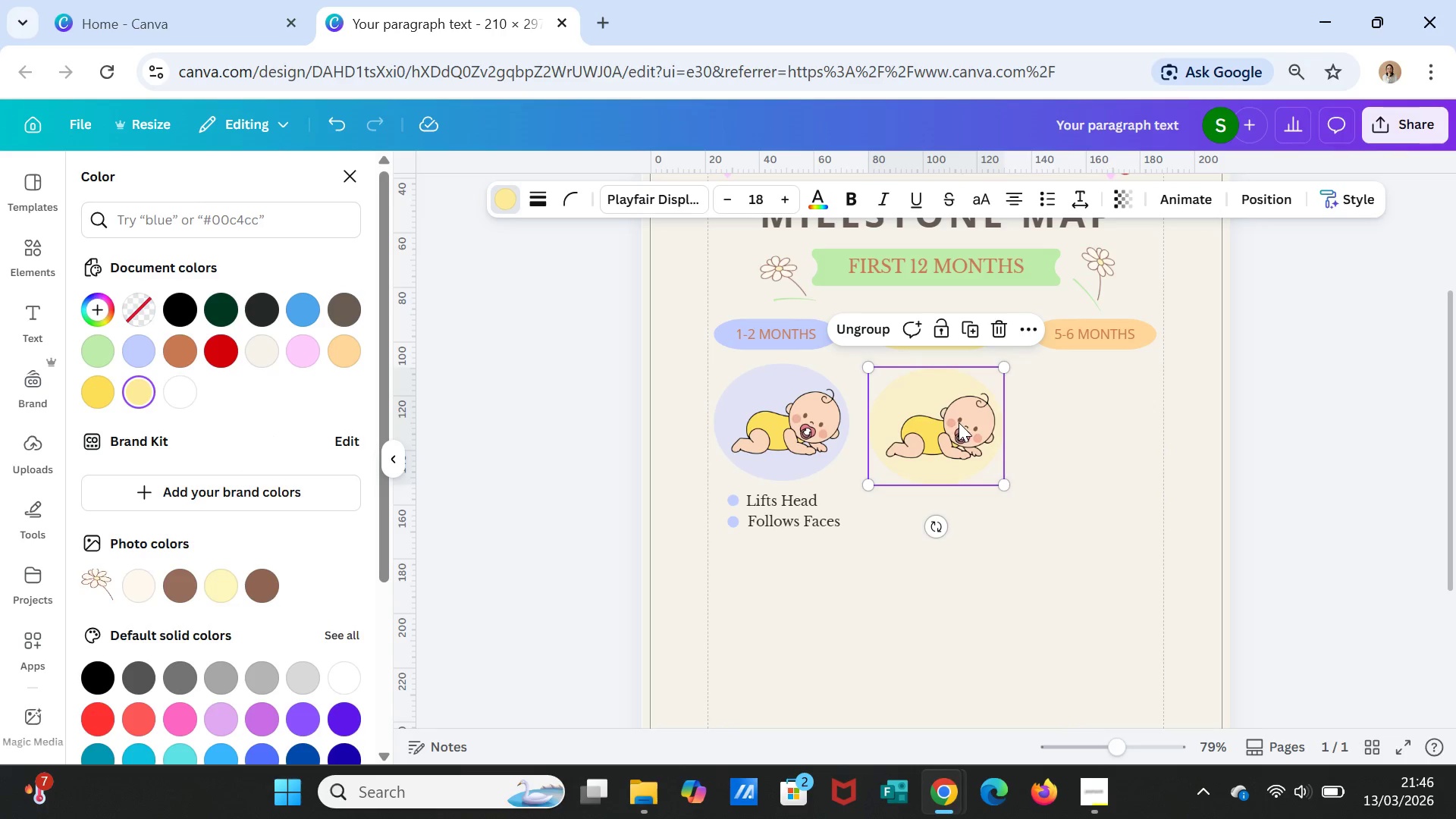 
left_click([959, 422])
 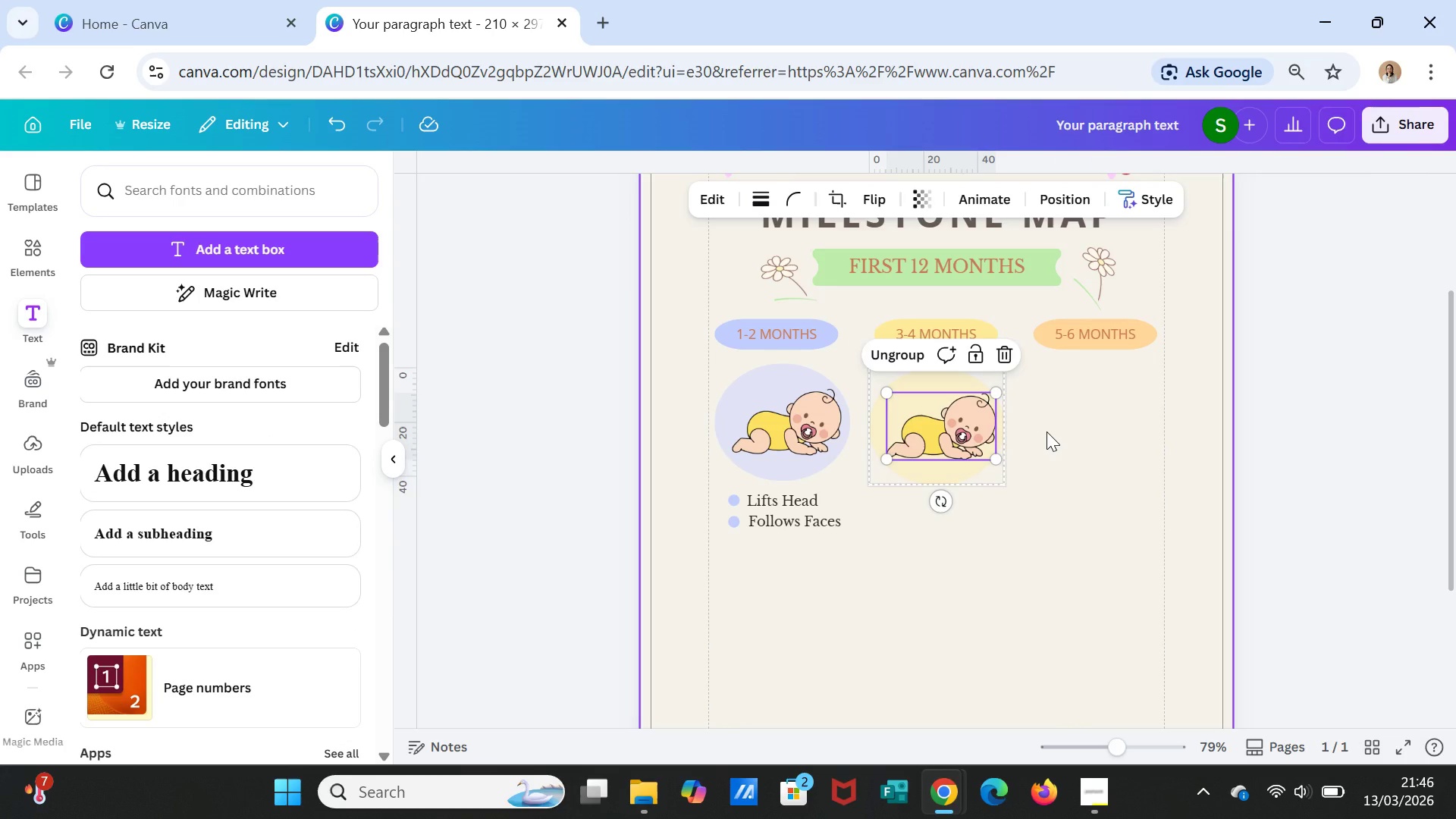 
wait(9.0)
 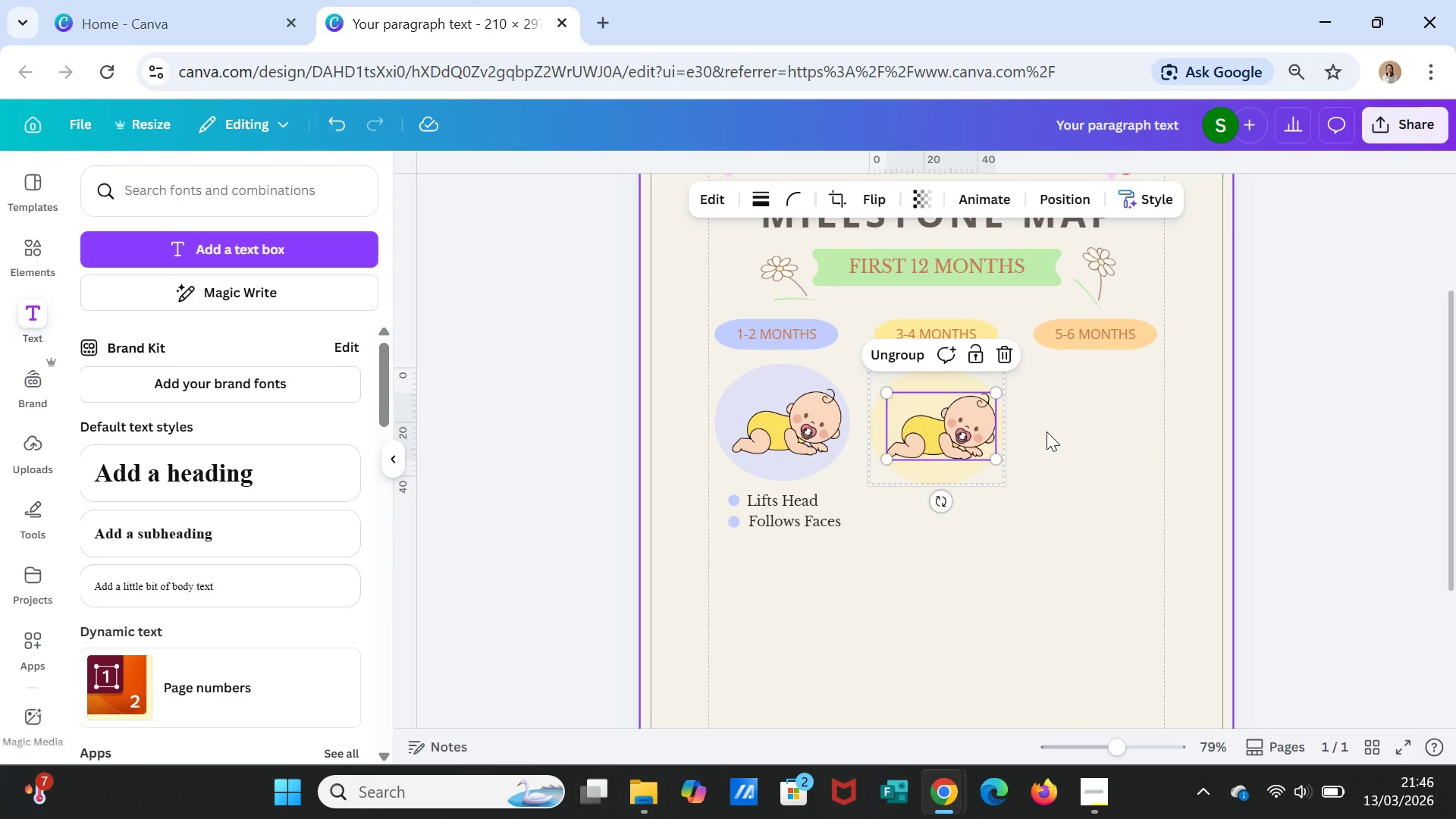 
left_click([893, 352])
 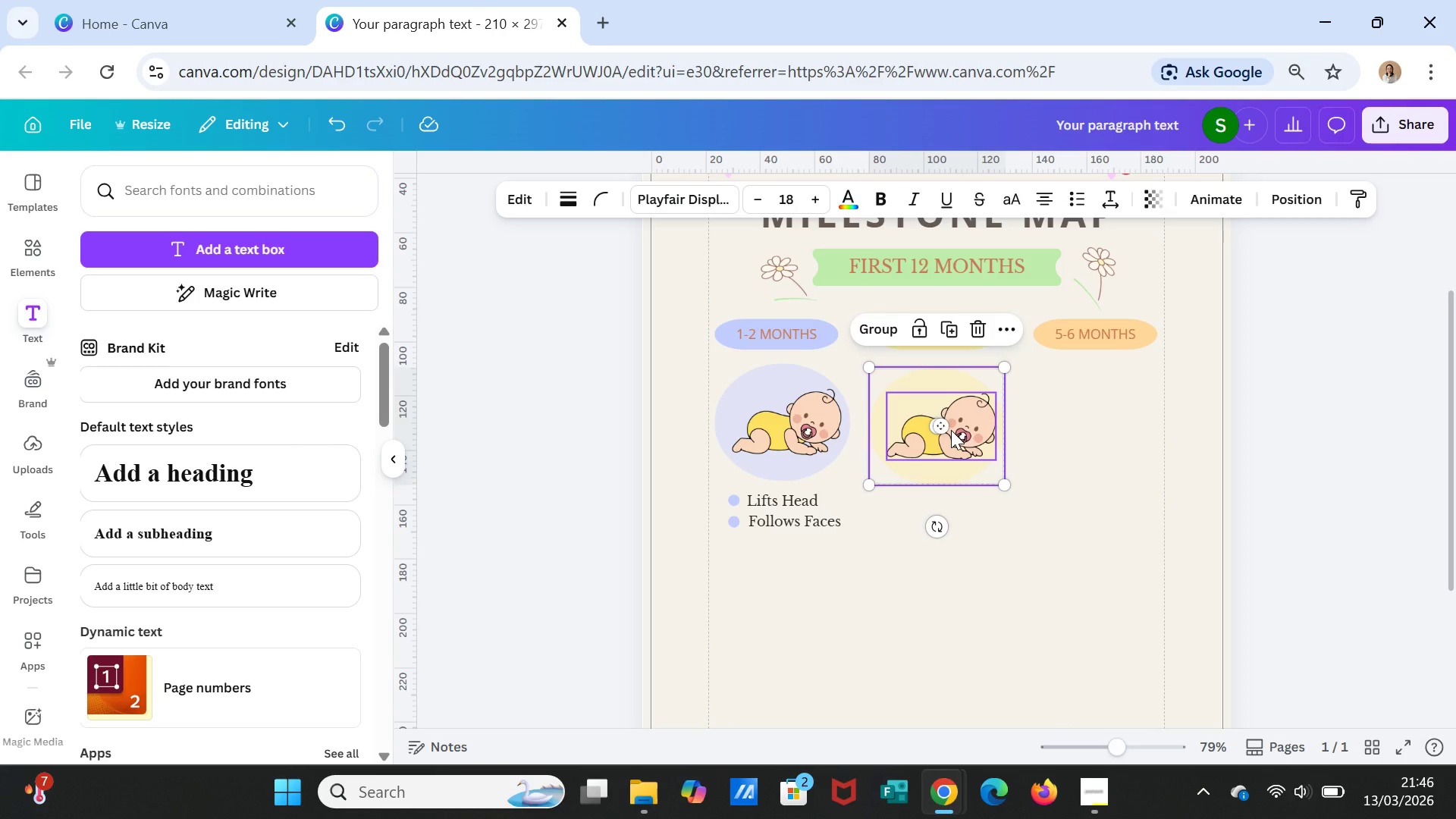 
left_click([951, 430])
 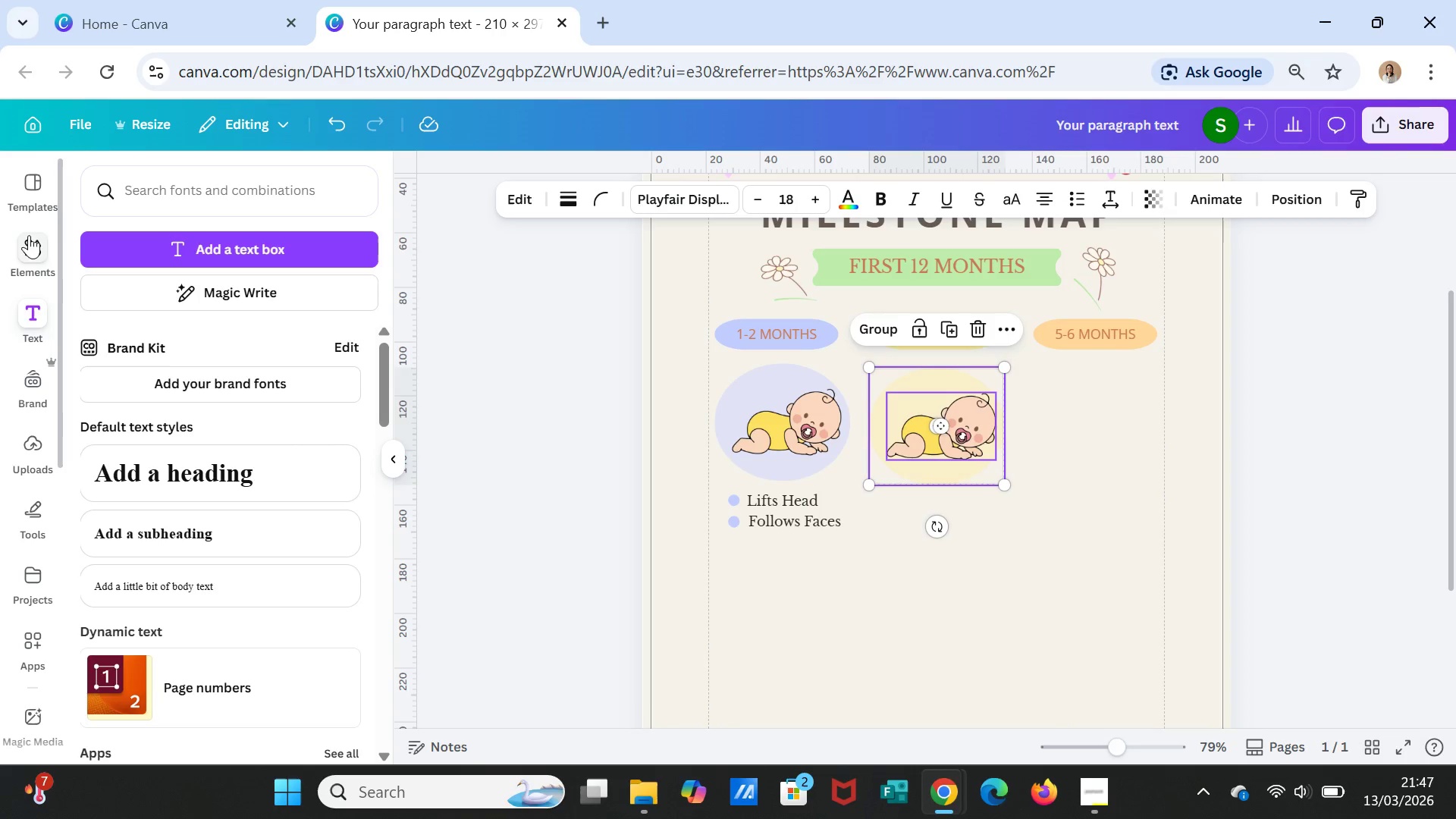 
left_click([30, 249])
 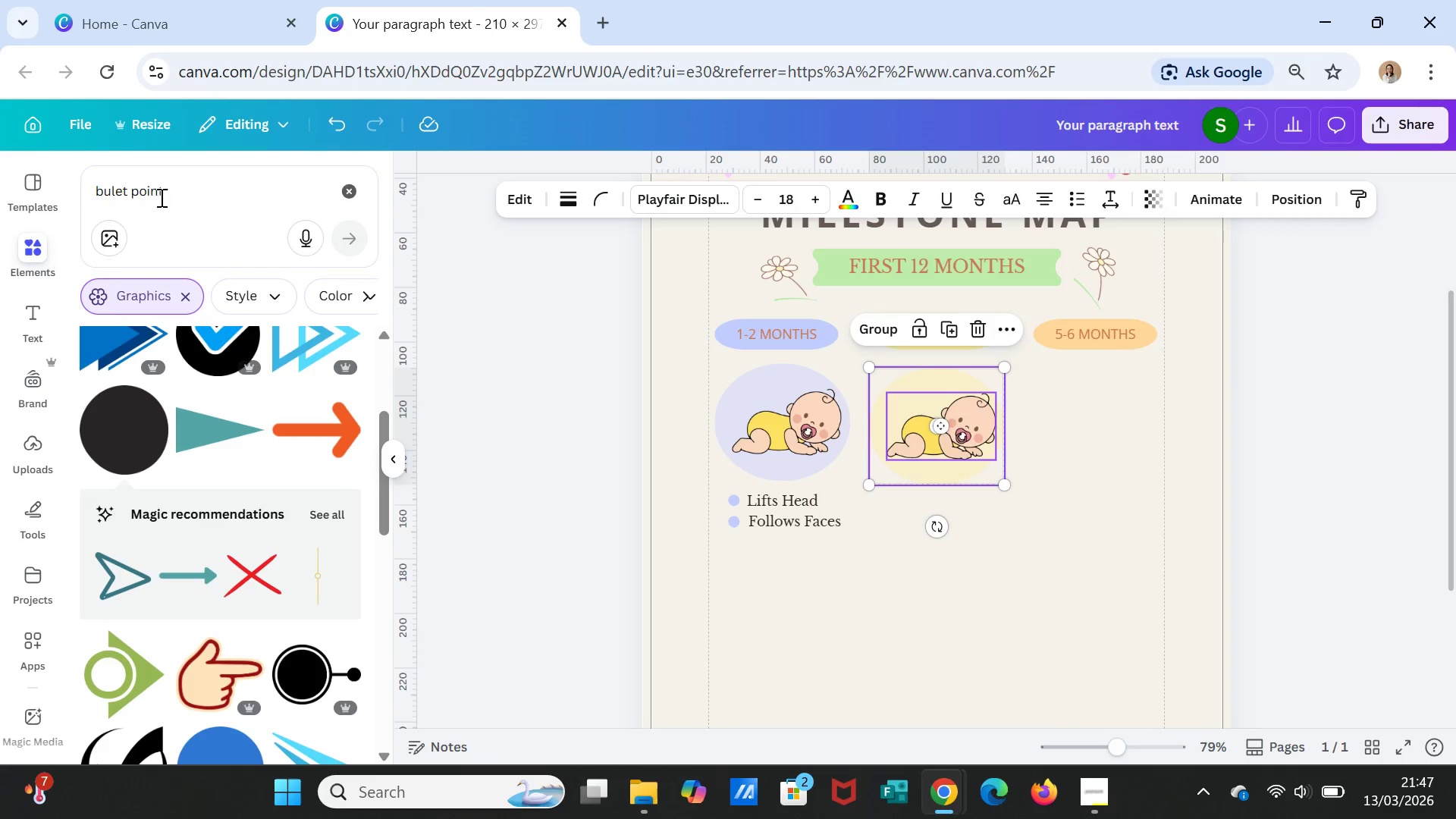 
double_click([181, 193])
 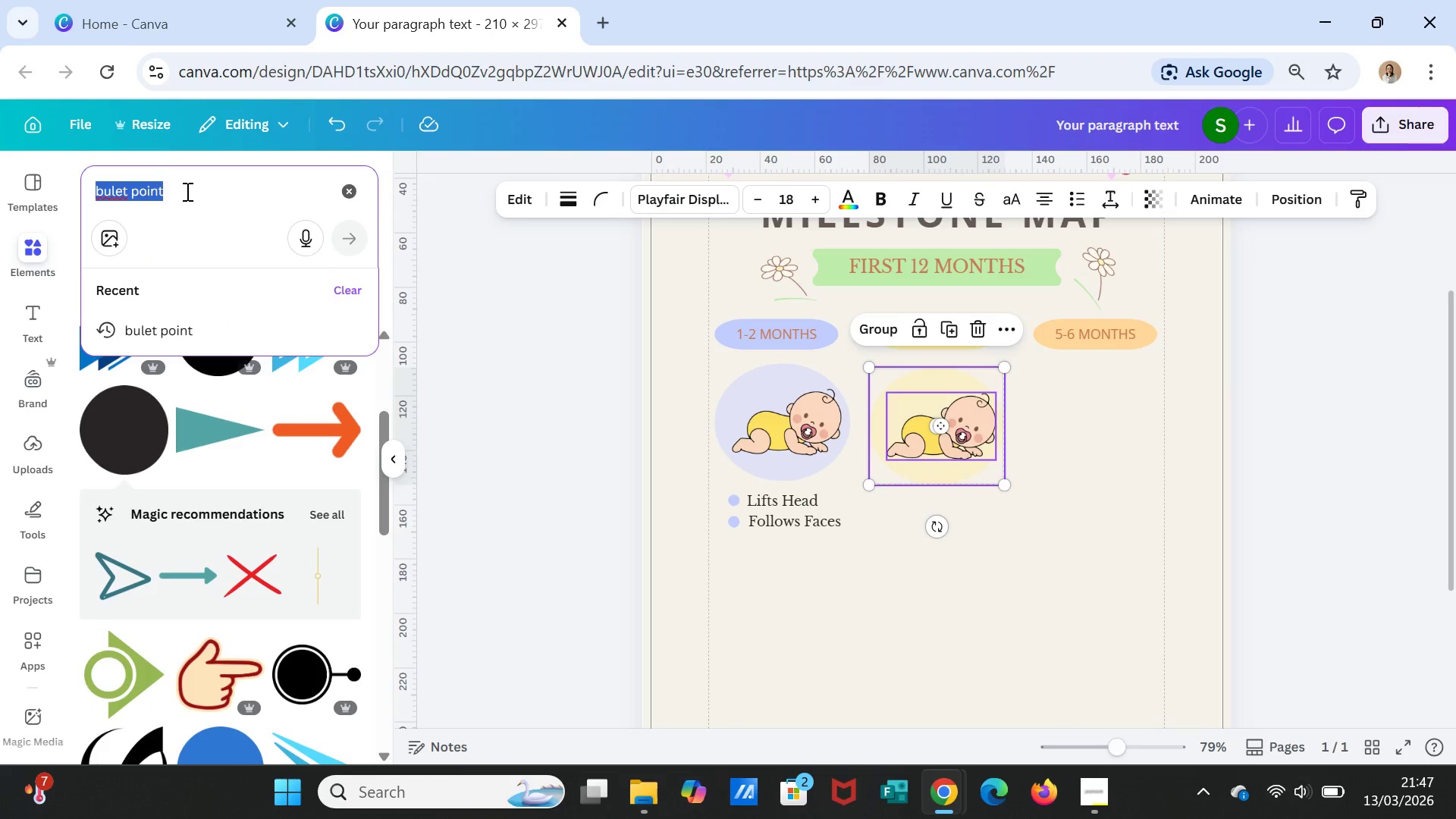 
type(baby drowling)
 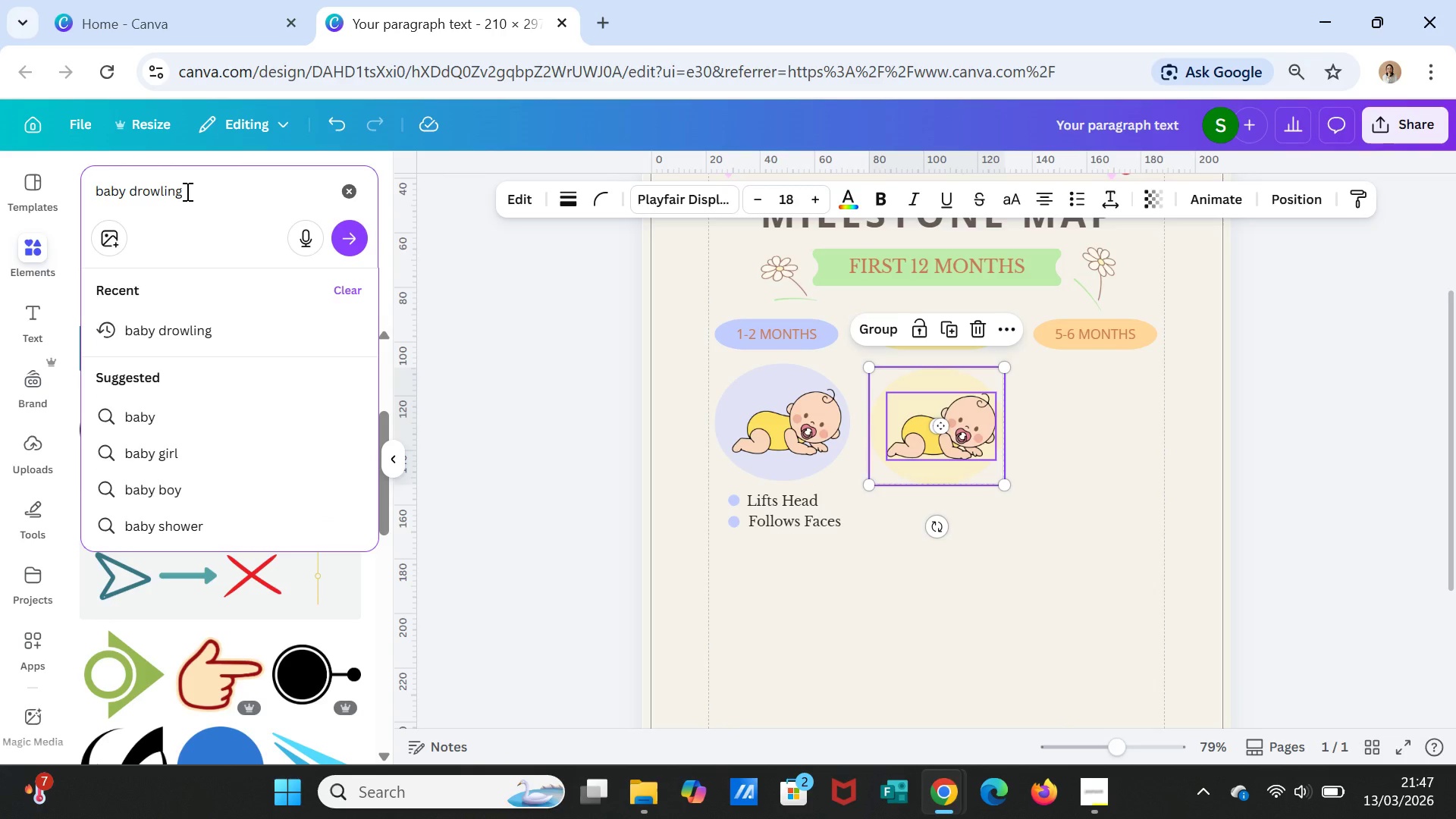 
key(Enter)
 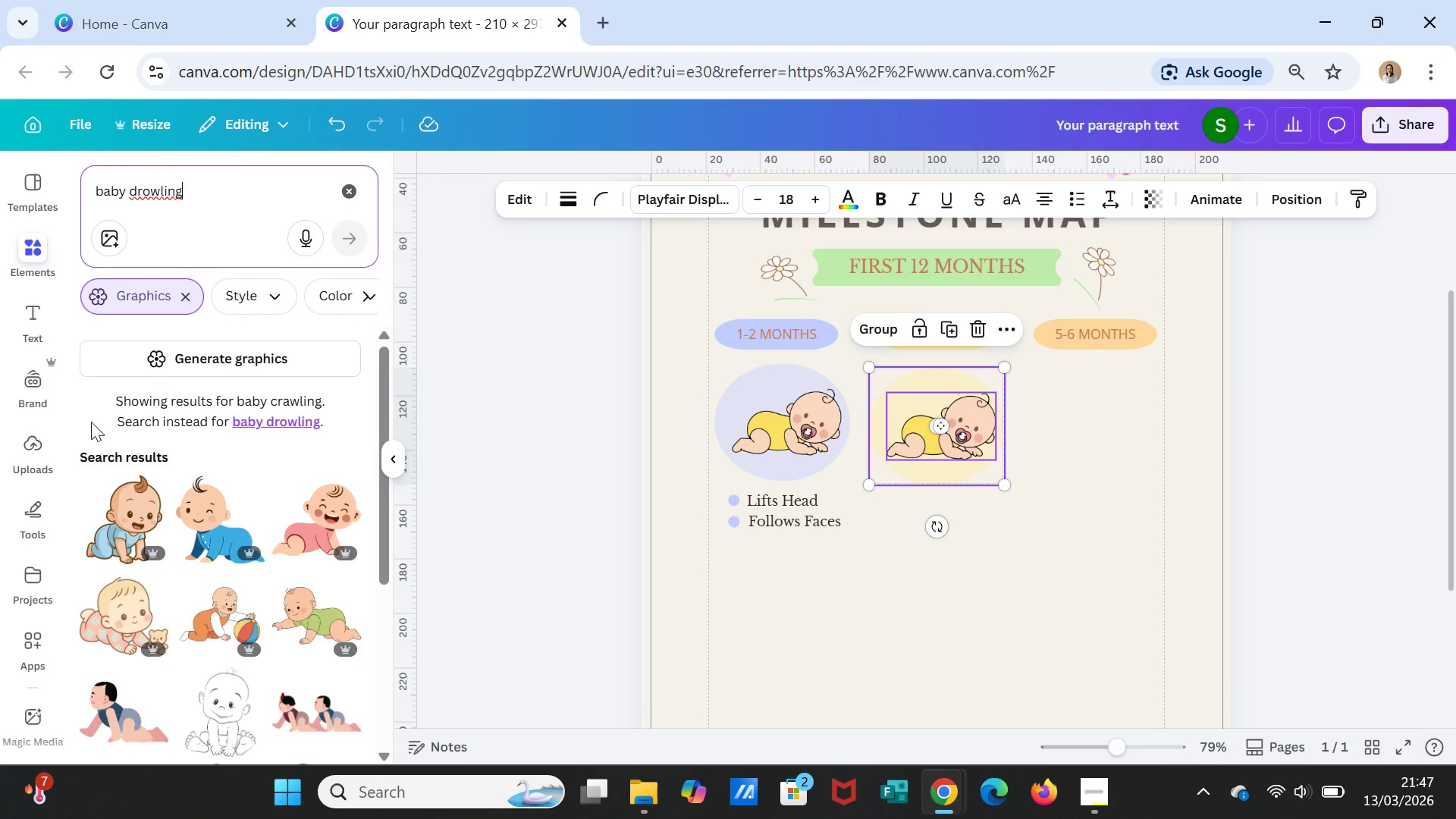 
scroll: coordinate [312, 591], scroll_direction: down, amount: 5.0
 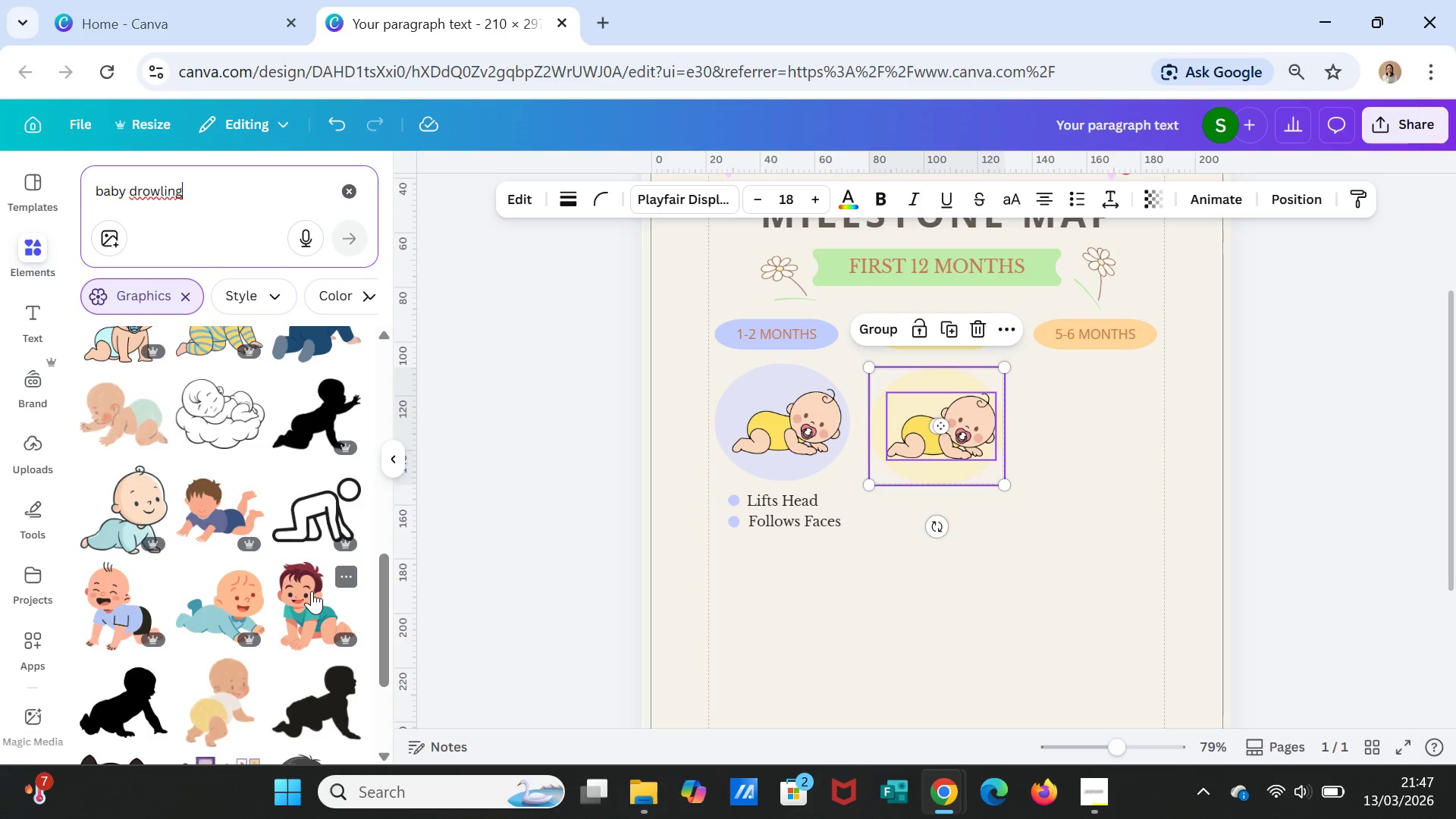 
scroll: coordinate [312, 592], scroll_direction: down, amount: 7.0
 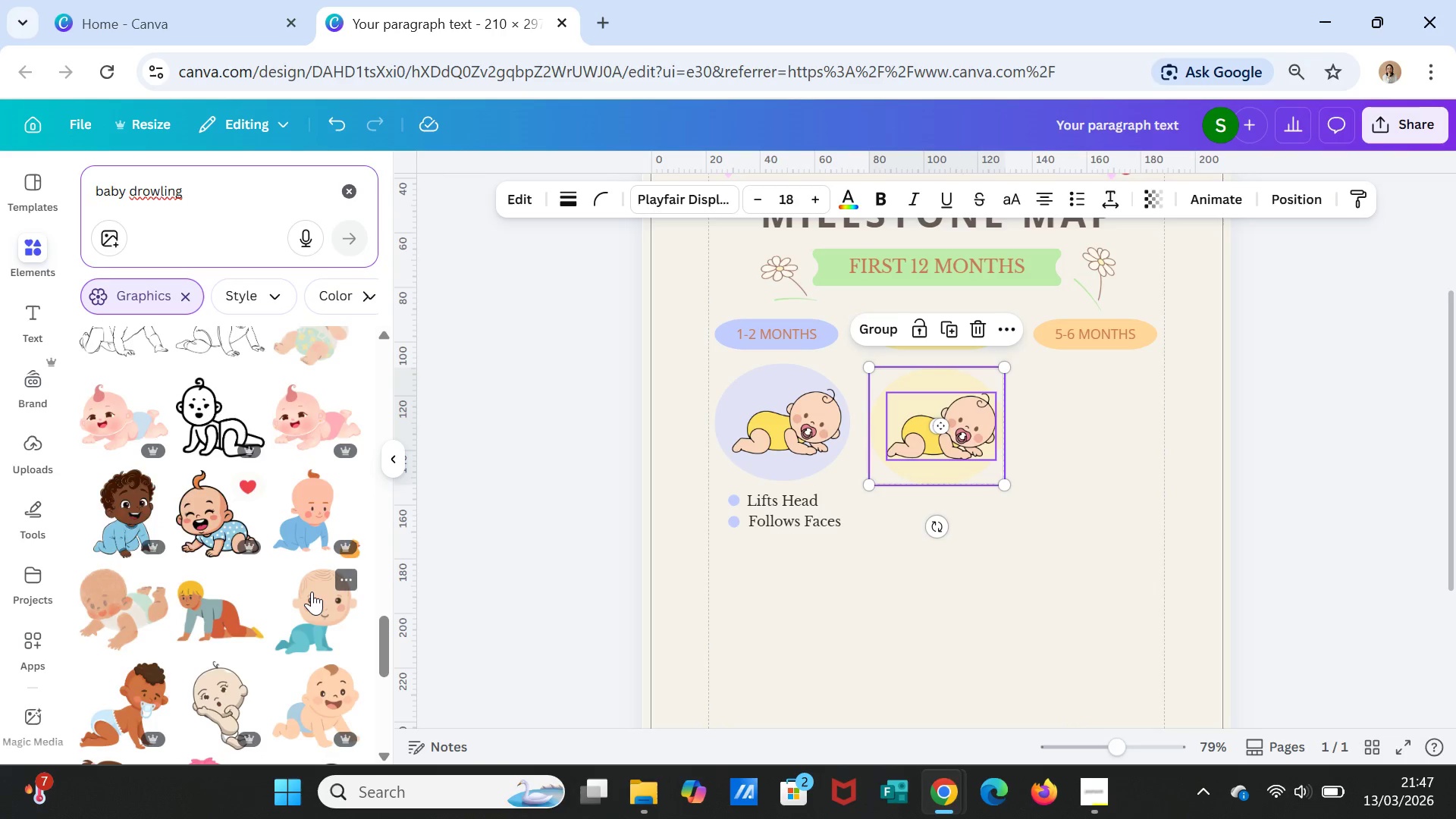 
scroll: coordinate [317, 595], scroll_direction: down, amount: 4.0
 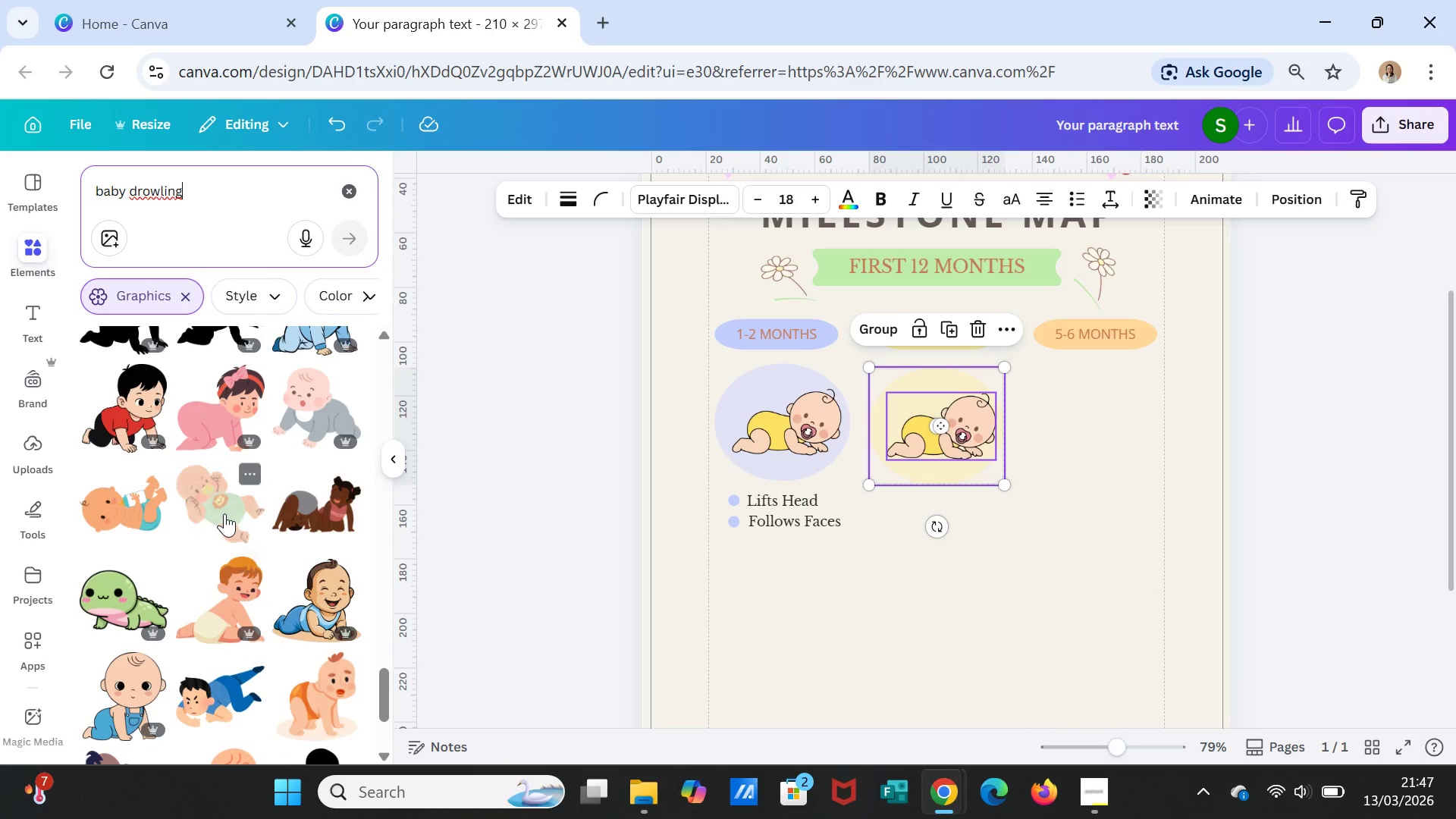 
double_click([223, 509])
 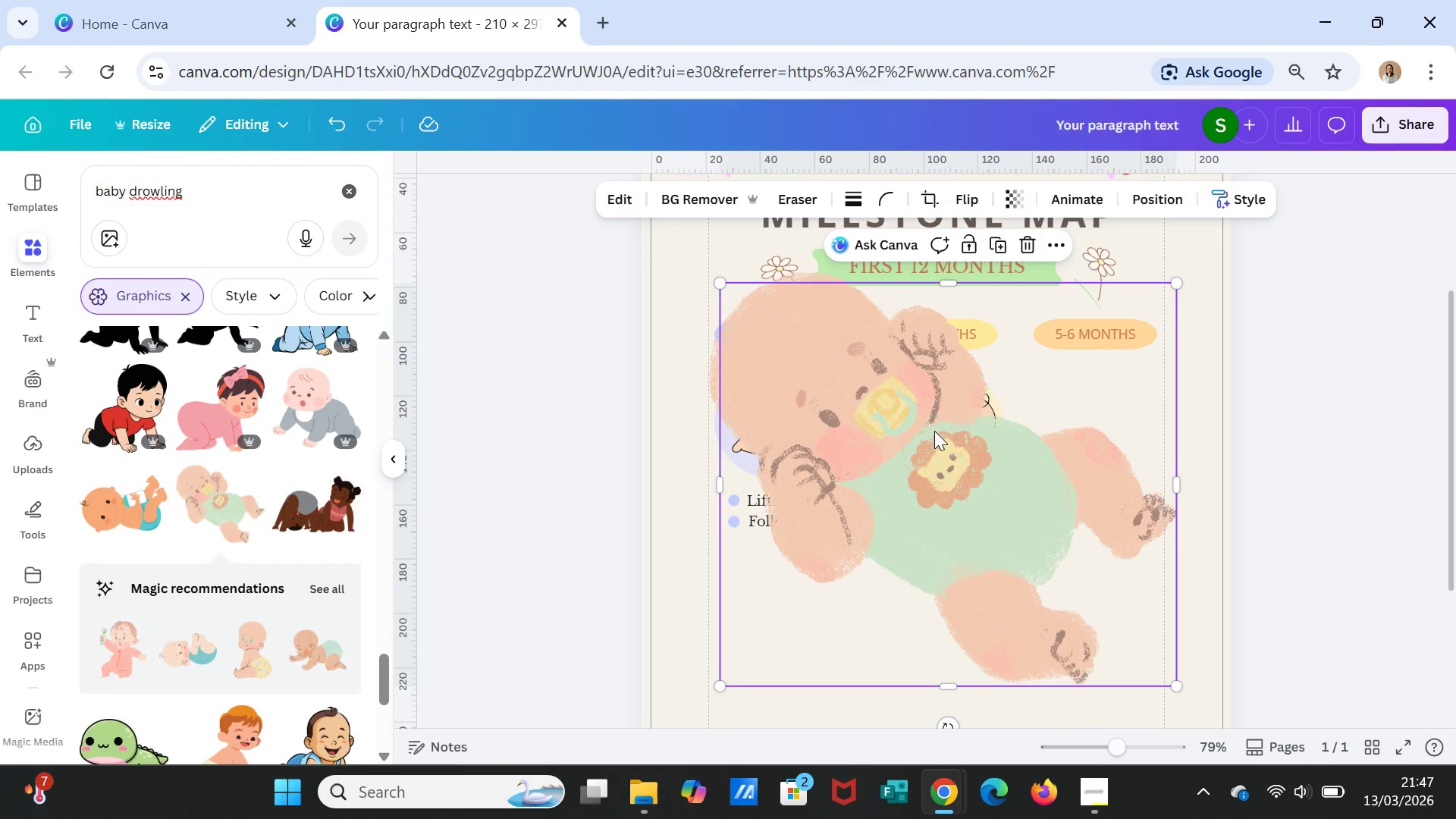 
key(Delete)
 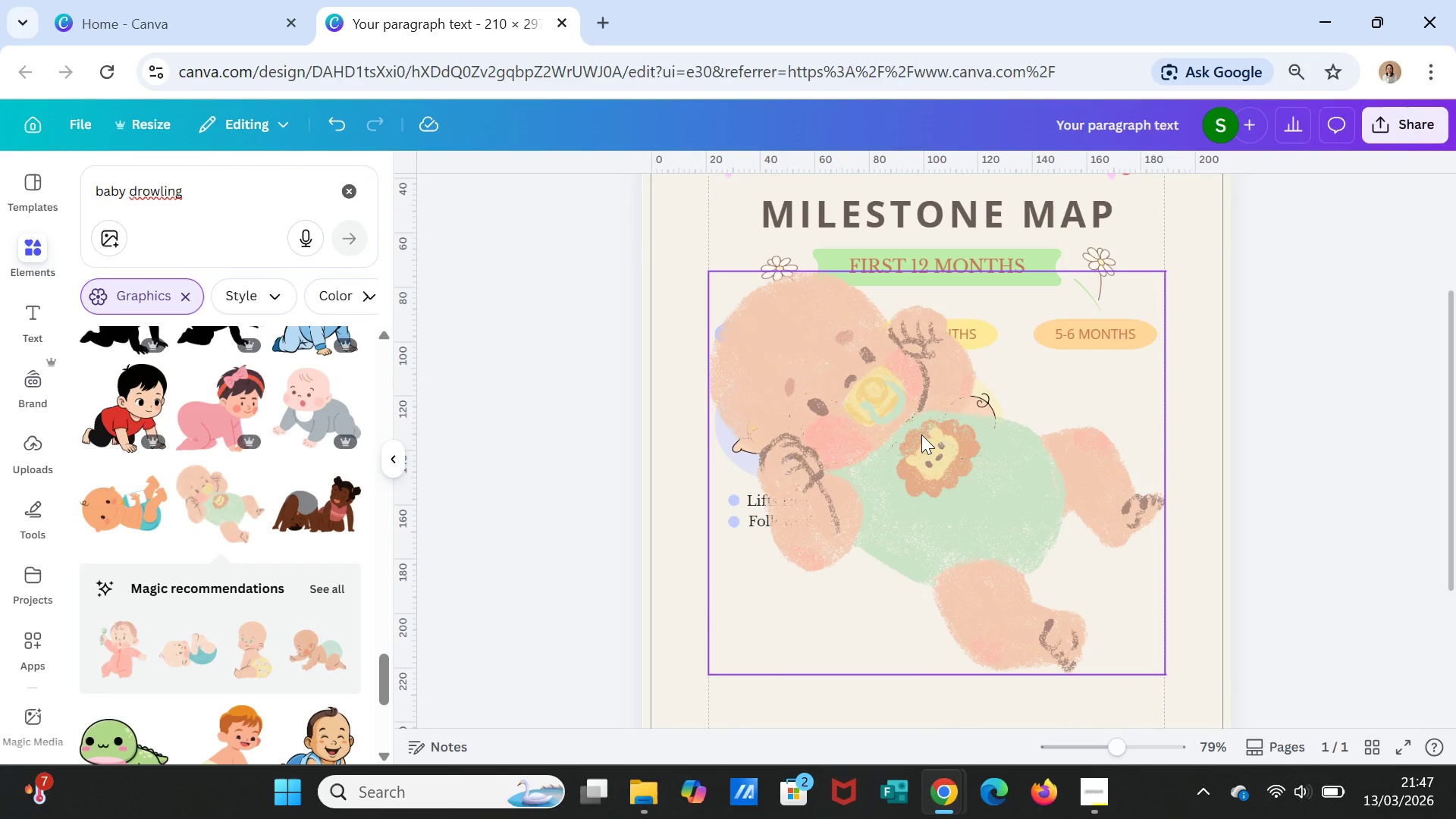 
key(Delete)
 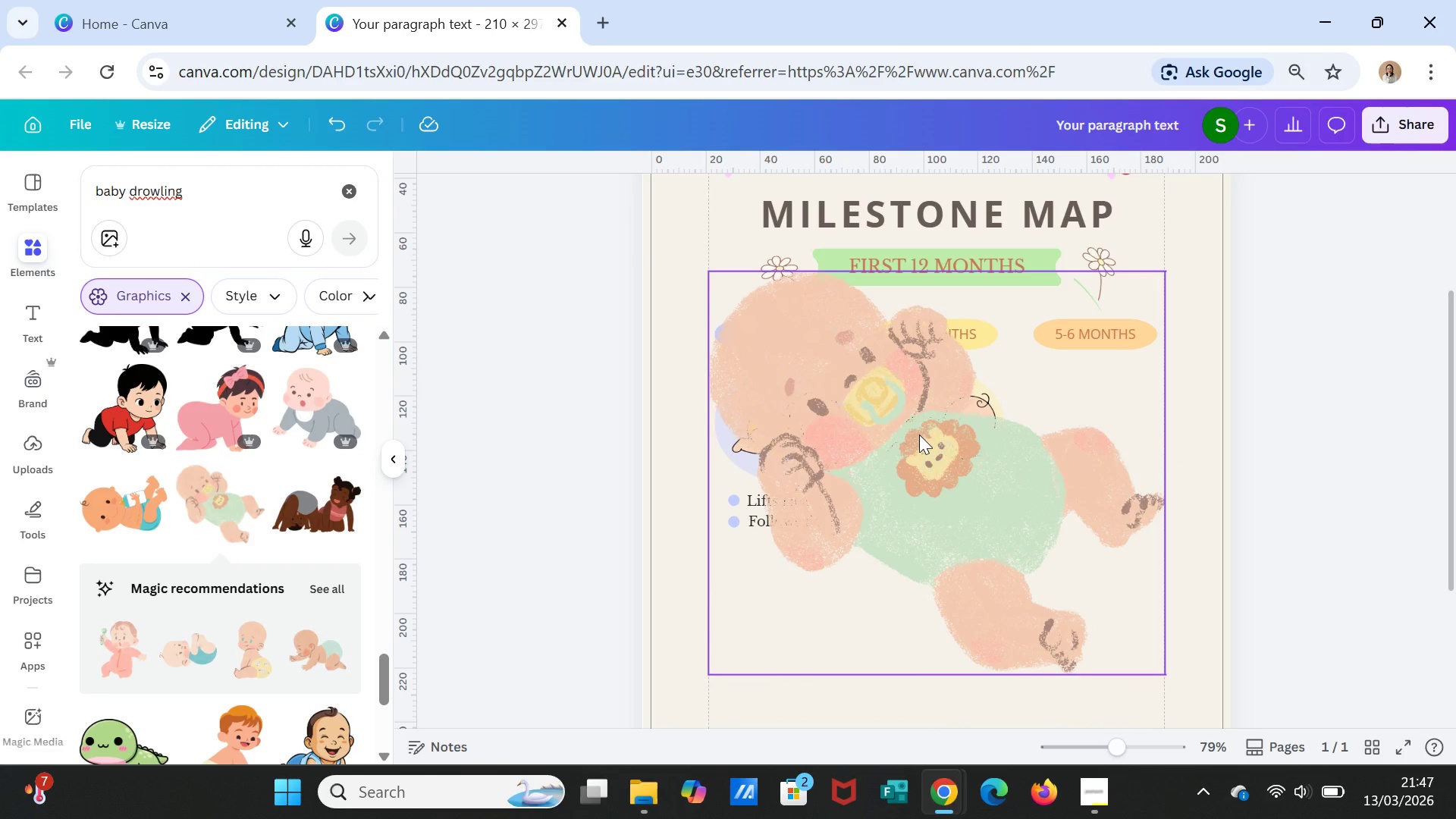 
key(Delete)
 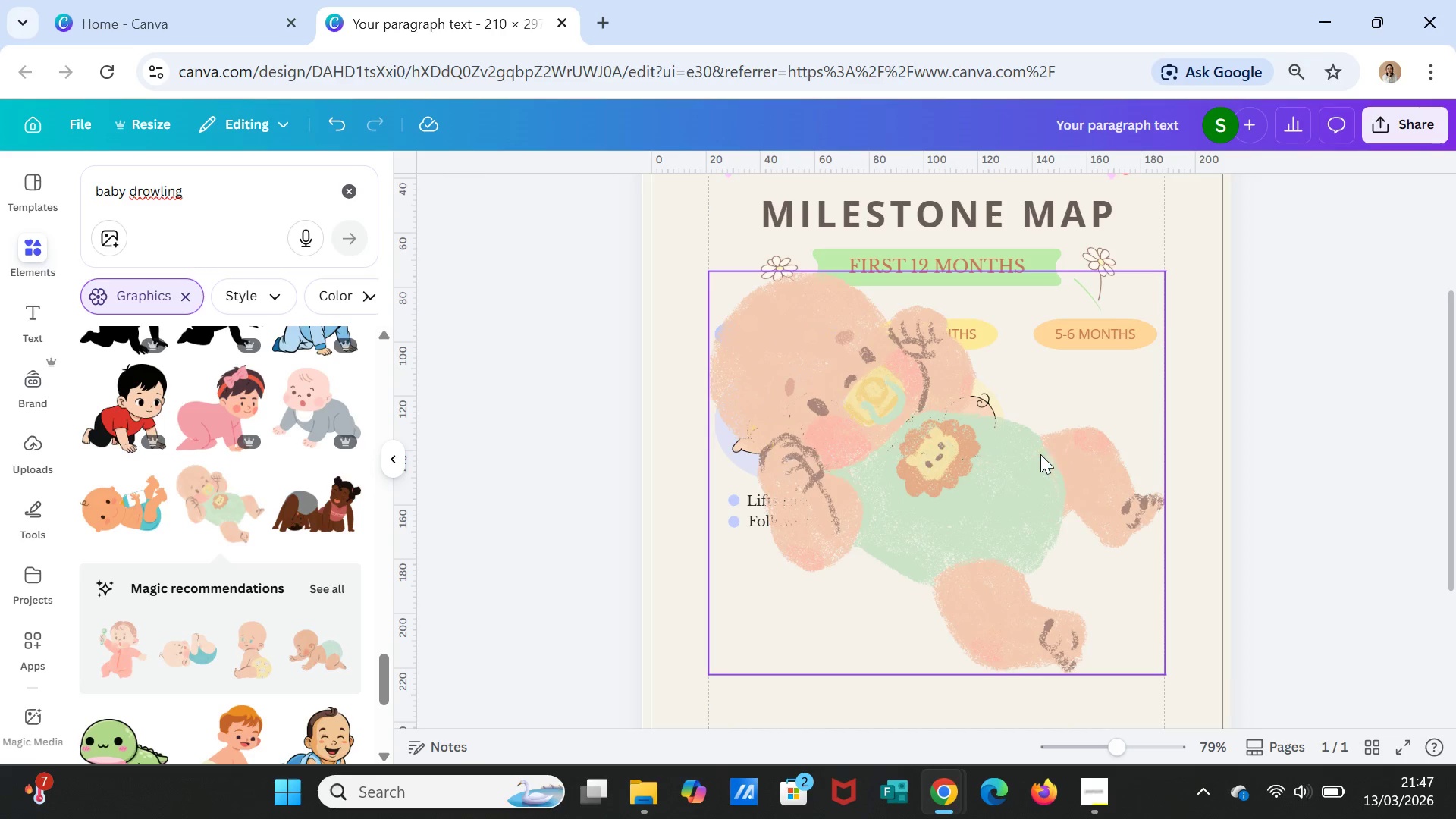 
left_click([1040, 455])
 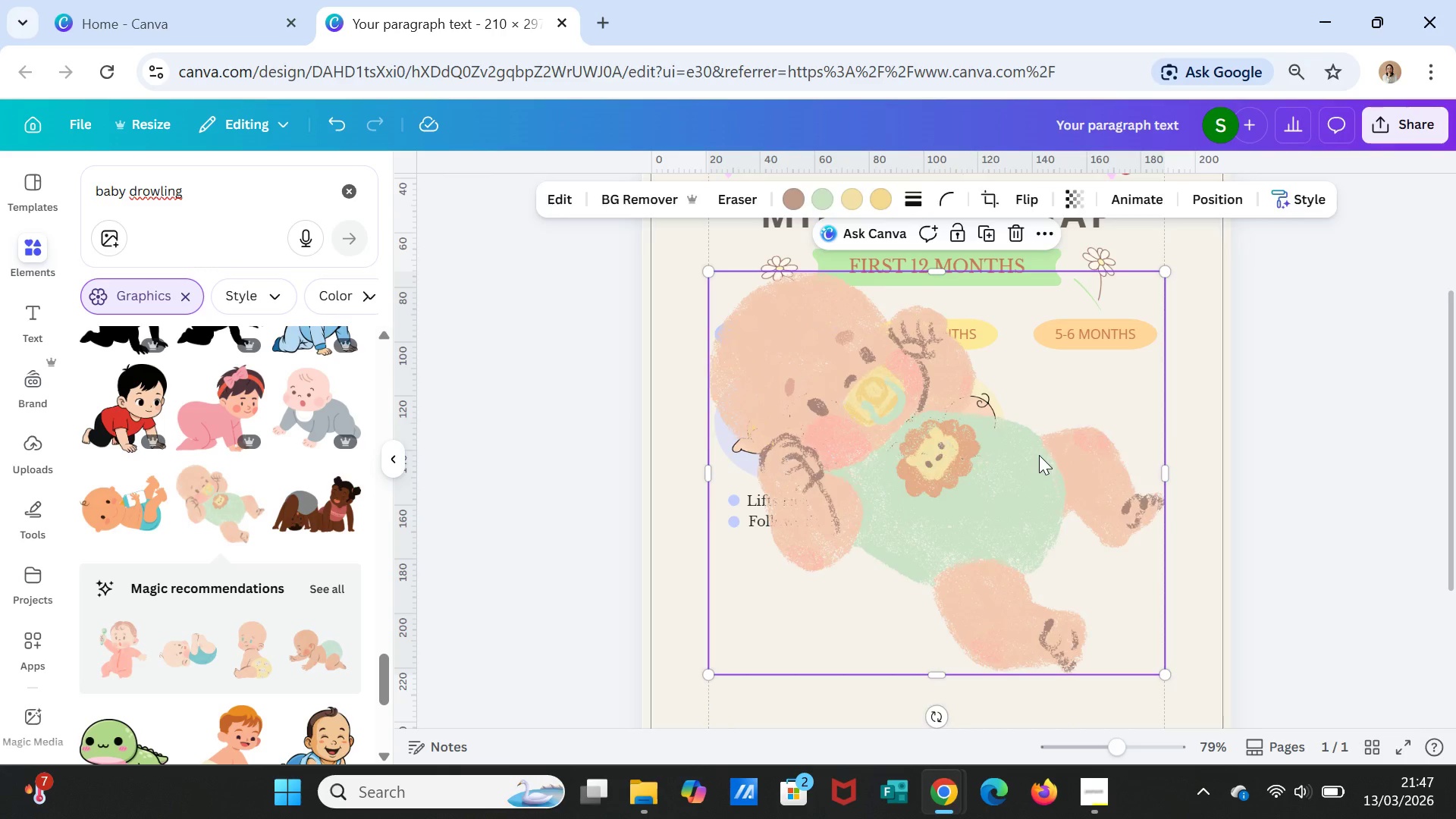 
key(Delete)
 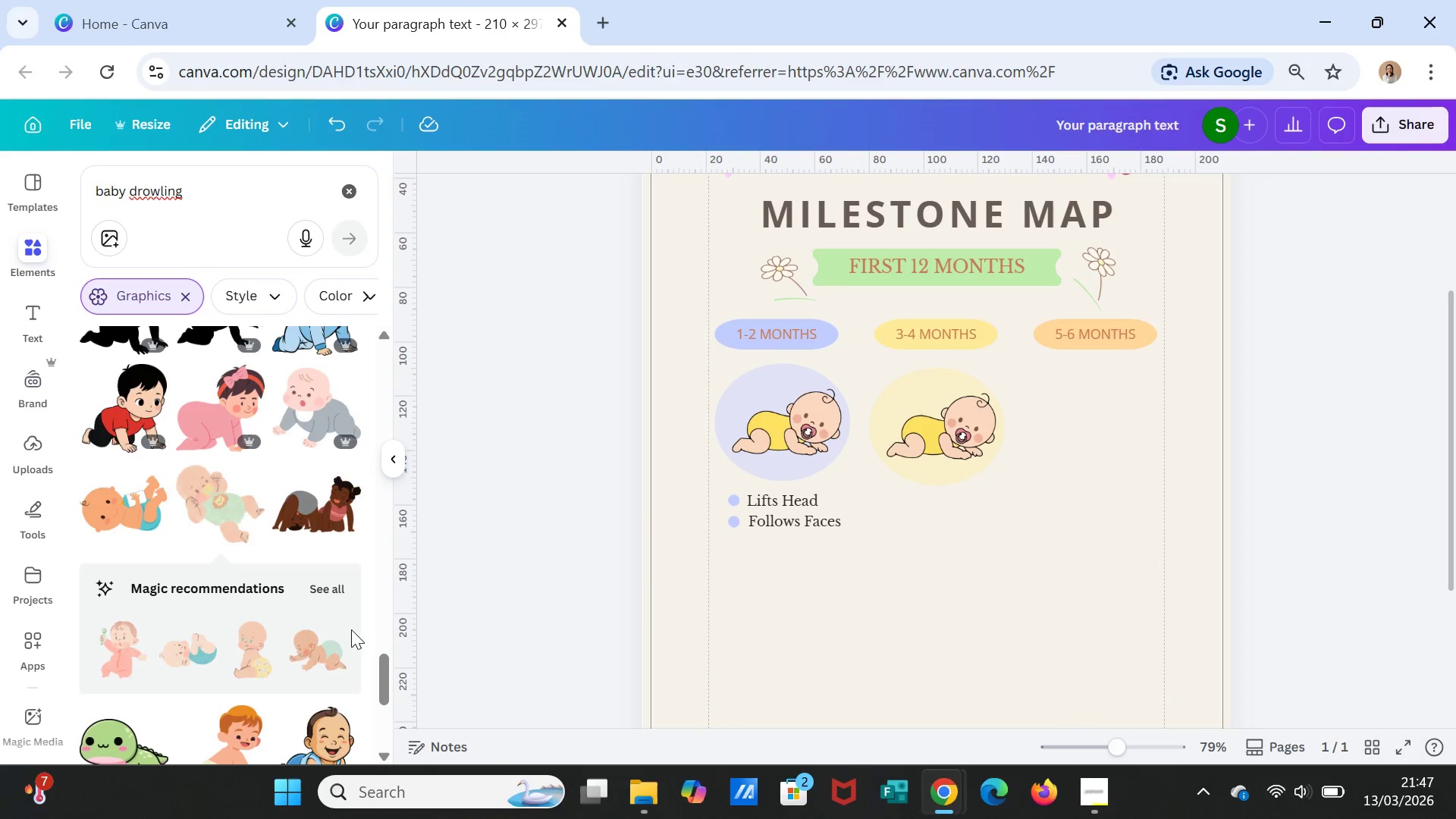 
scroll: coordinate [307, 664], scroll_direction: down, amount: 5.0
 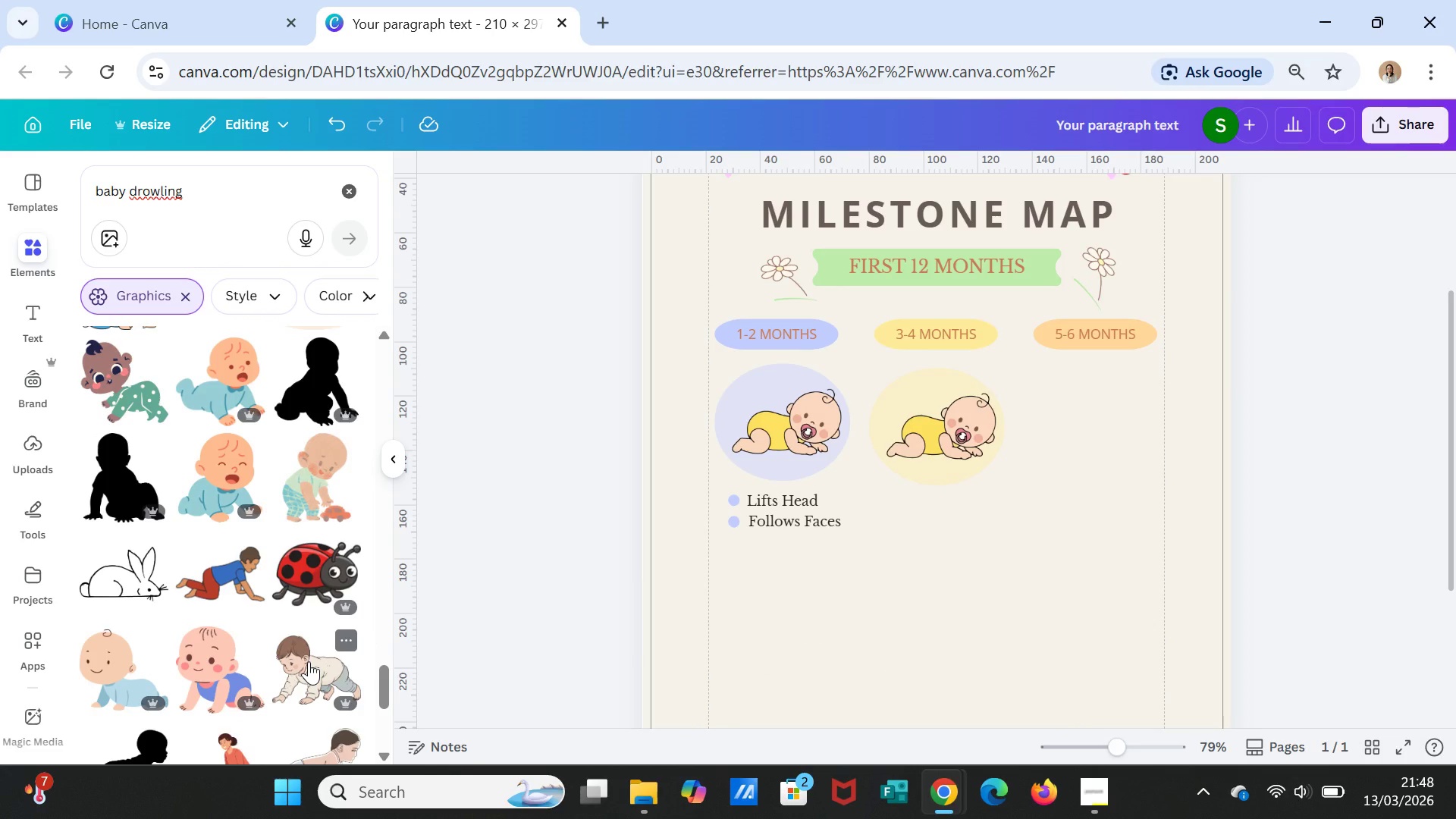 
scroll: coordinate [312, 657], scroll_direction: down, amount: 2.0
 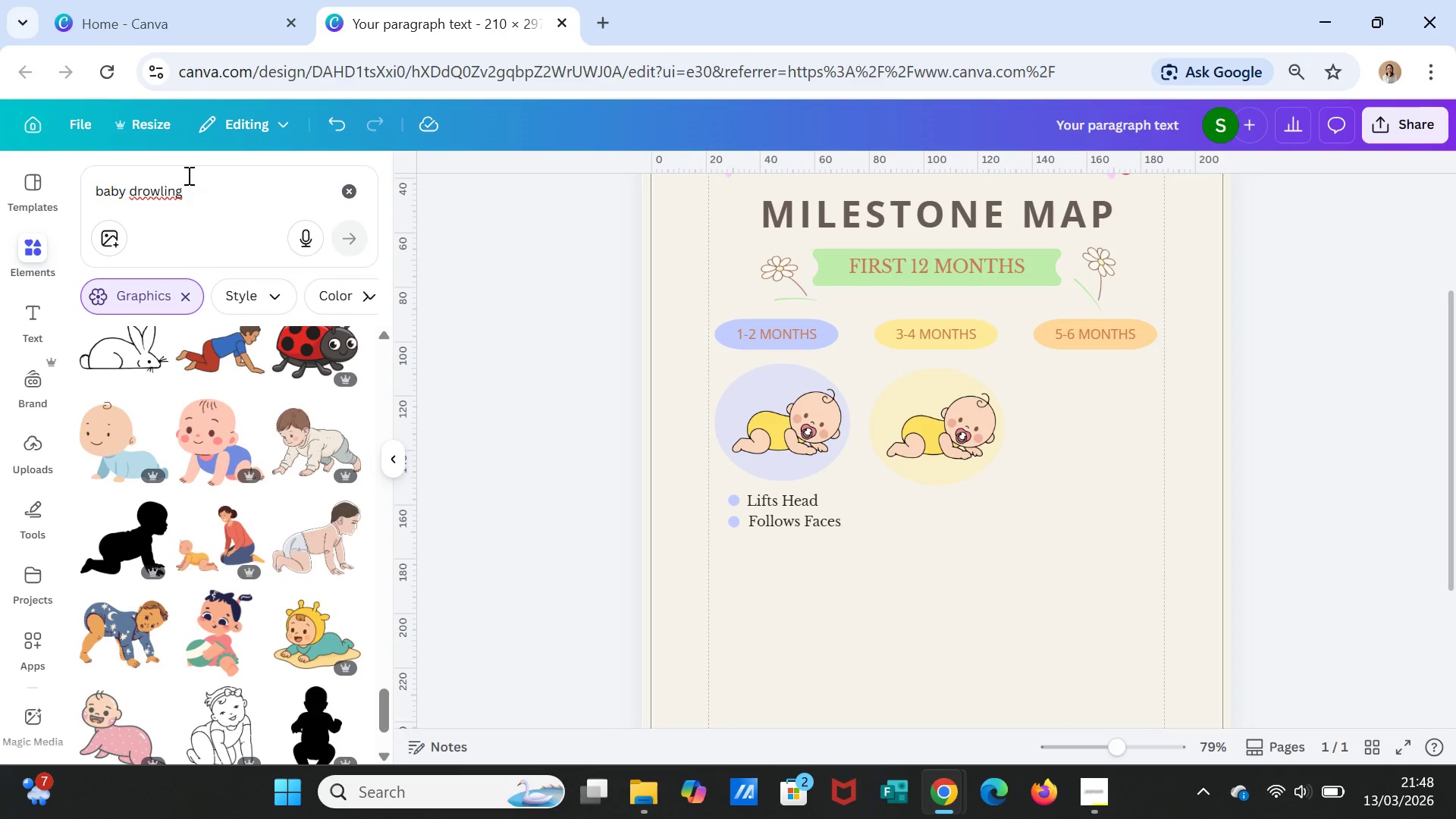 
left_click_drag(start_coordinate=[190, 190], to_coordinate=[177, 189])
 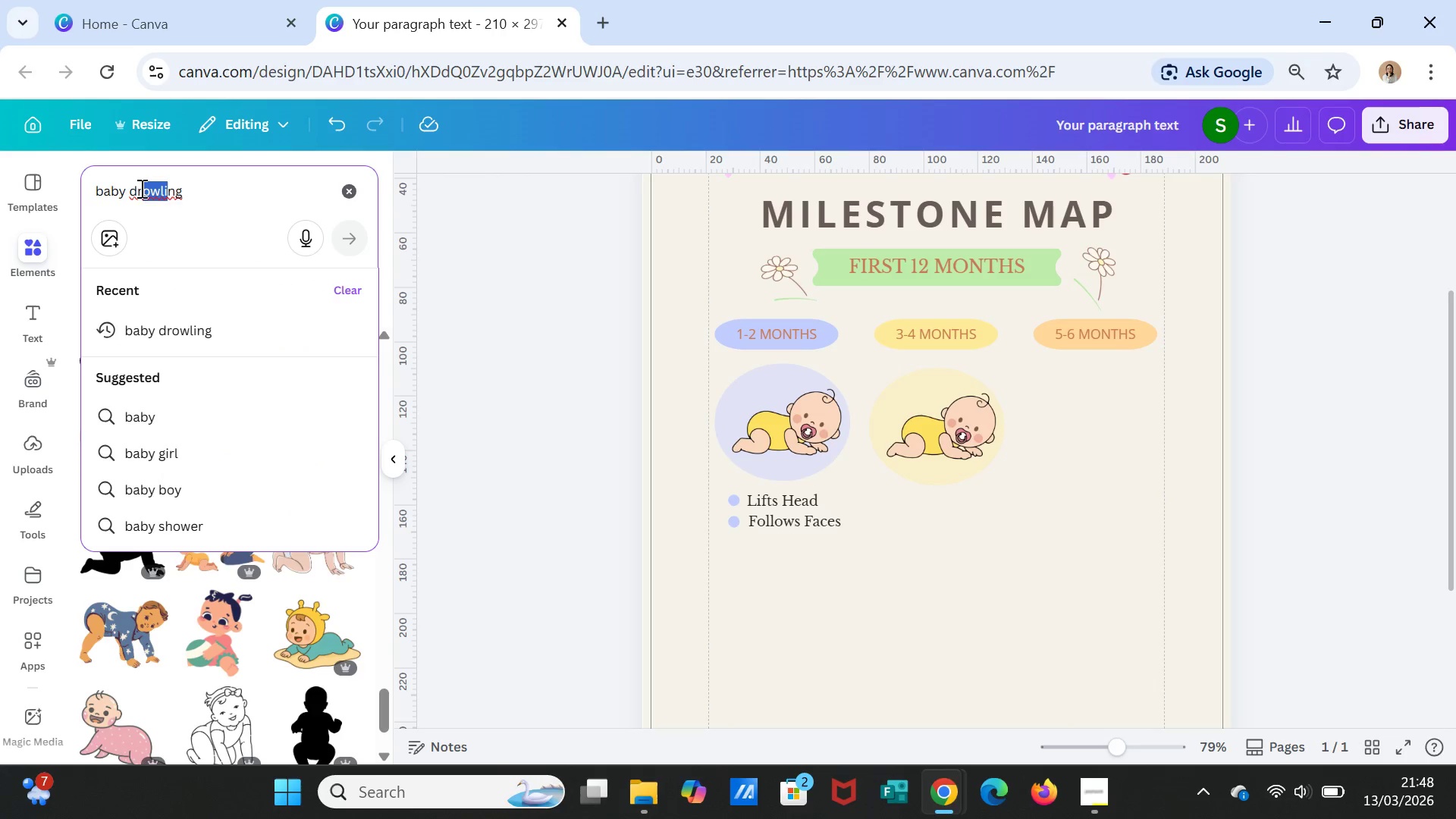 
left_click_drag(start_coordinate=[168, 189], to_coordinate=[130, 187])
 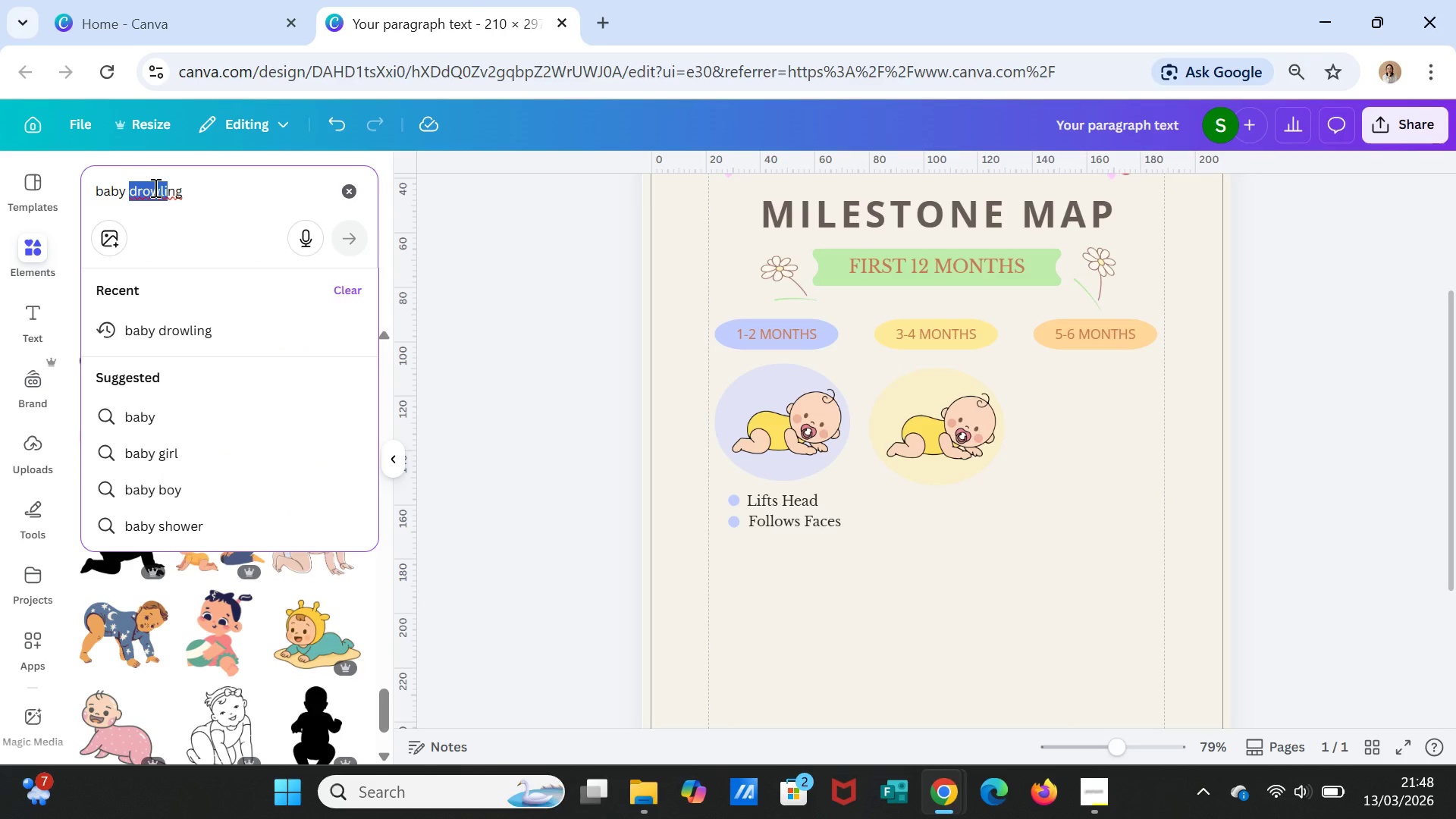 
type(rolls )
 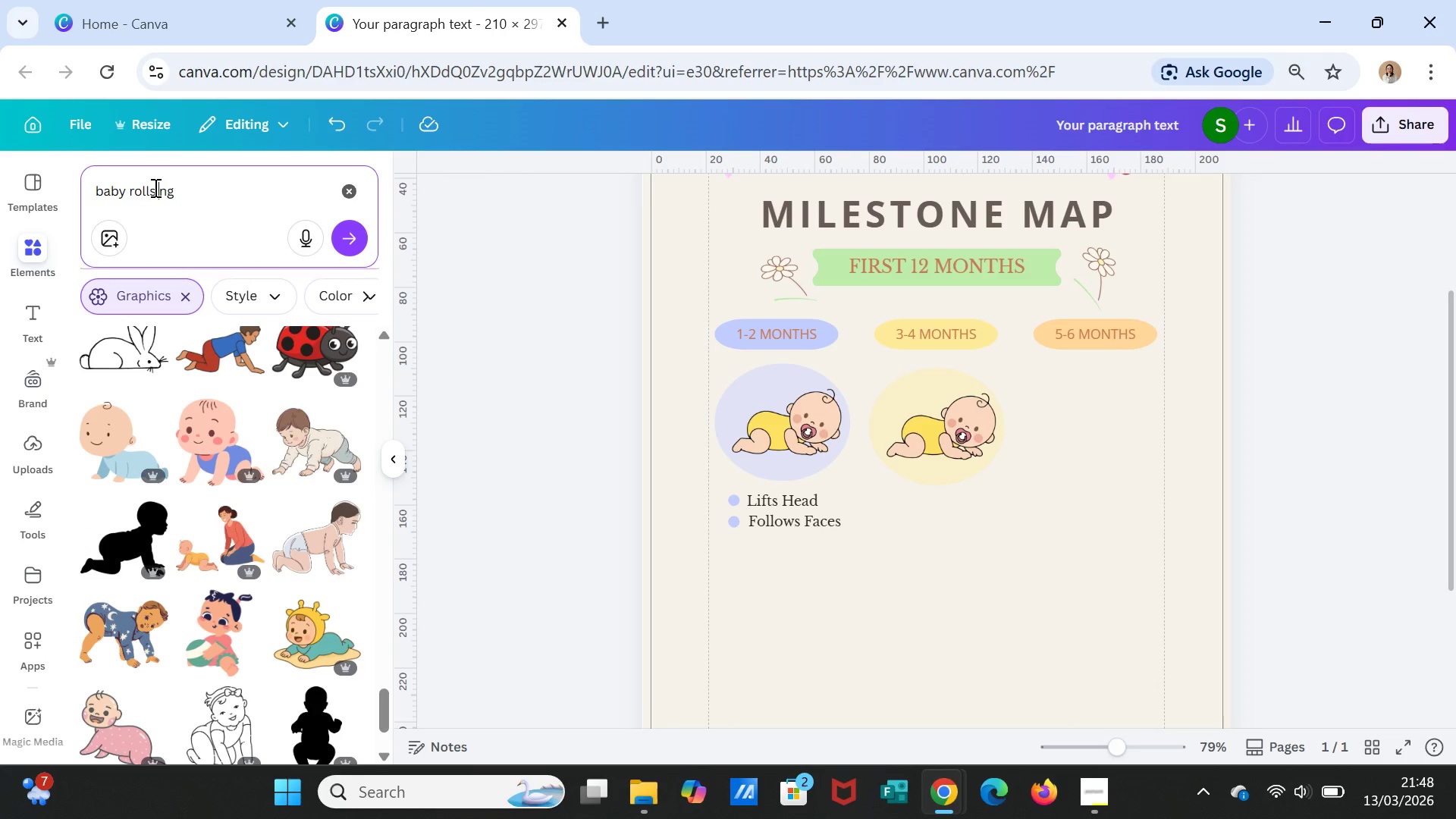 
key(ArrowRight)
 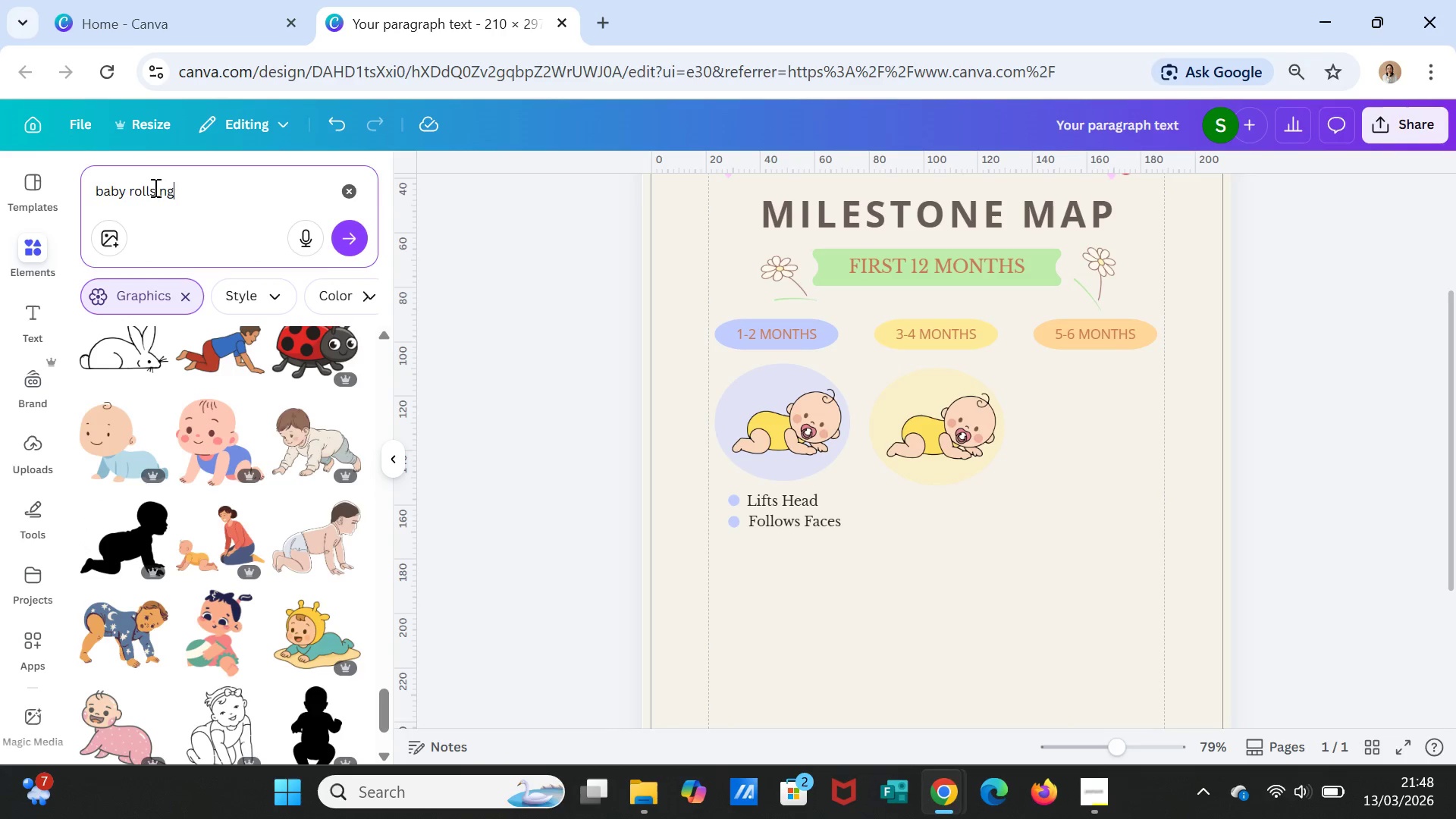 
key(ArrowRight)
 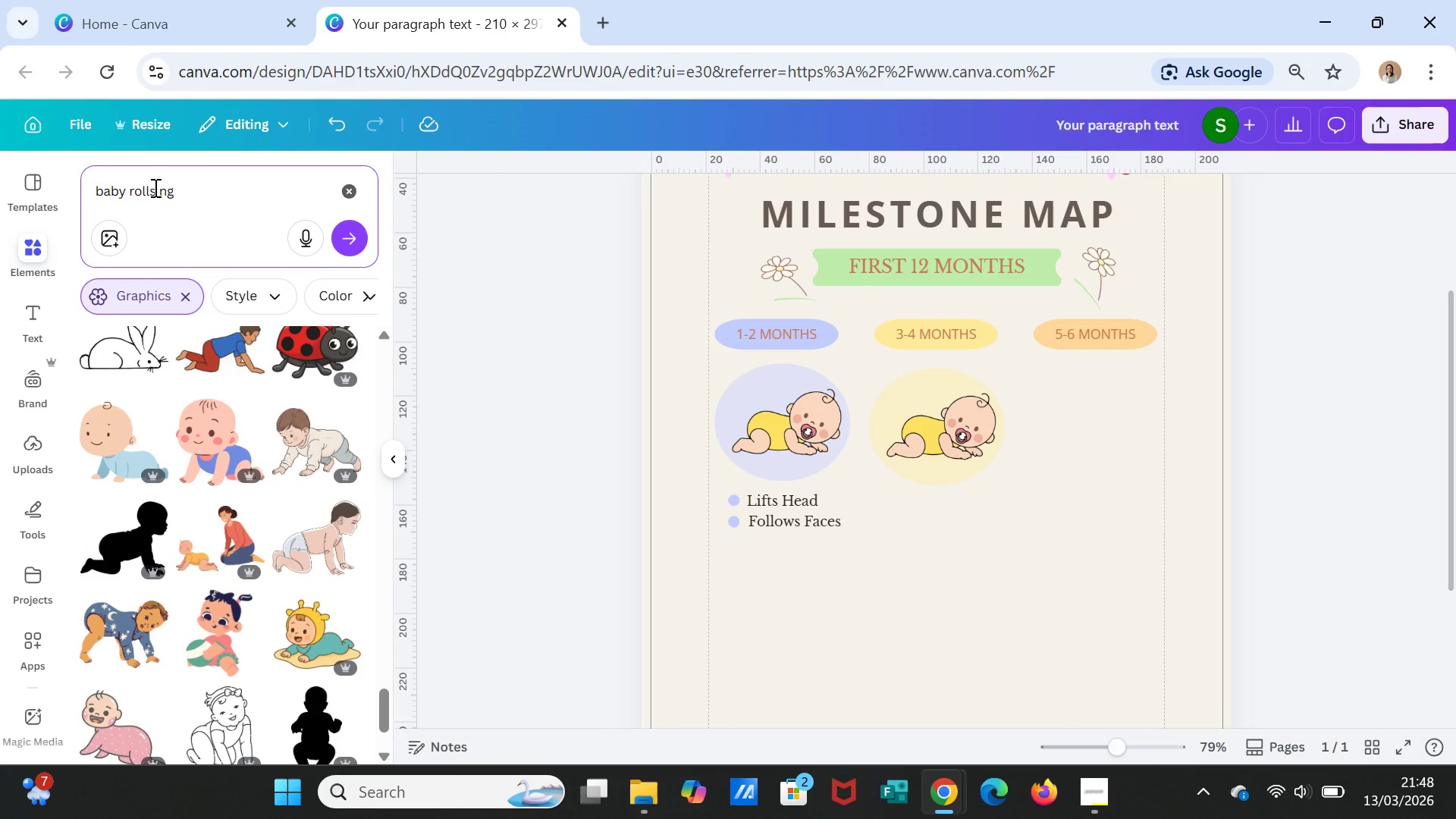 
key(Backspace)
key(Backspace)
type(over)
 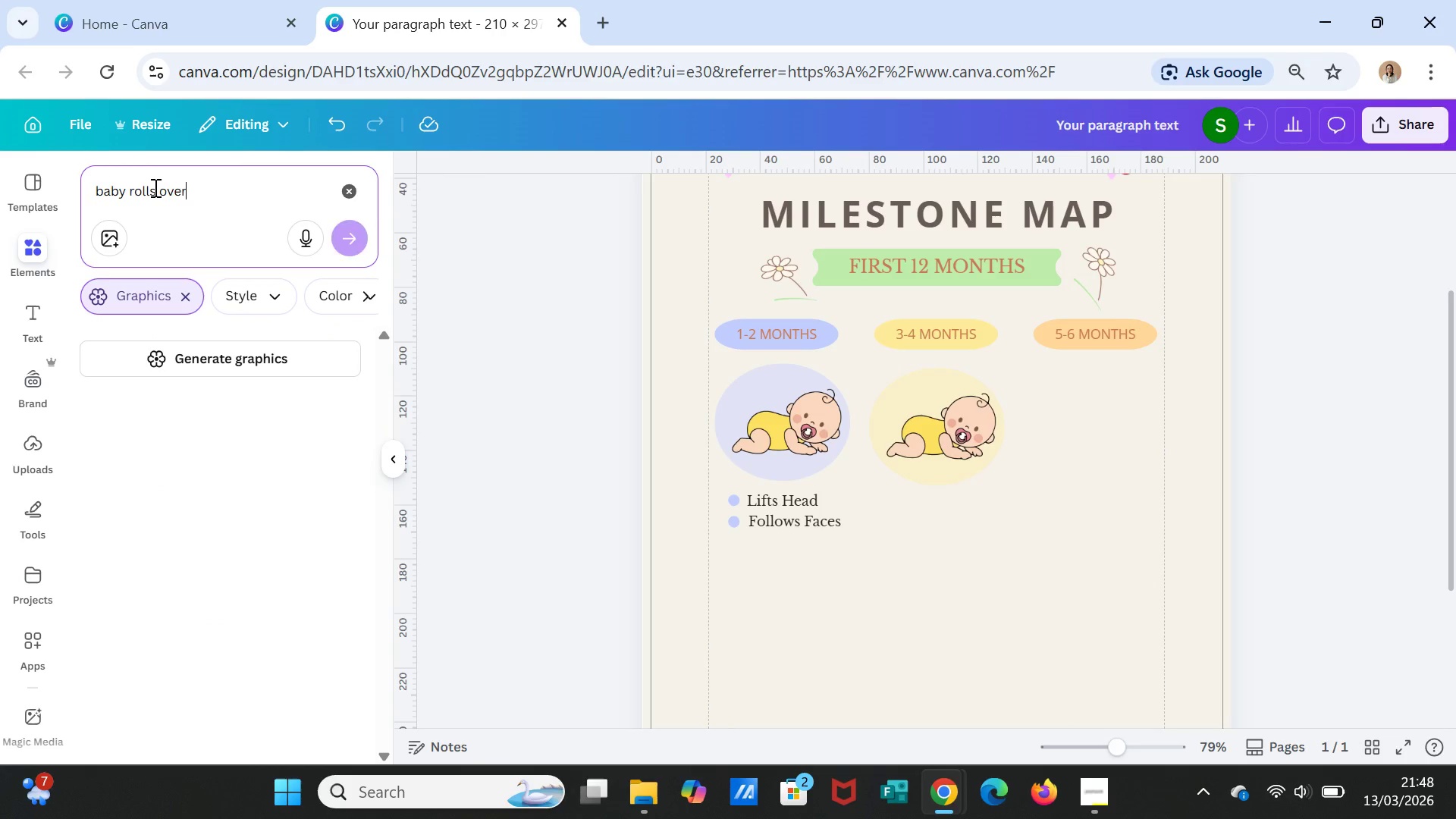 
key(Enter)
 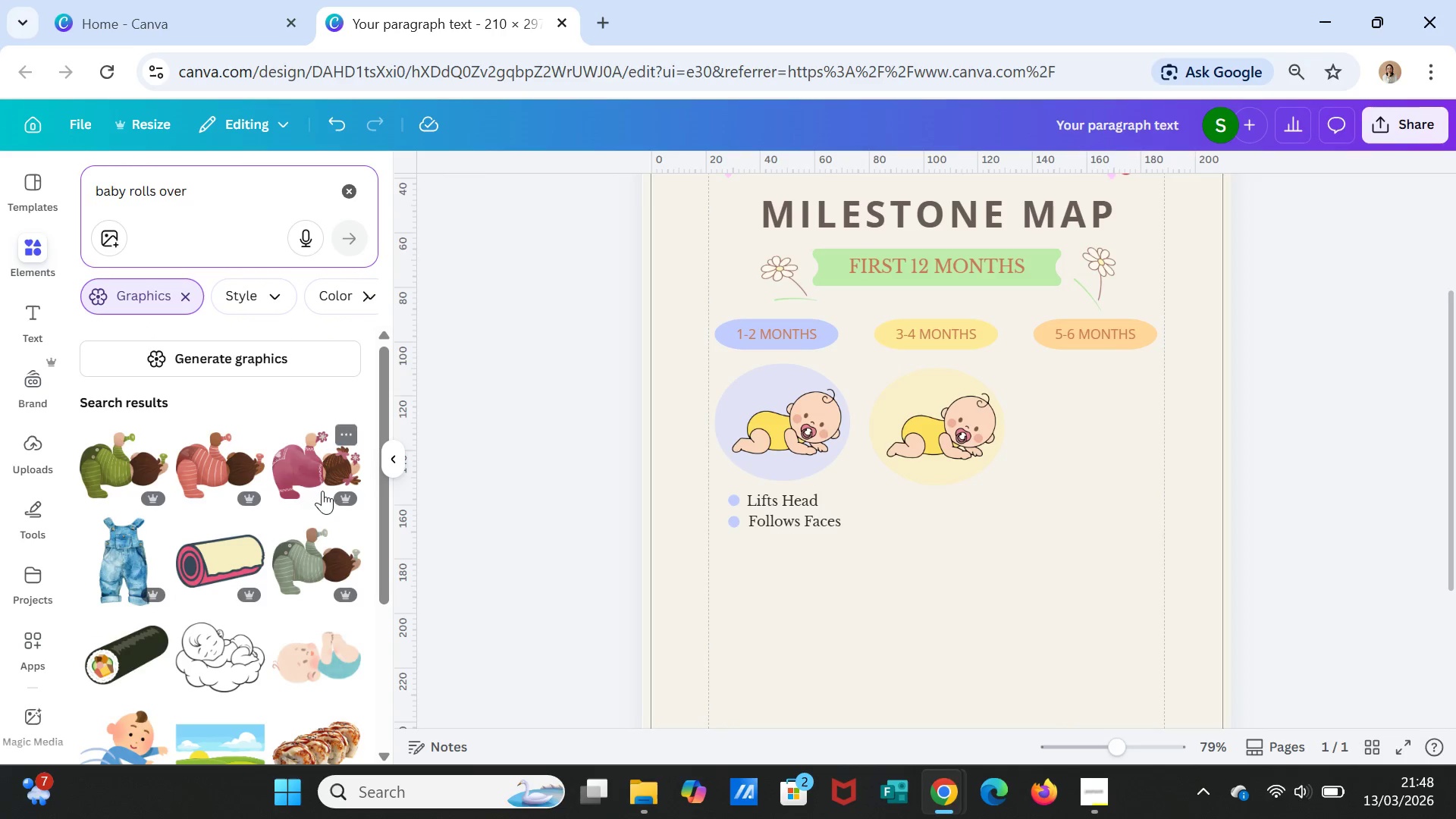 
scroll: coordinate [299, 650], scroll_direction: down, amount: 2.0
 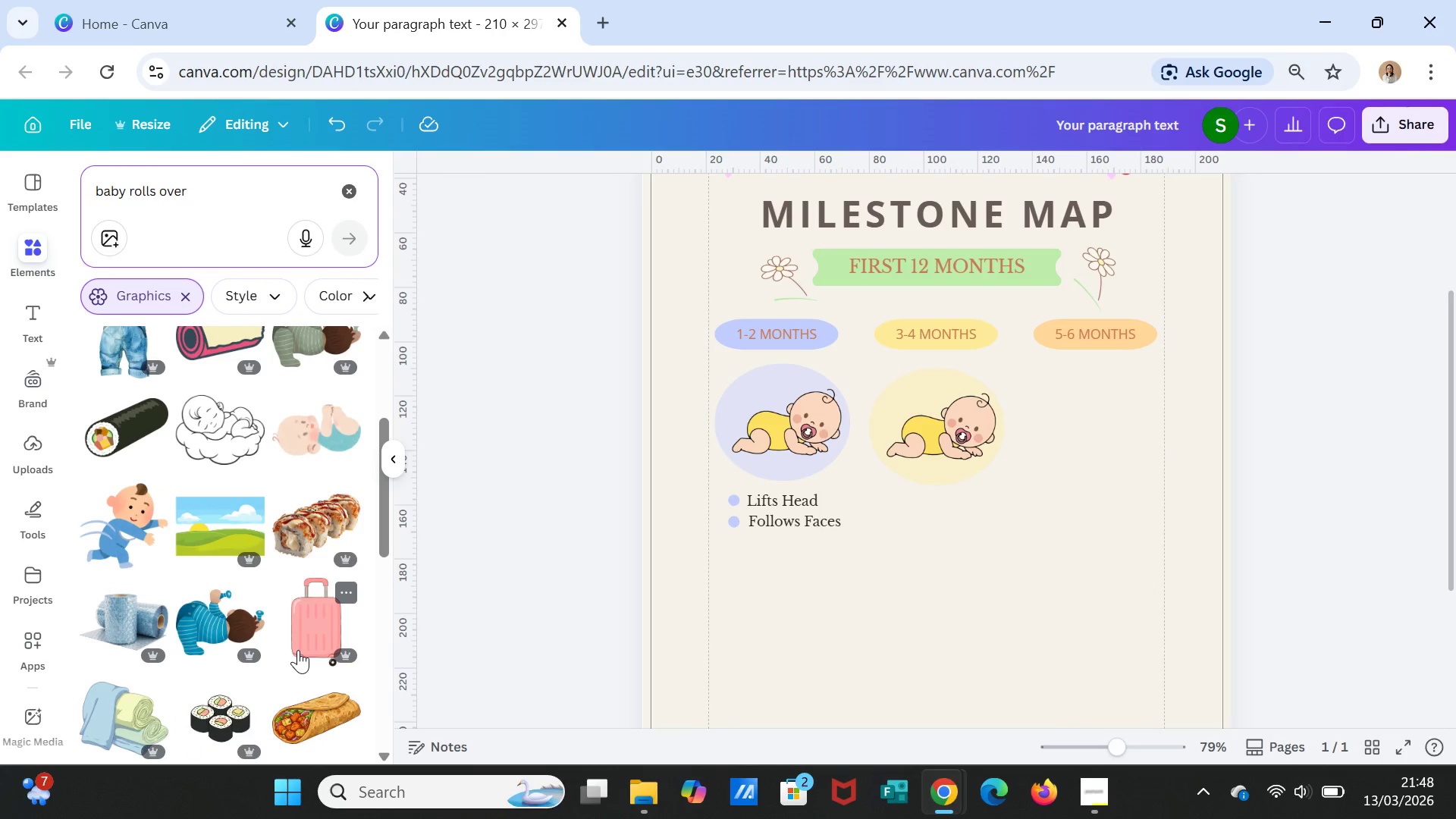 
wait(5.96)
 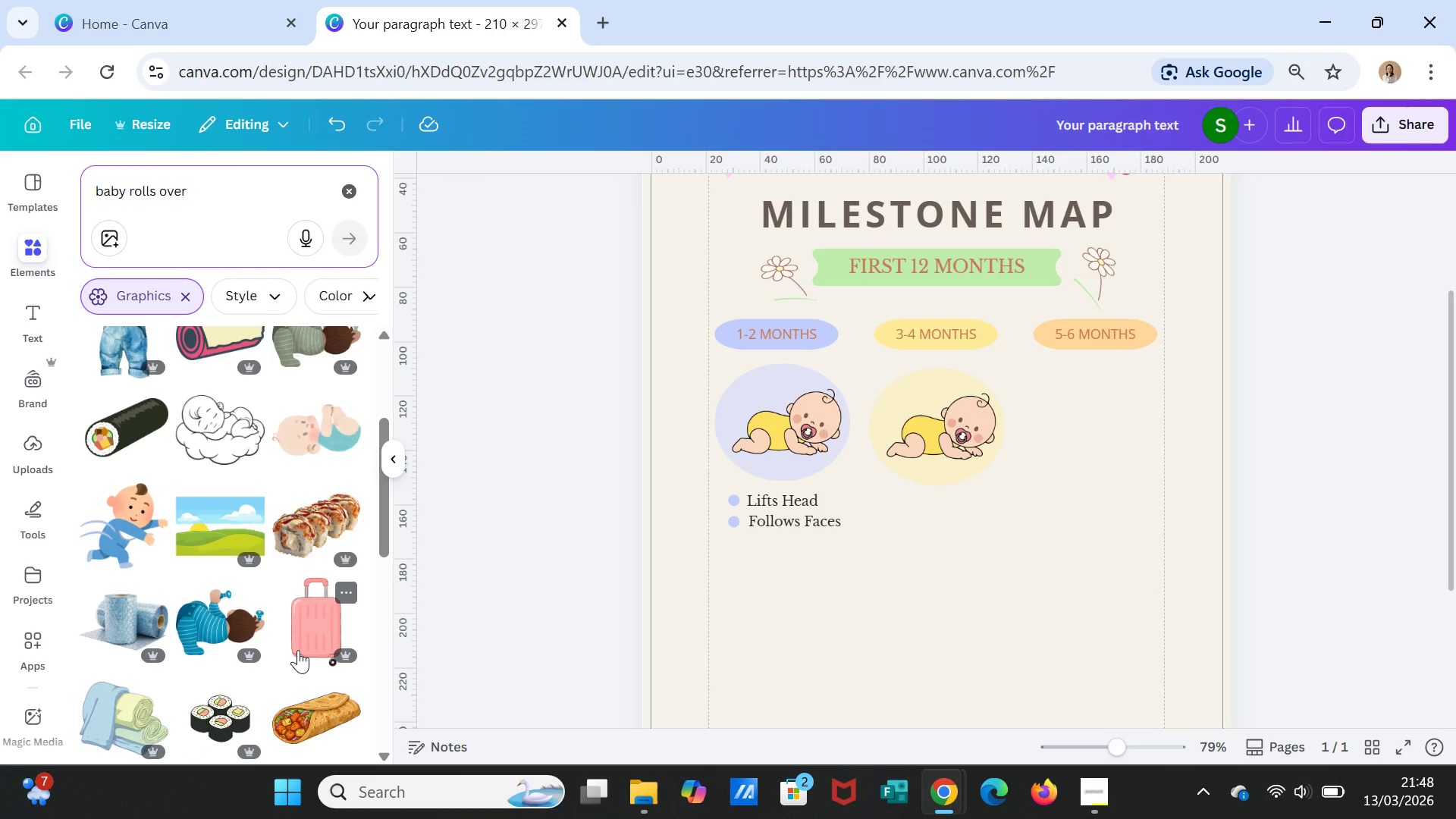 
left_click([313, 434])
 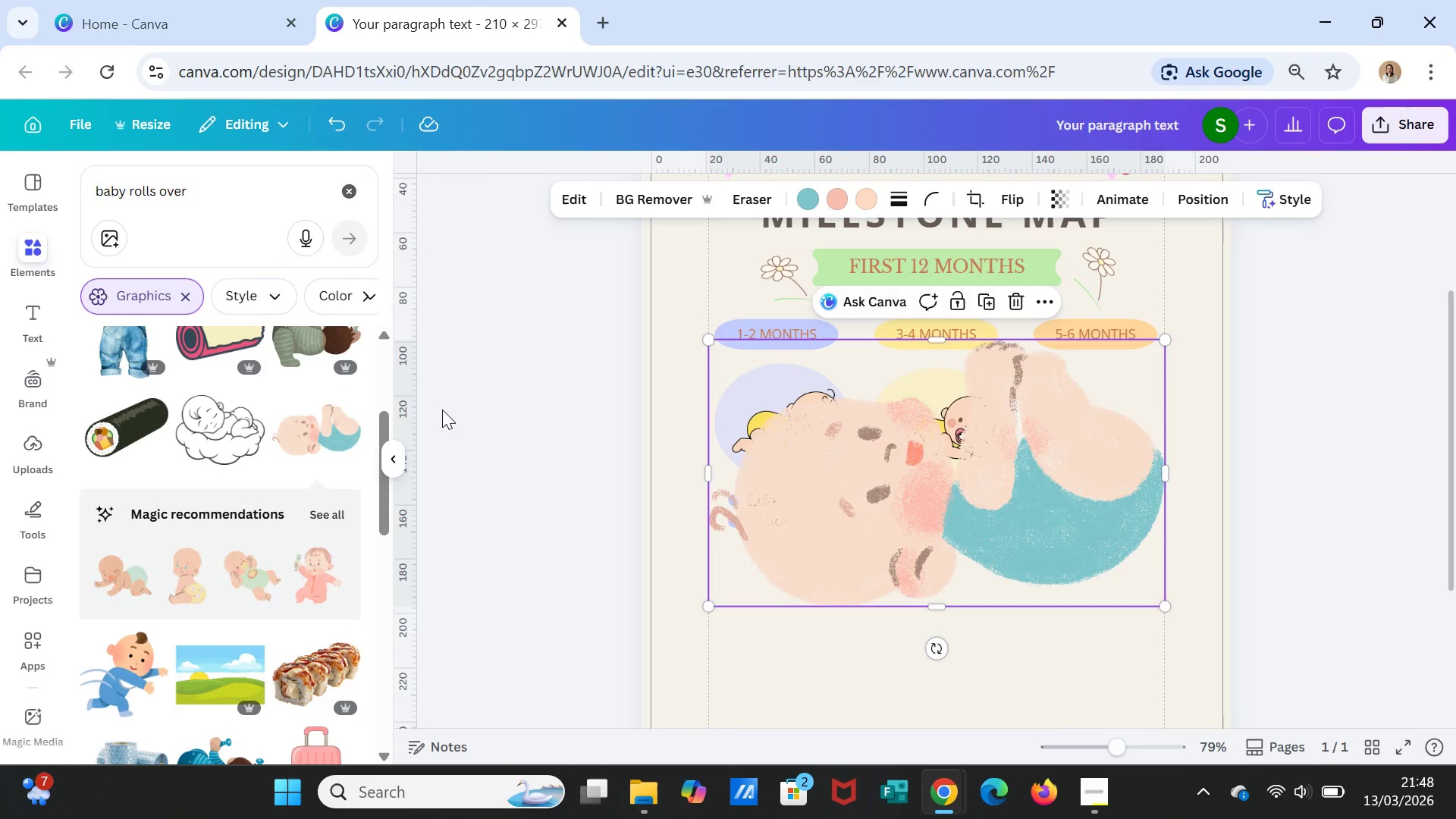 
key(Delete)
 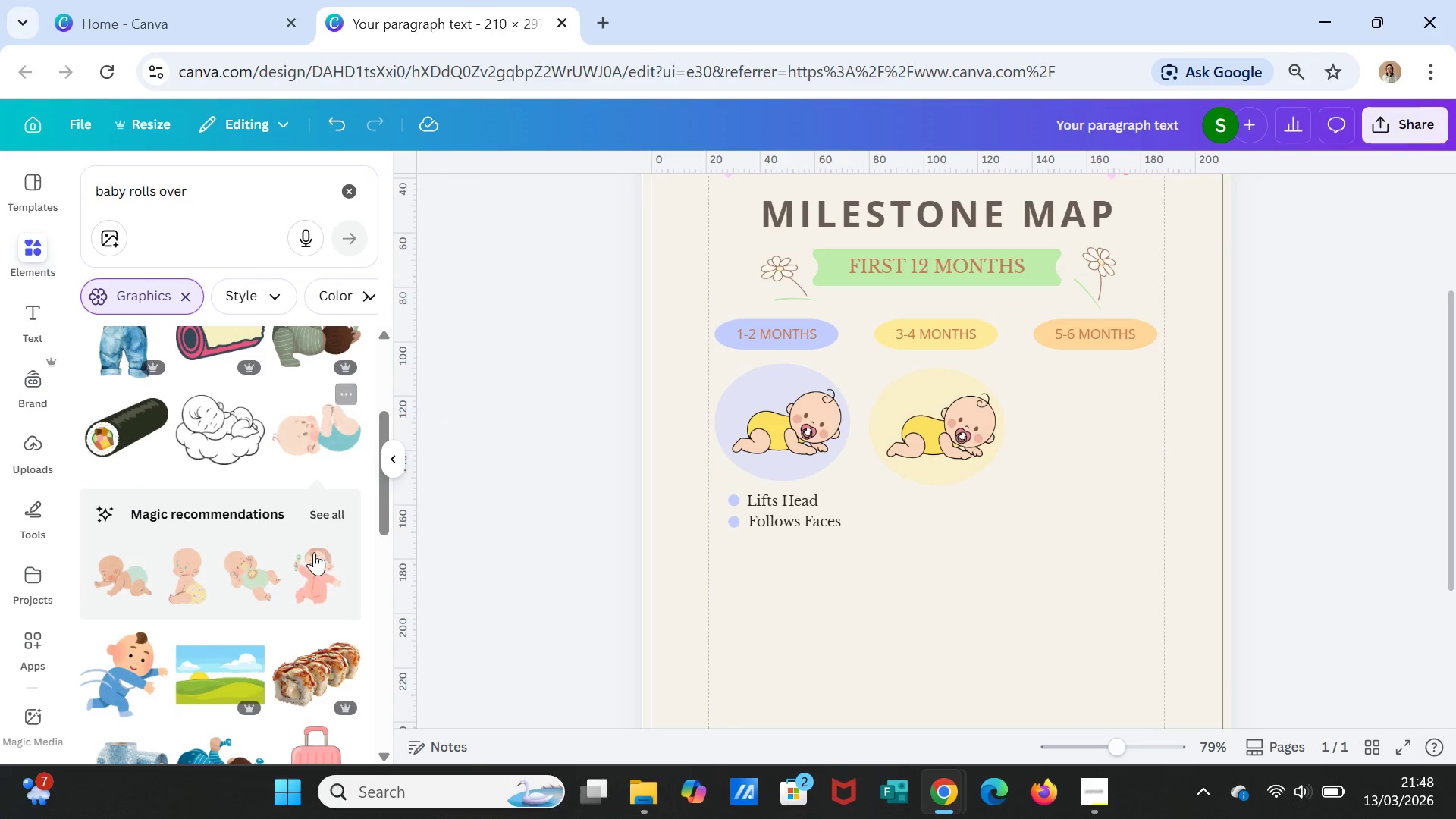 
scroll: coordinate [311, 631], scroll_direction: down, amount: 11.0
 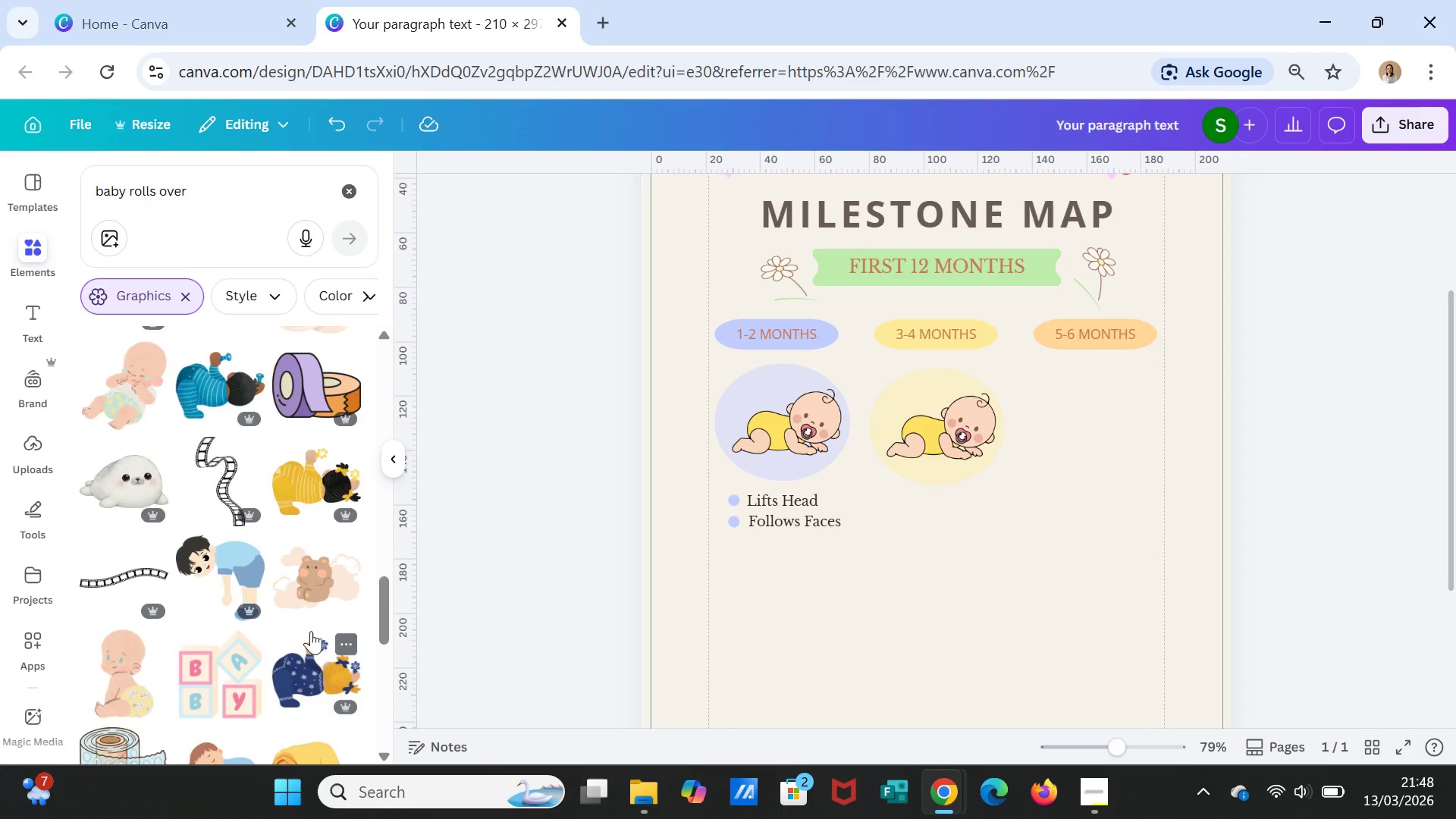 
scroll: coordinate [312, 632], scroll_direction: down, amount: 6.0
 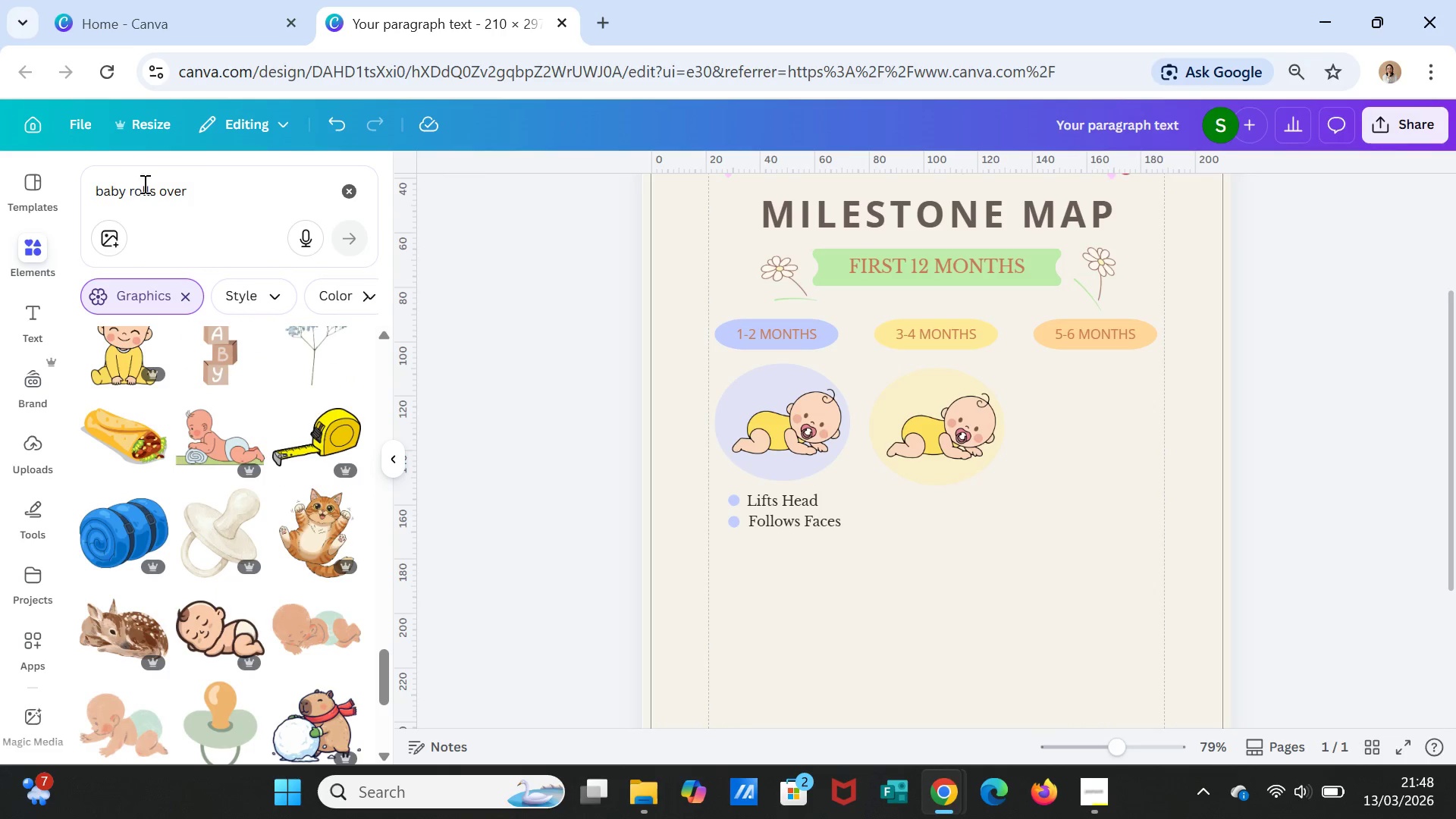 
left_click_drag(start_coordinate=[204, 184], to_coordinate=[132, 189])
 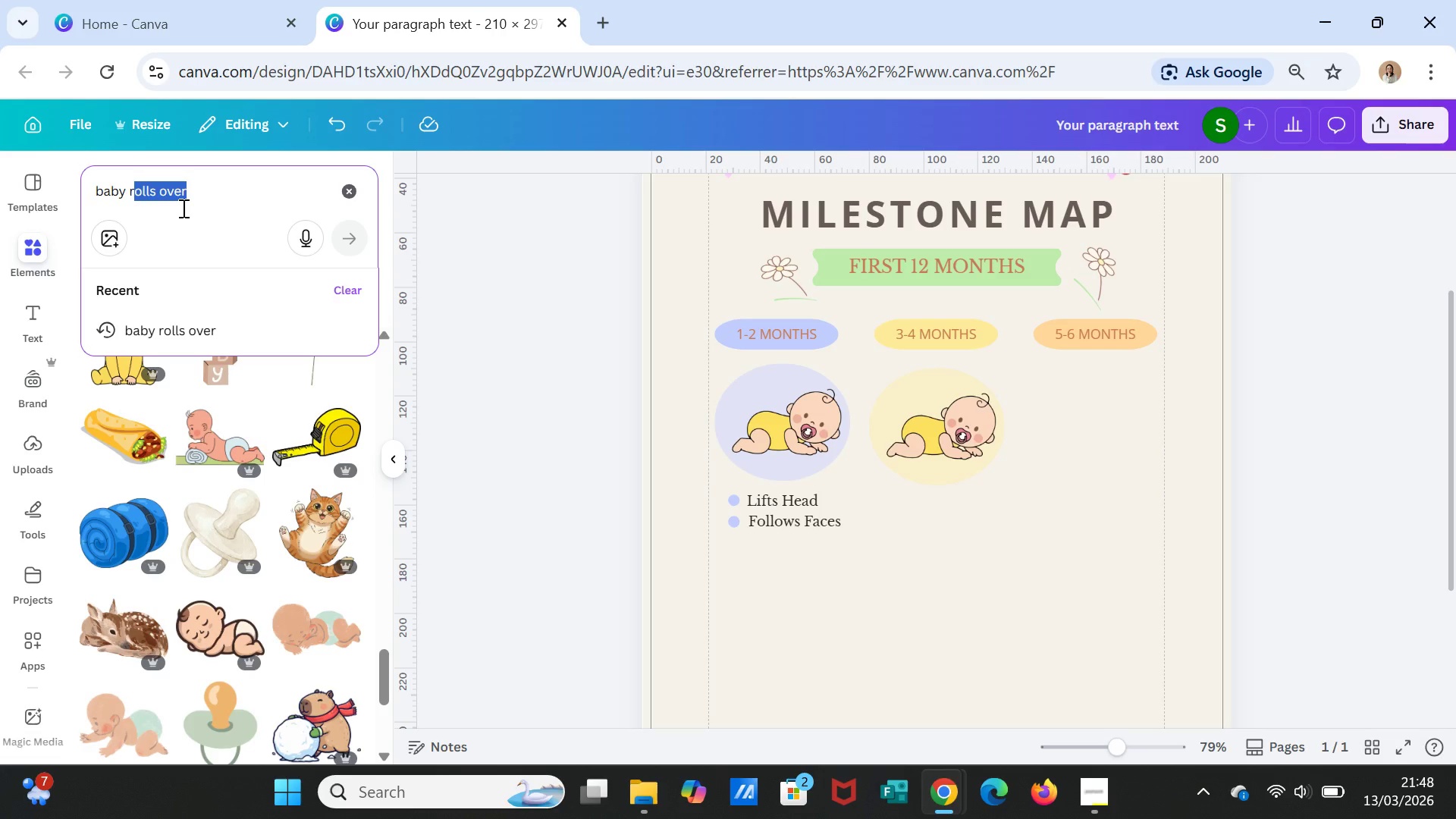 
key(Backspace)
key(Backspace)
type(smiles drowling)
 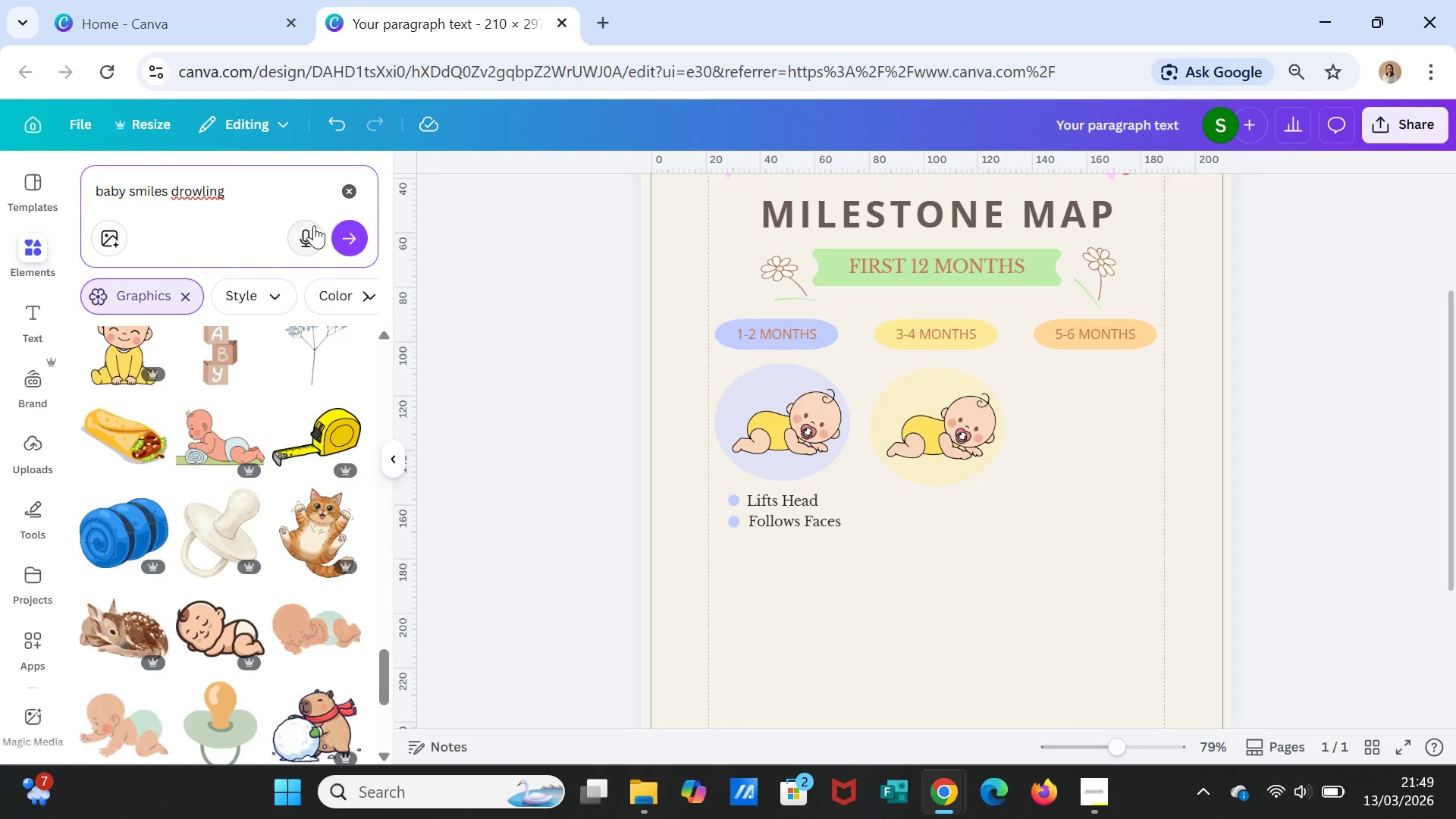 
left_click([337, 234])
 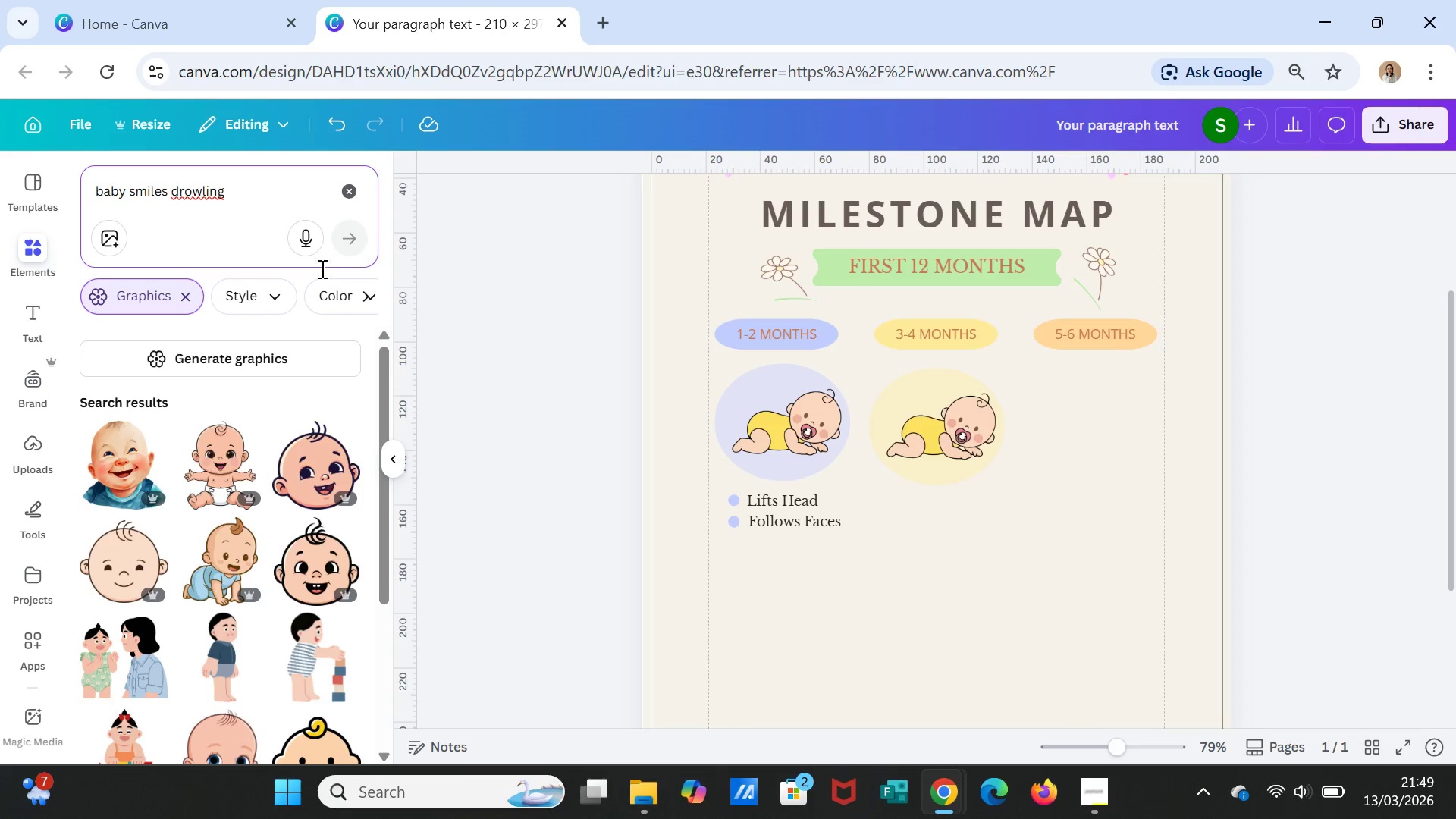 
scroll: coordinate [229, 601], scroll_direction: down, amount: 5.0
 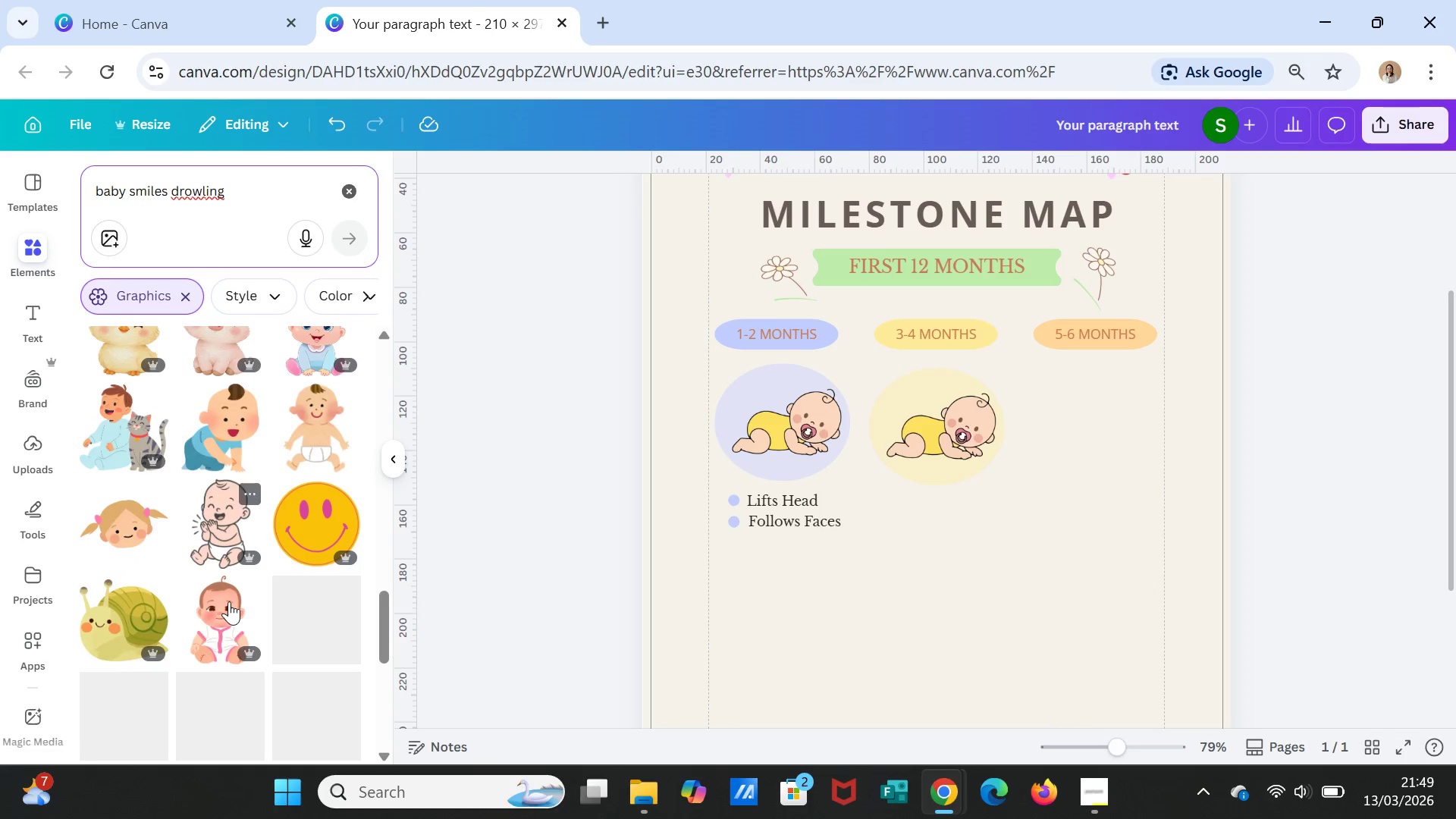 
scroll: coordinate [274, 604], scroll_direction: down, amount: 8.0
 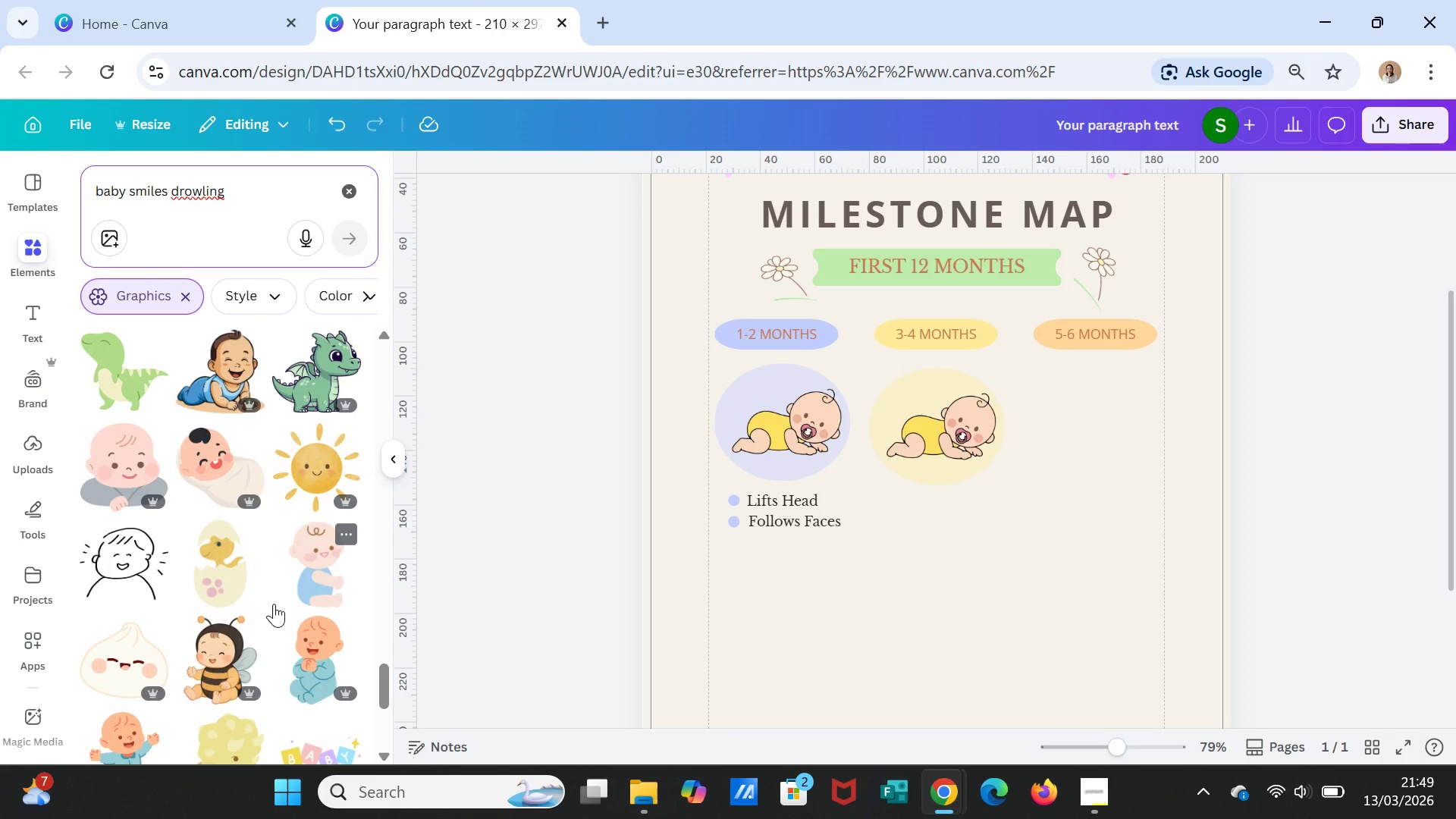 
scroll: coordinate [274, 604], scroll_direction: down, amount: 2.0
 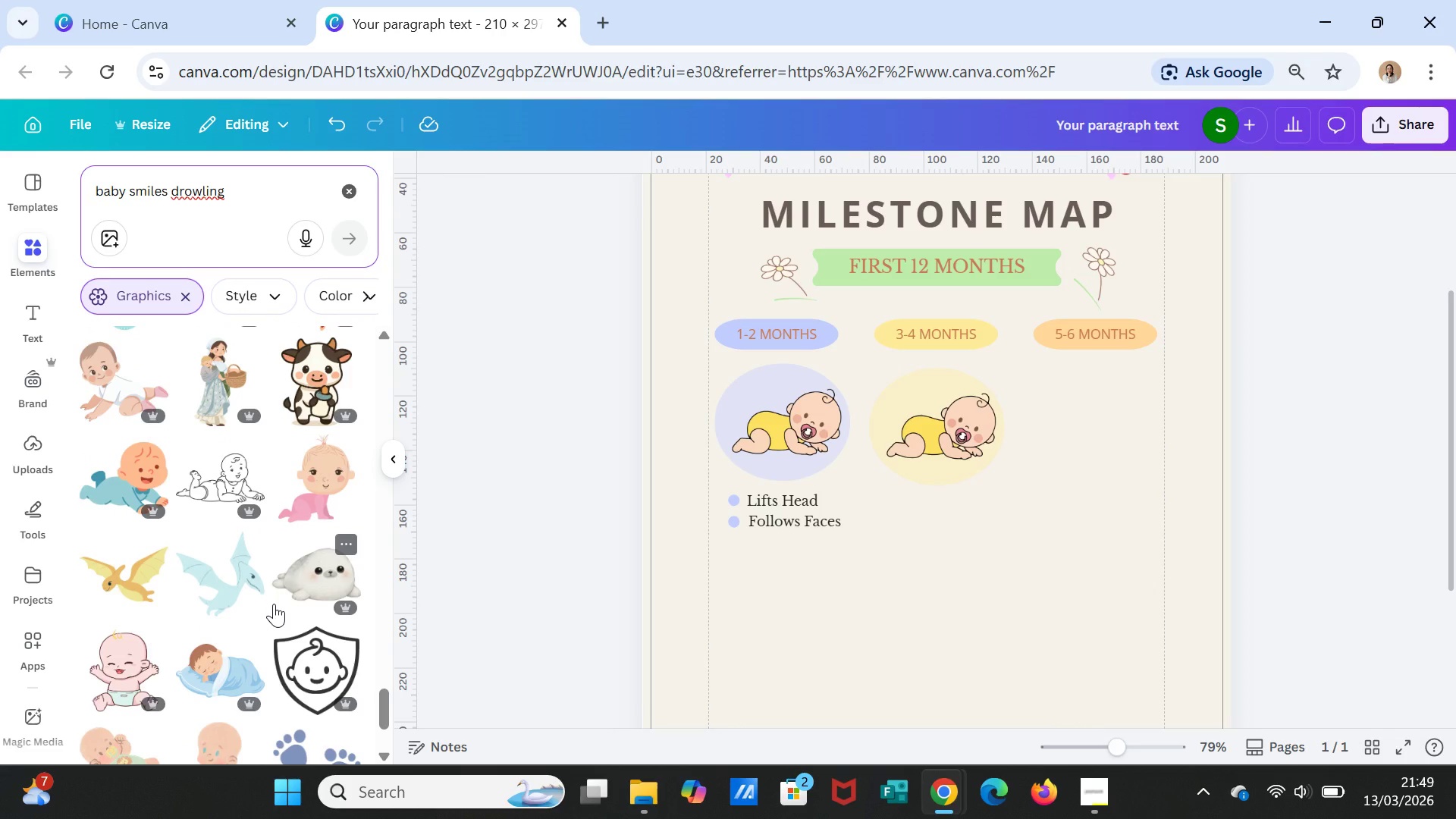 
wait(6.36)
 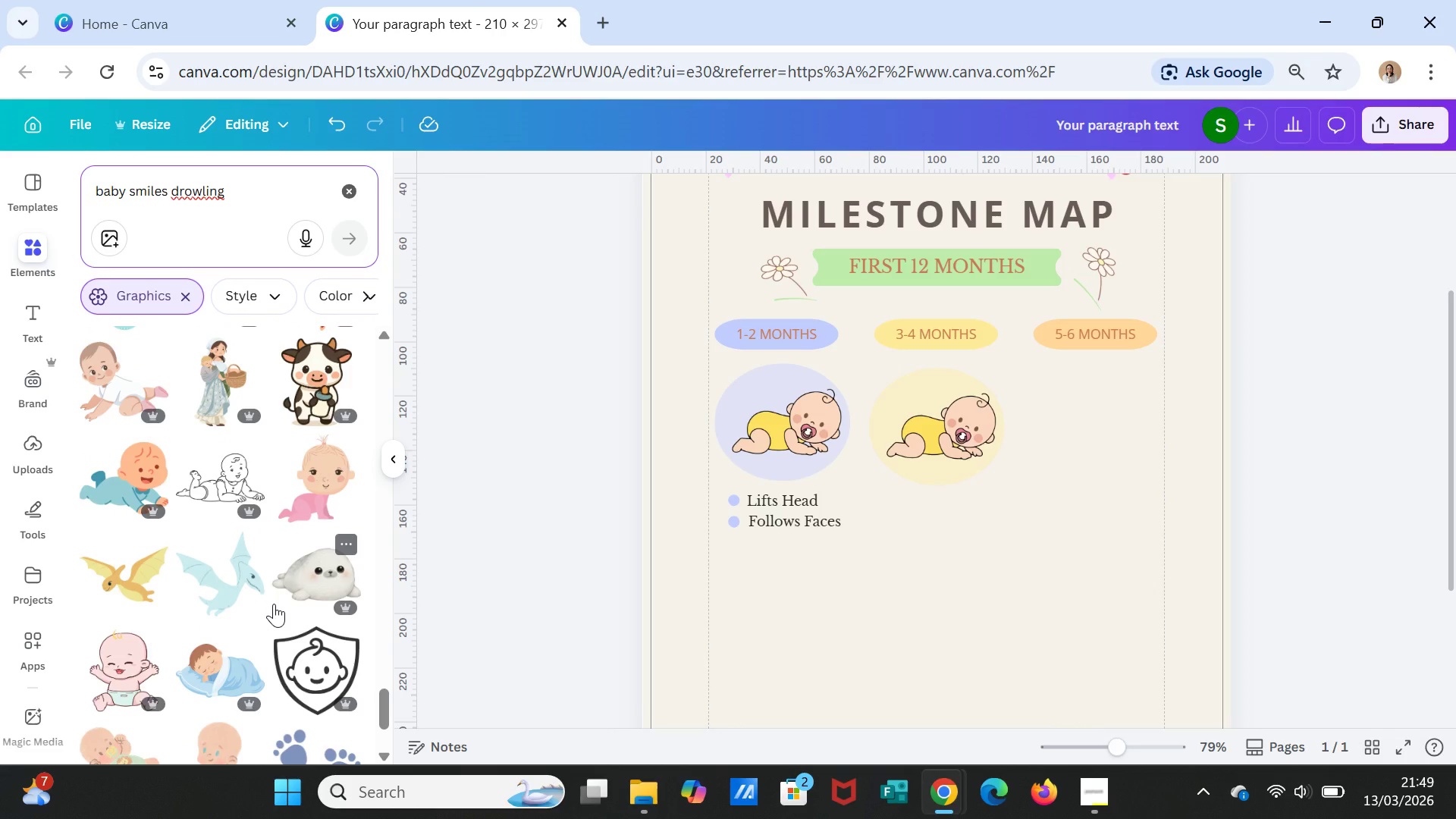 
scroll: coordinate [274, 604], scroll_direction: down, amount: 1.0
 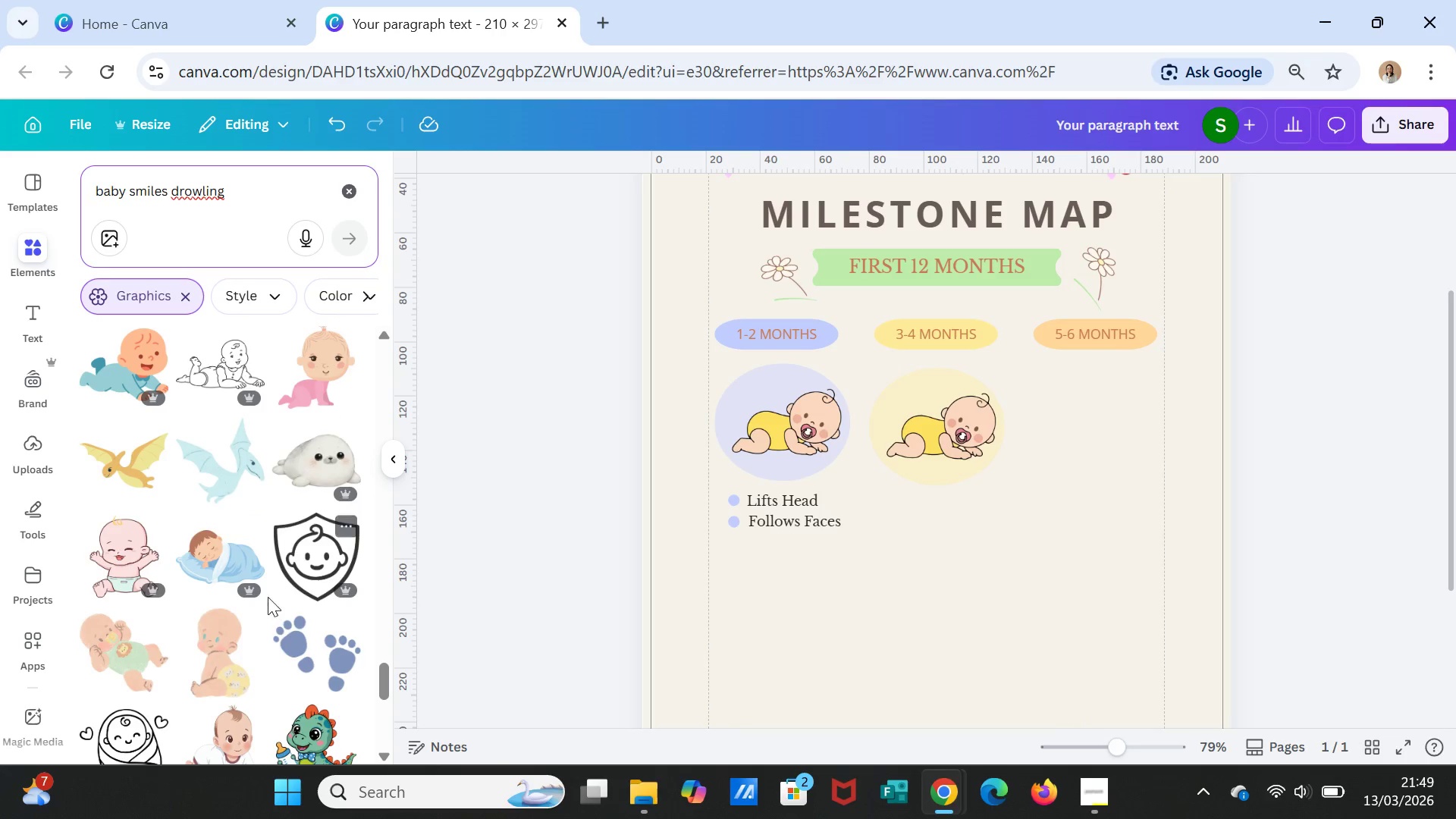 
wait(9.32)
 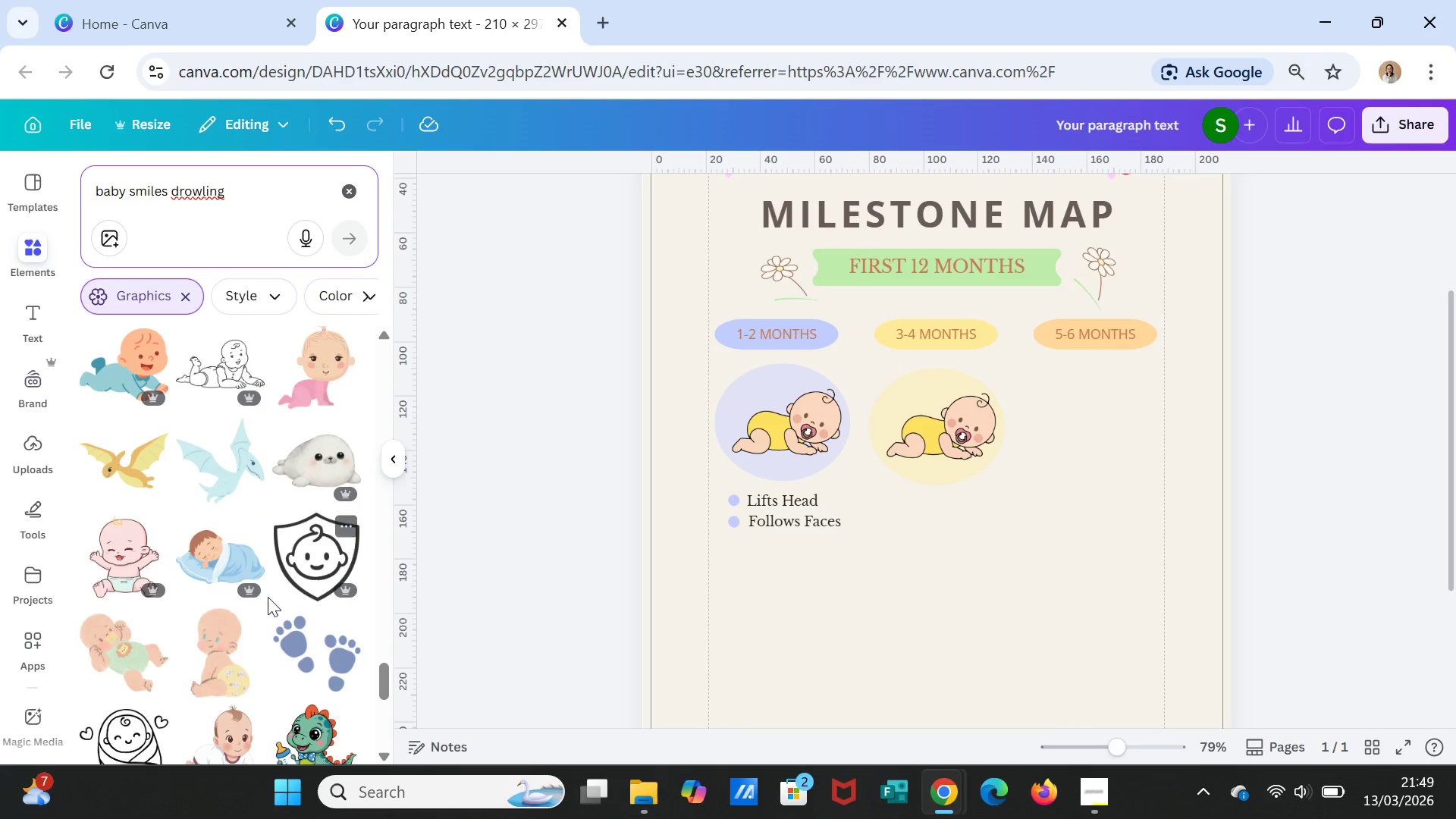 
scroll: coordinate [235, 527], scroll_direction: down, amount: 6.0
 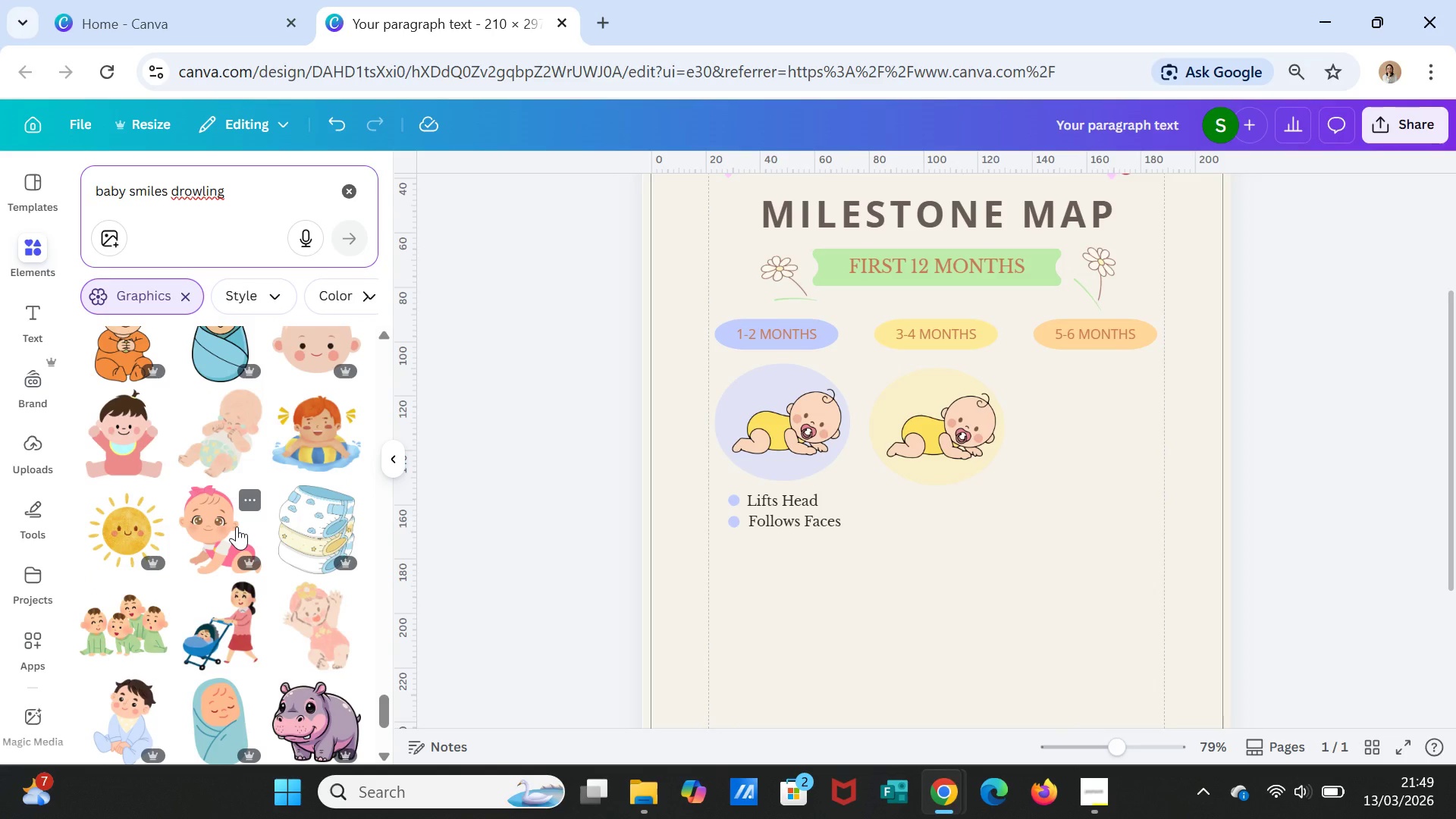 
scroll: coordinate [238, 524], scroll_direction: down, amount: 5.0
 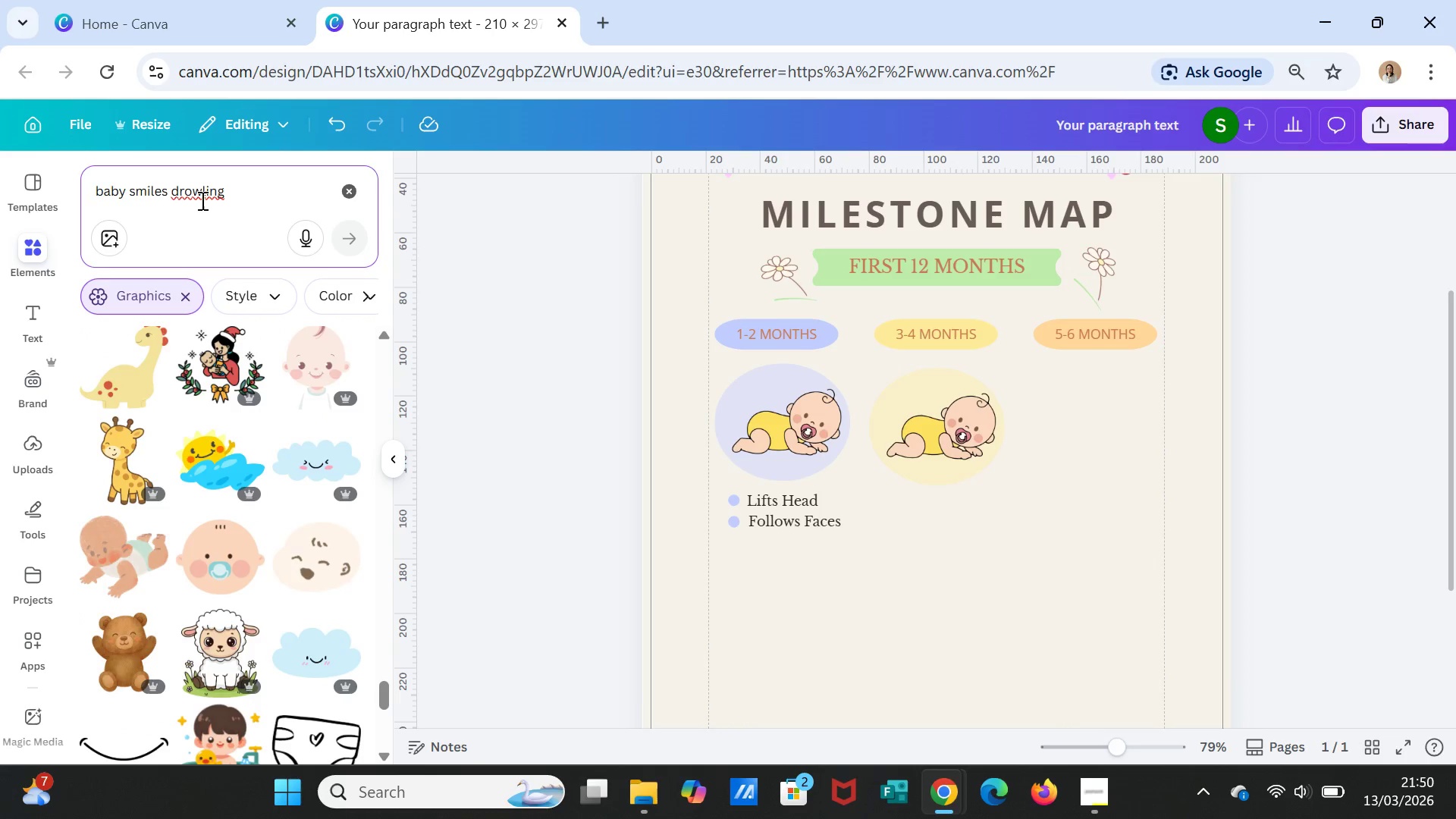 
left_click_drag(start_coordinate=[227, 190], to_coordinate=[130, 190])
 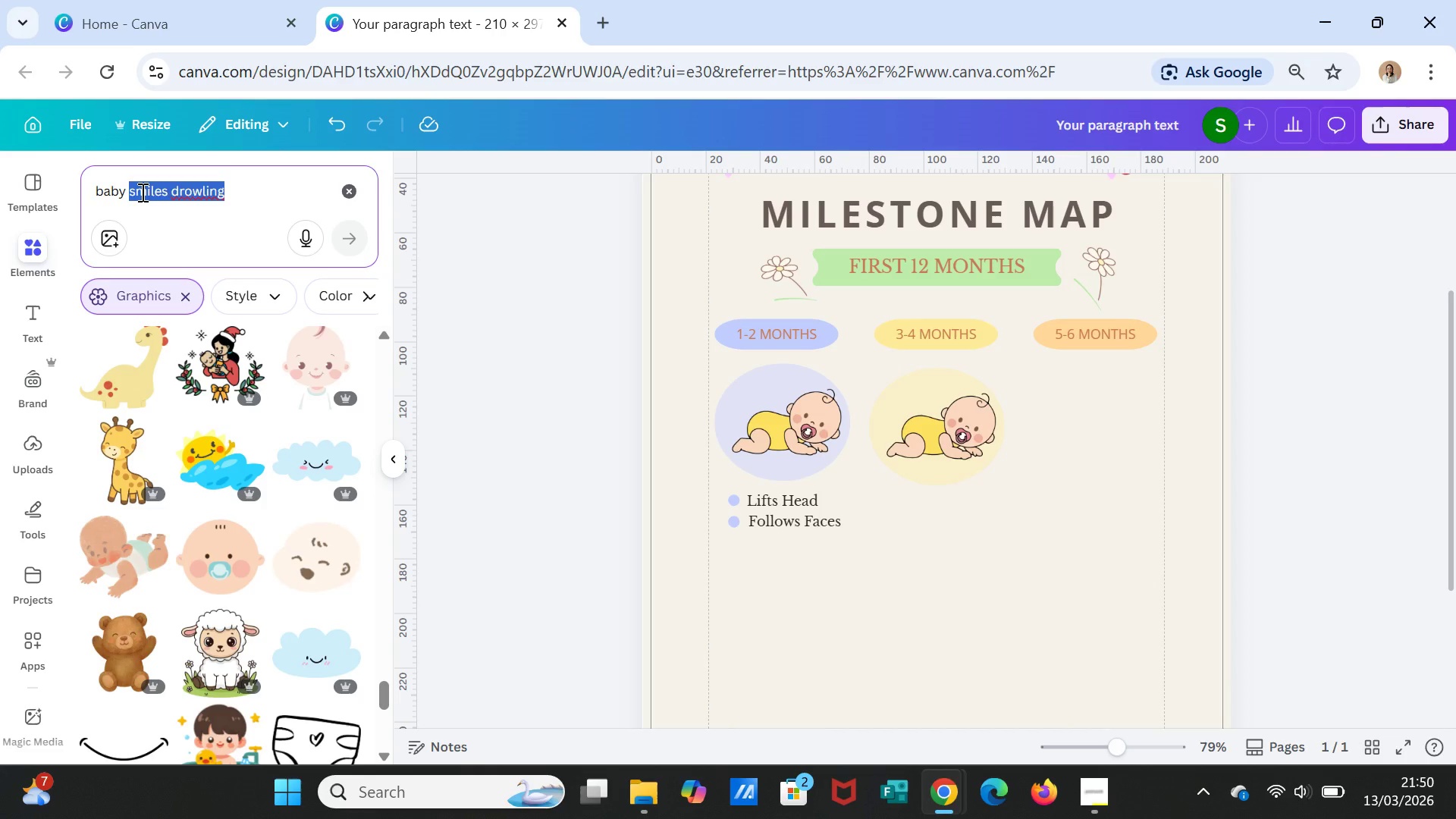 
type(play drowling)
 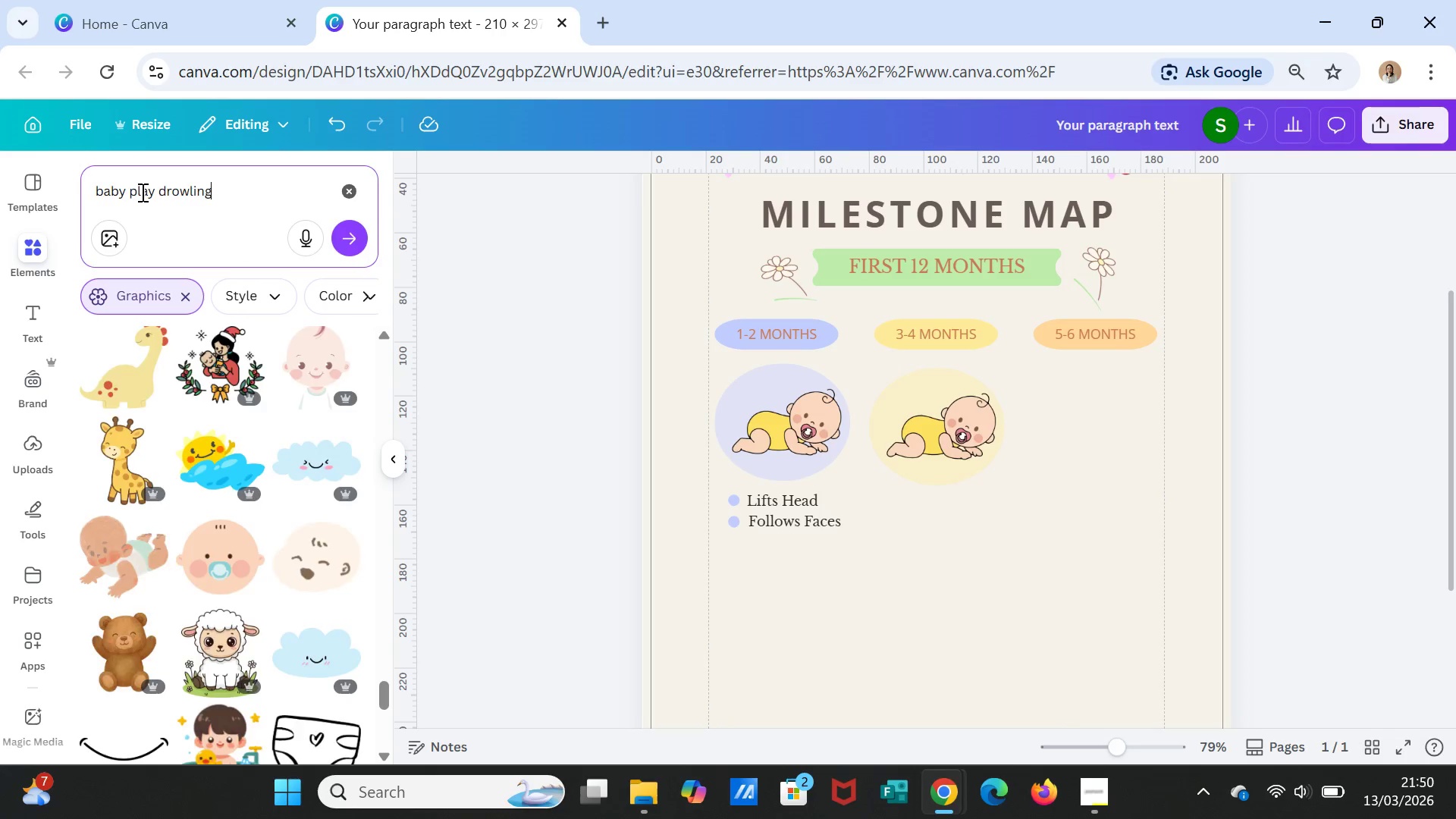 
key(Enter)
 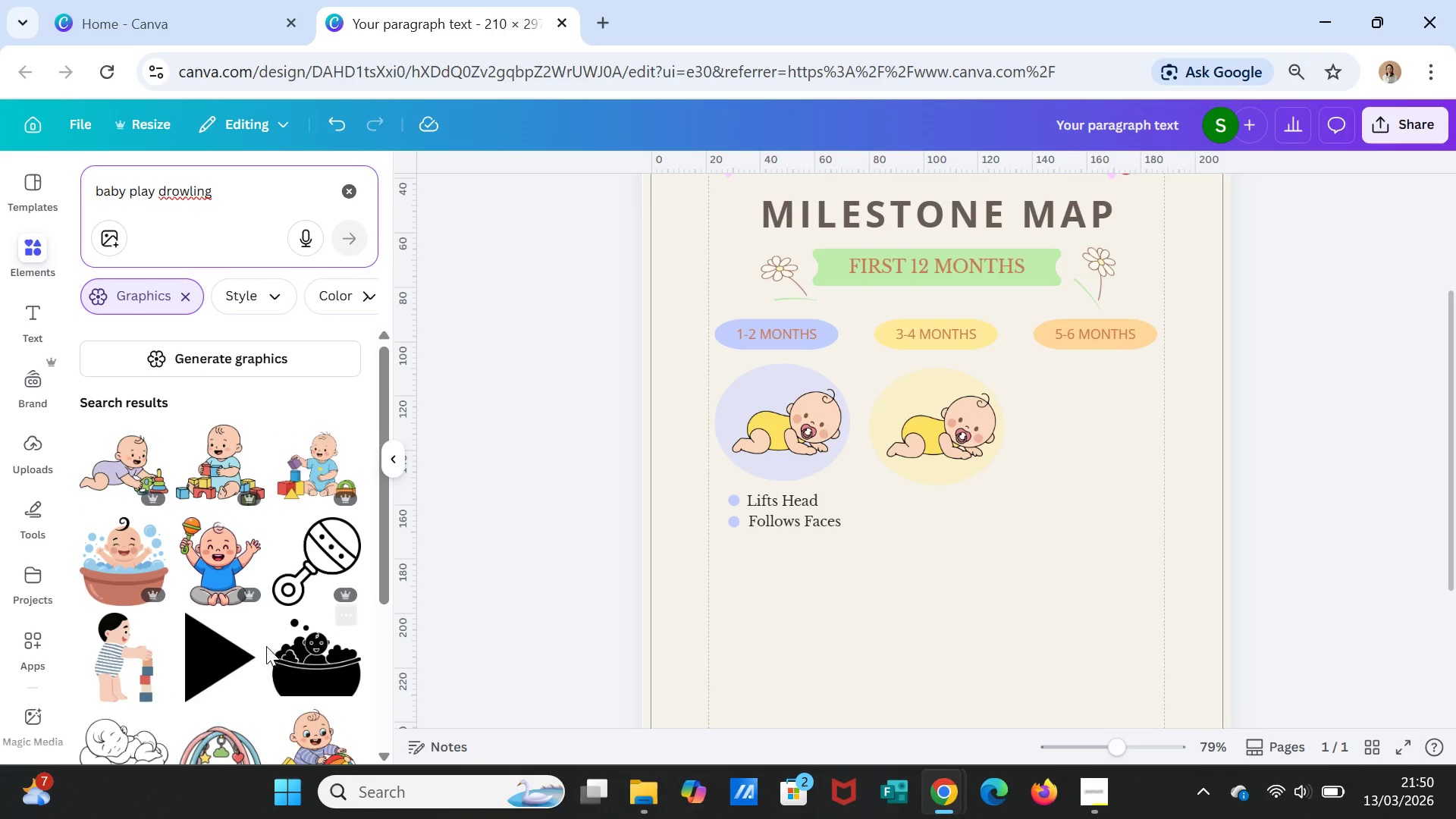 
scroll: coordinate [319, 626], scroll_direction: down, amount: 6.0
 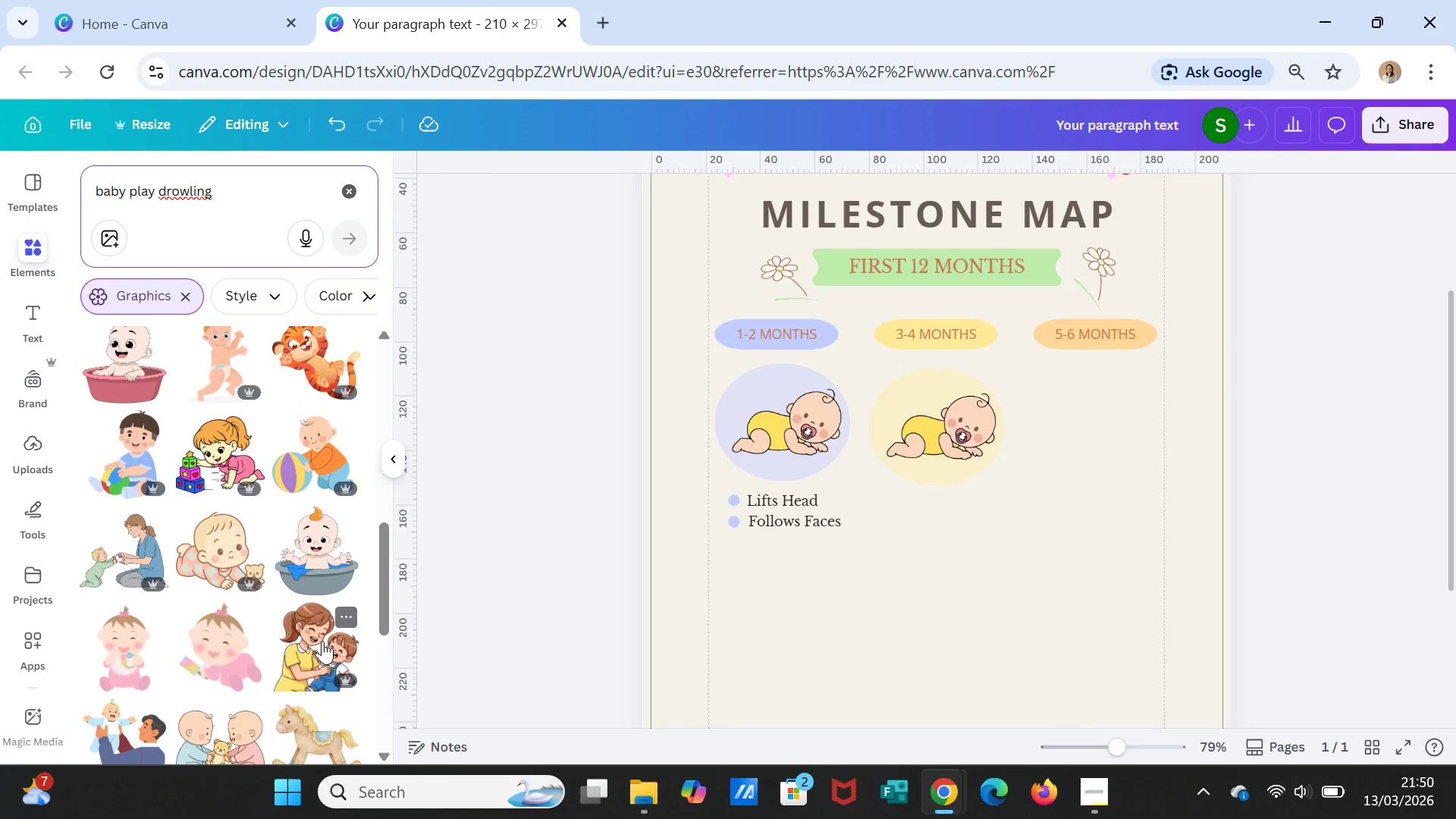 
scroll: coordinate [312, 672], scroll_direction: down, amount: 5.0
 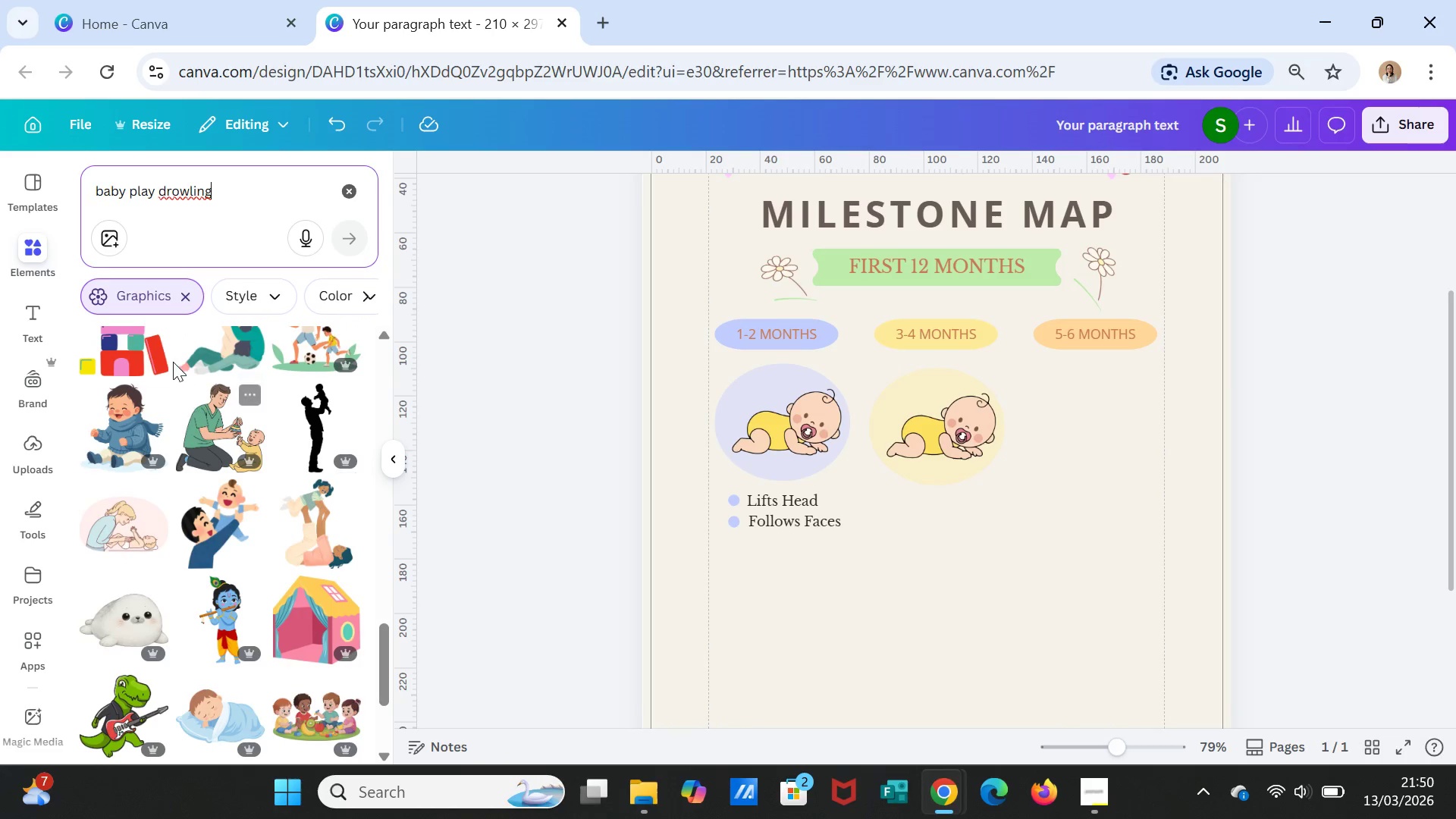 
scroll: coordinate [275, 594], scroll_direction: down, amount: 3.0
 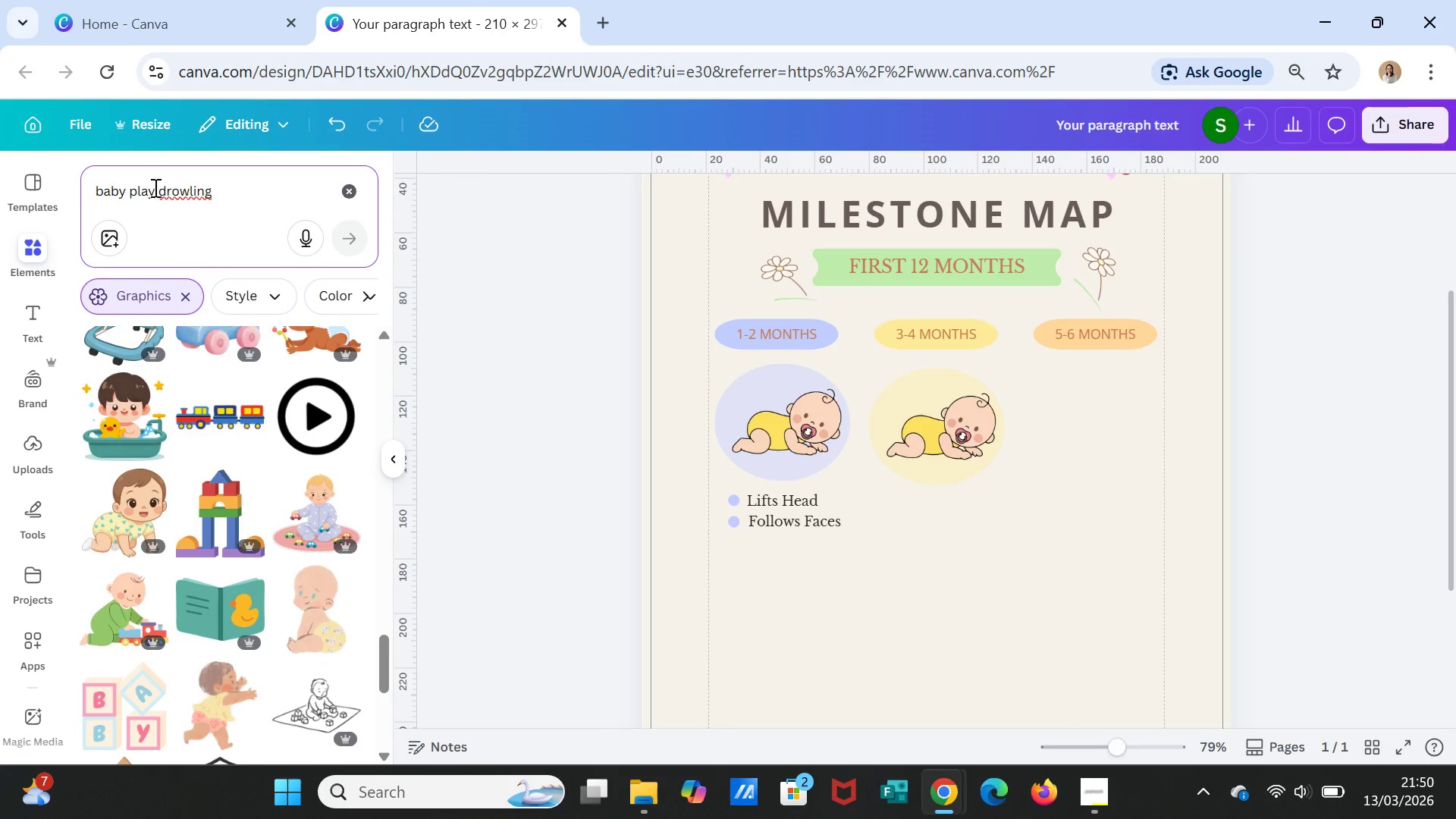 
left_click_drag(start_coordinate=[158, 190], to_coordinate=[226, 184])
 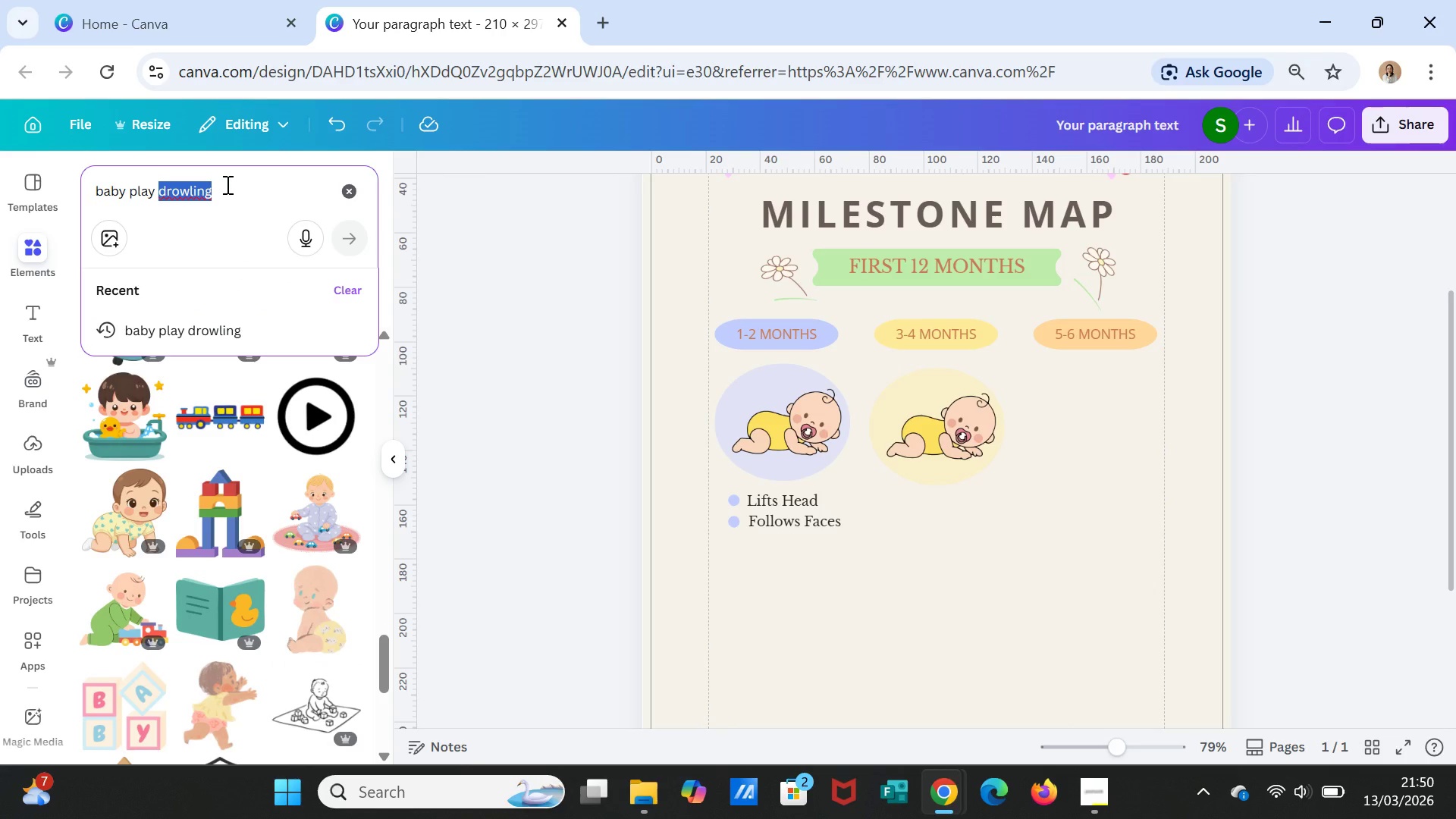 
type(with )
 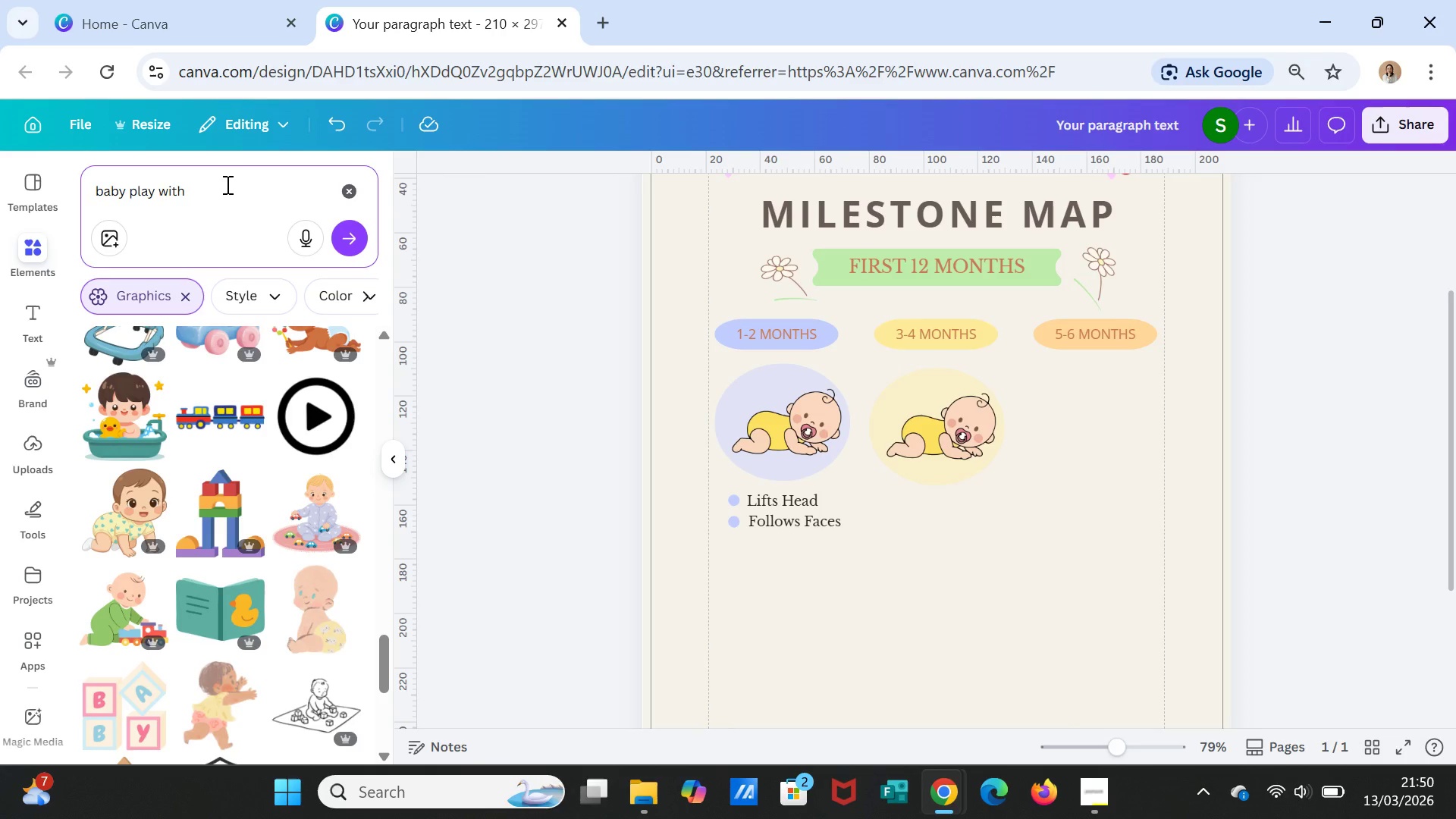 
wait(7.81)
 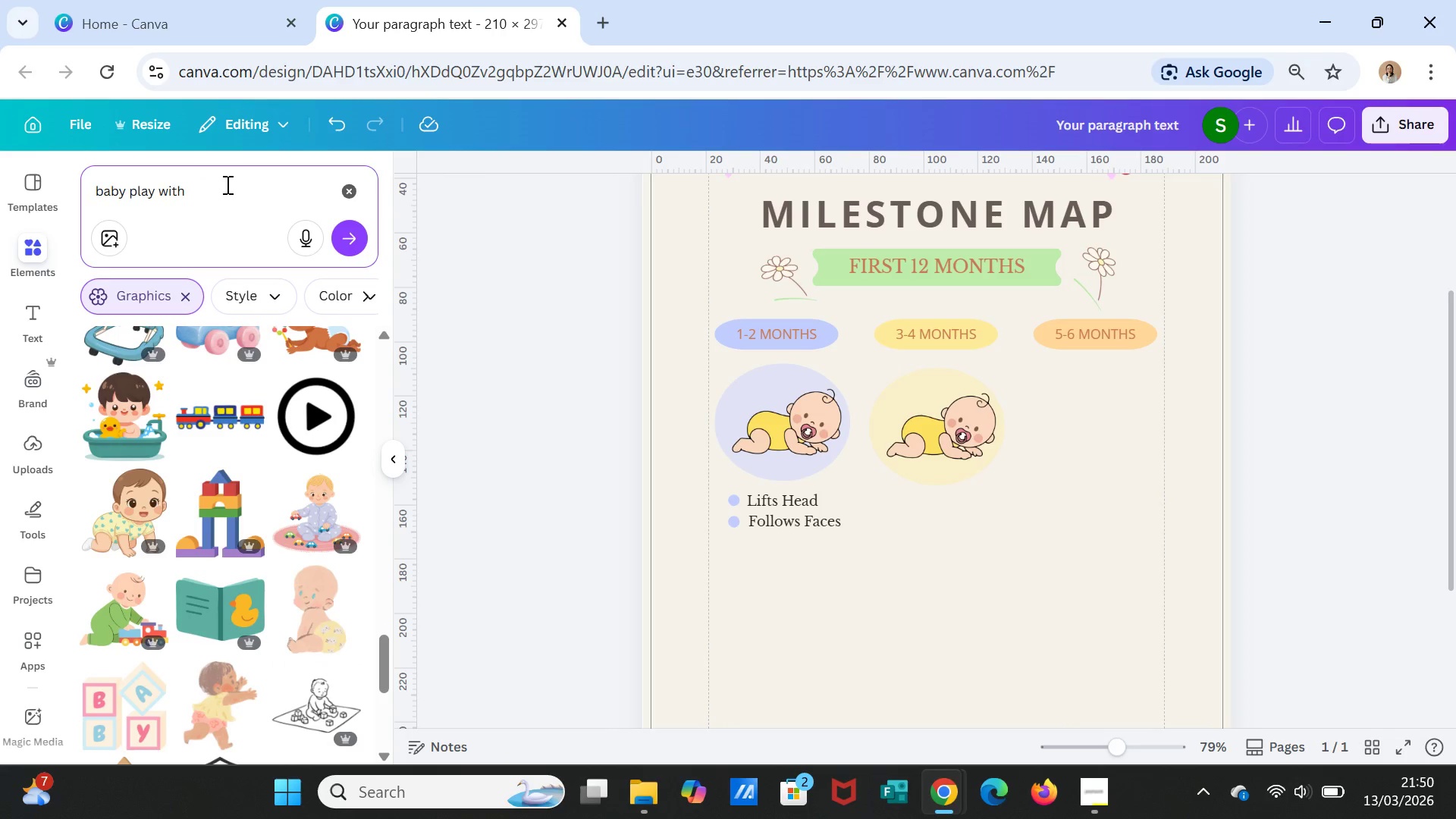 
type(toys)
 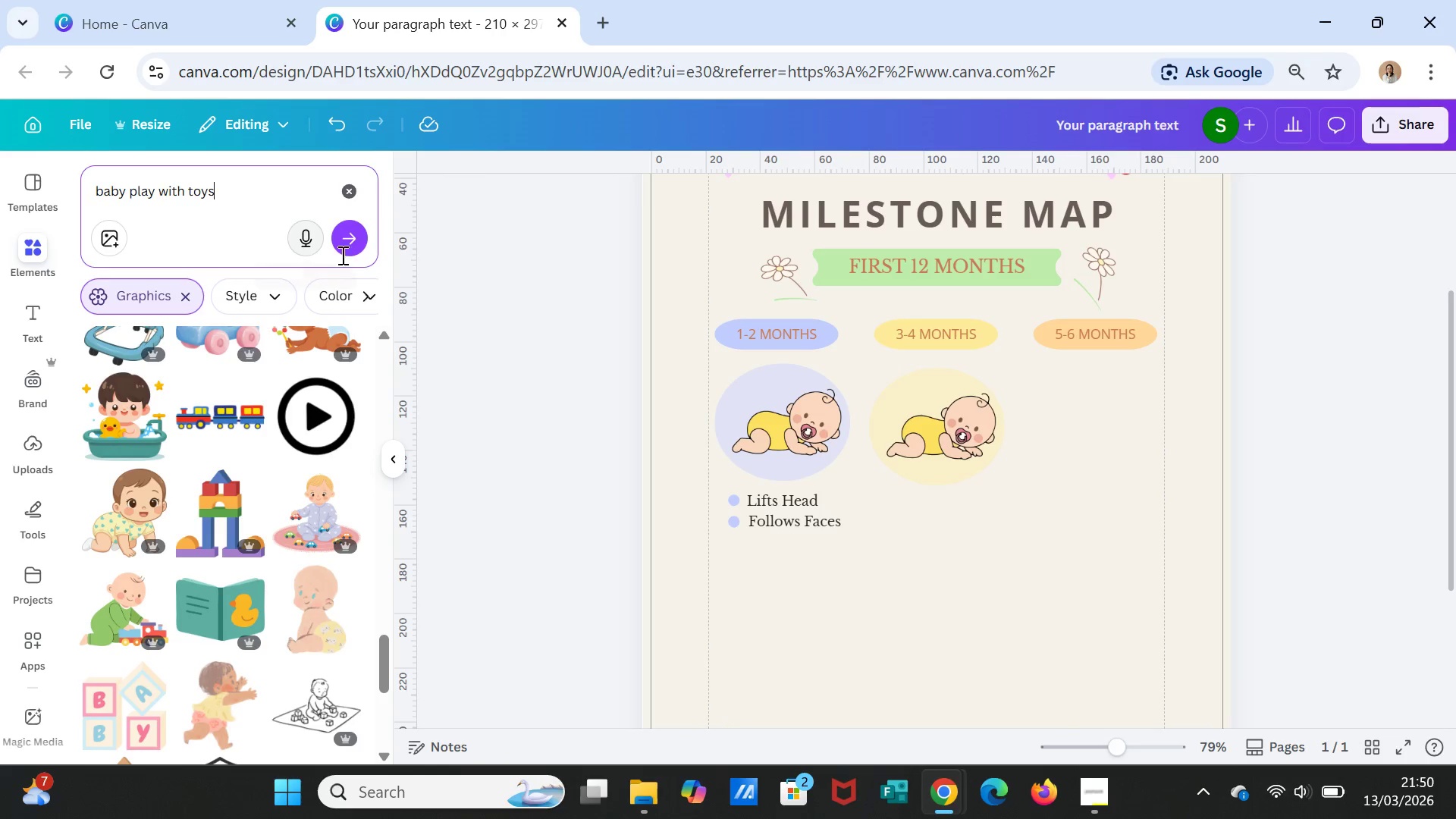 
left_click([351, 228])
 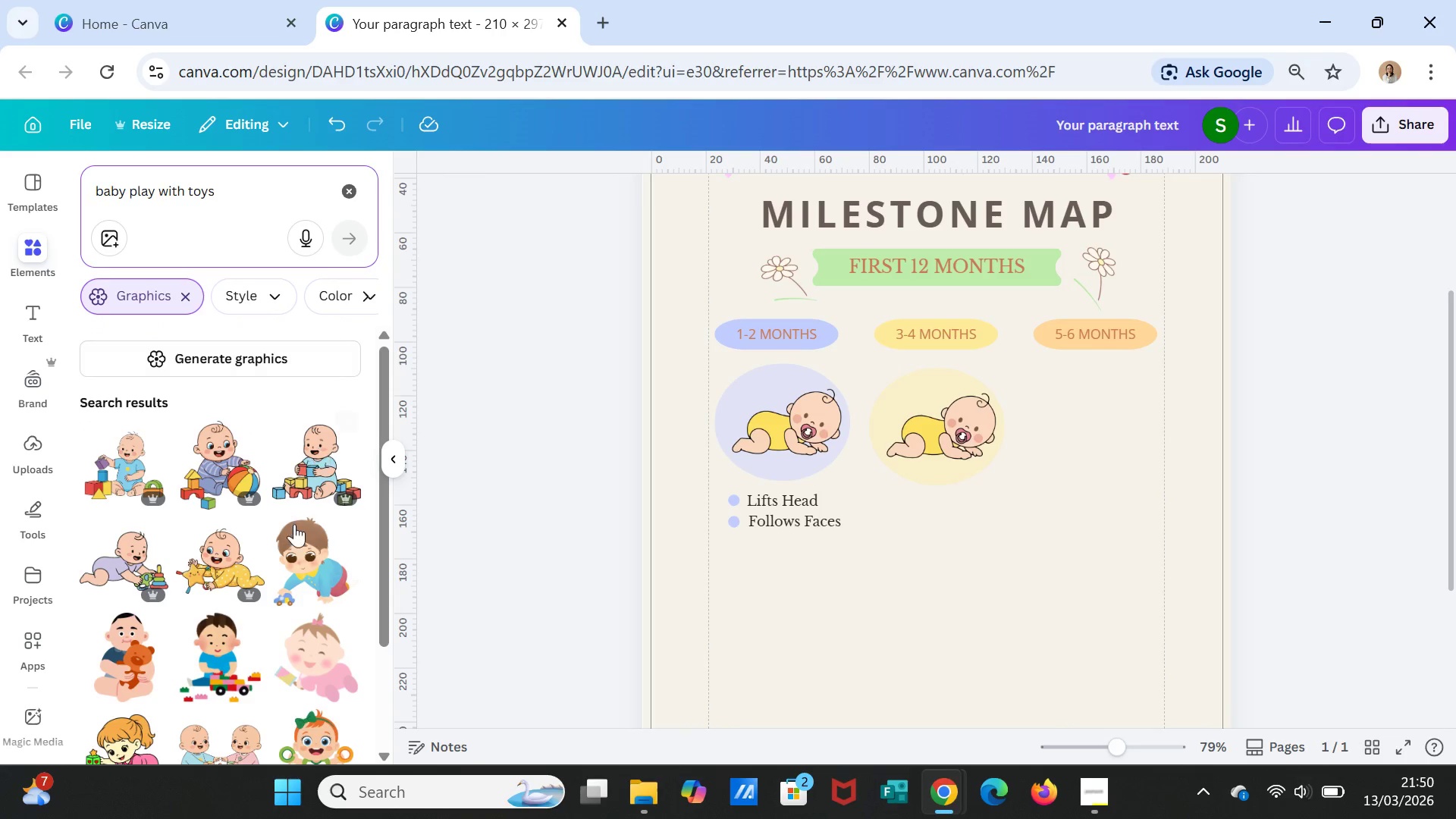 
scroll: coordinate [315, 553], scroll_direction: down, amount: 5.0
 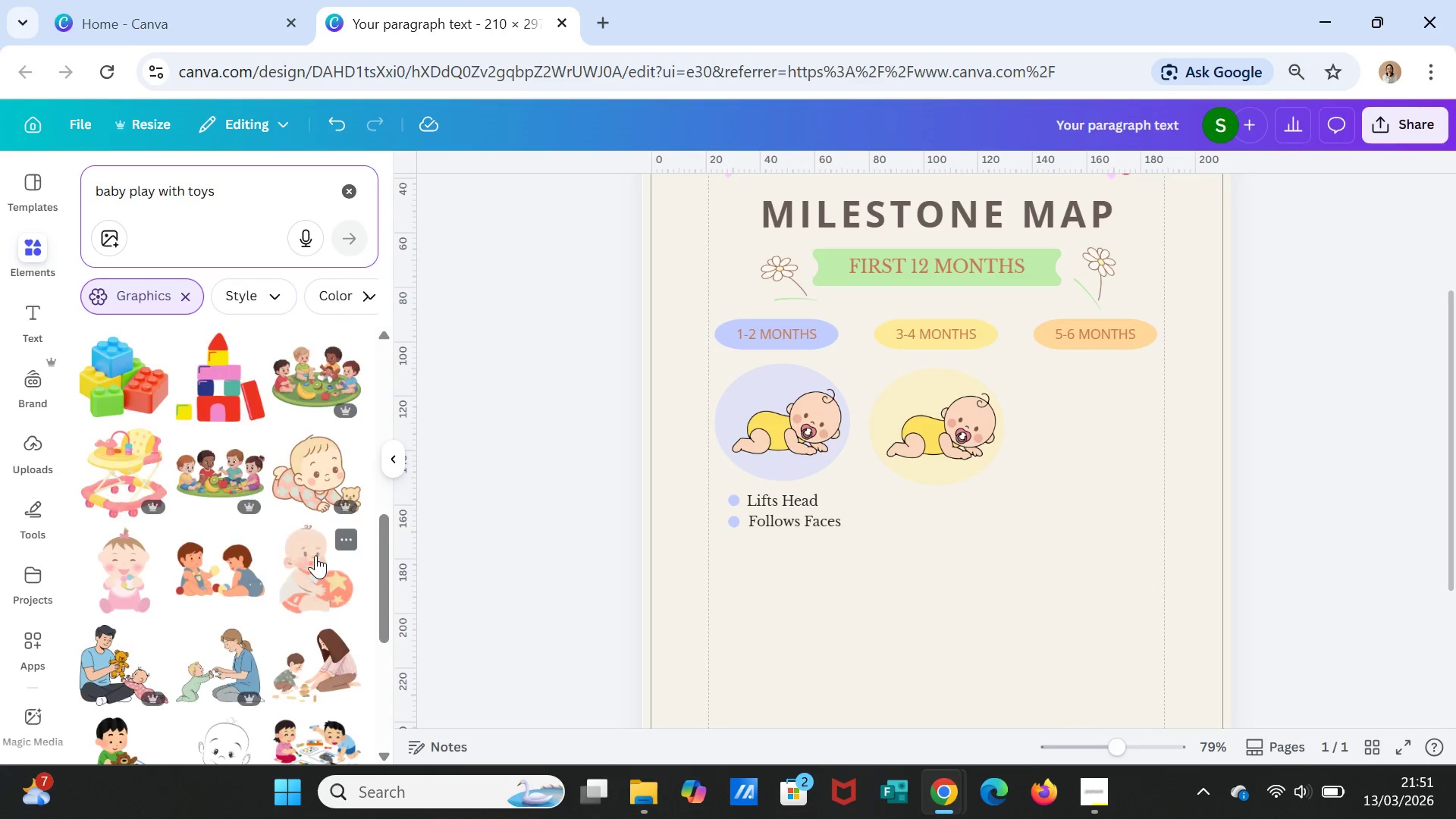 
scroll: coordinate [303, 512], scroll_direction: down, amount: 7.0
 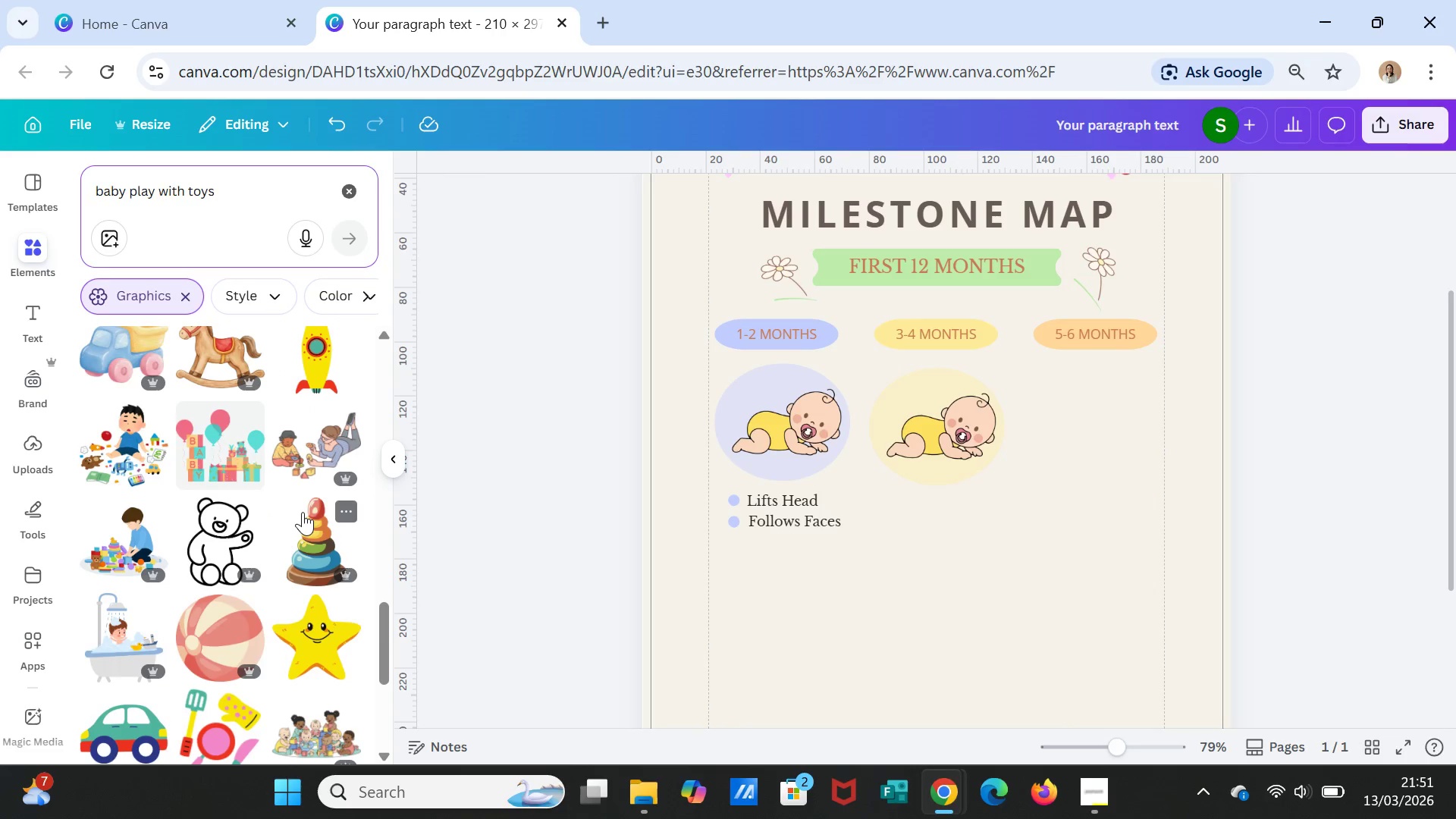 
scroll: coordinate [298, 513], scroll_direction: down, amount: 3.0
 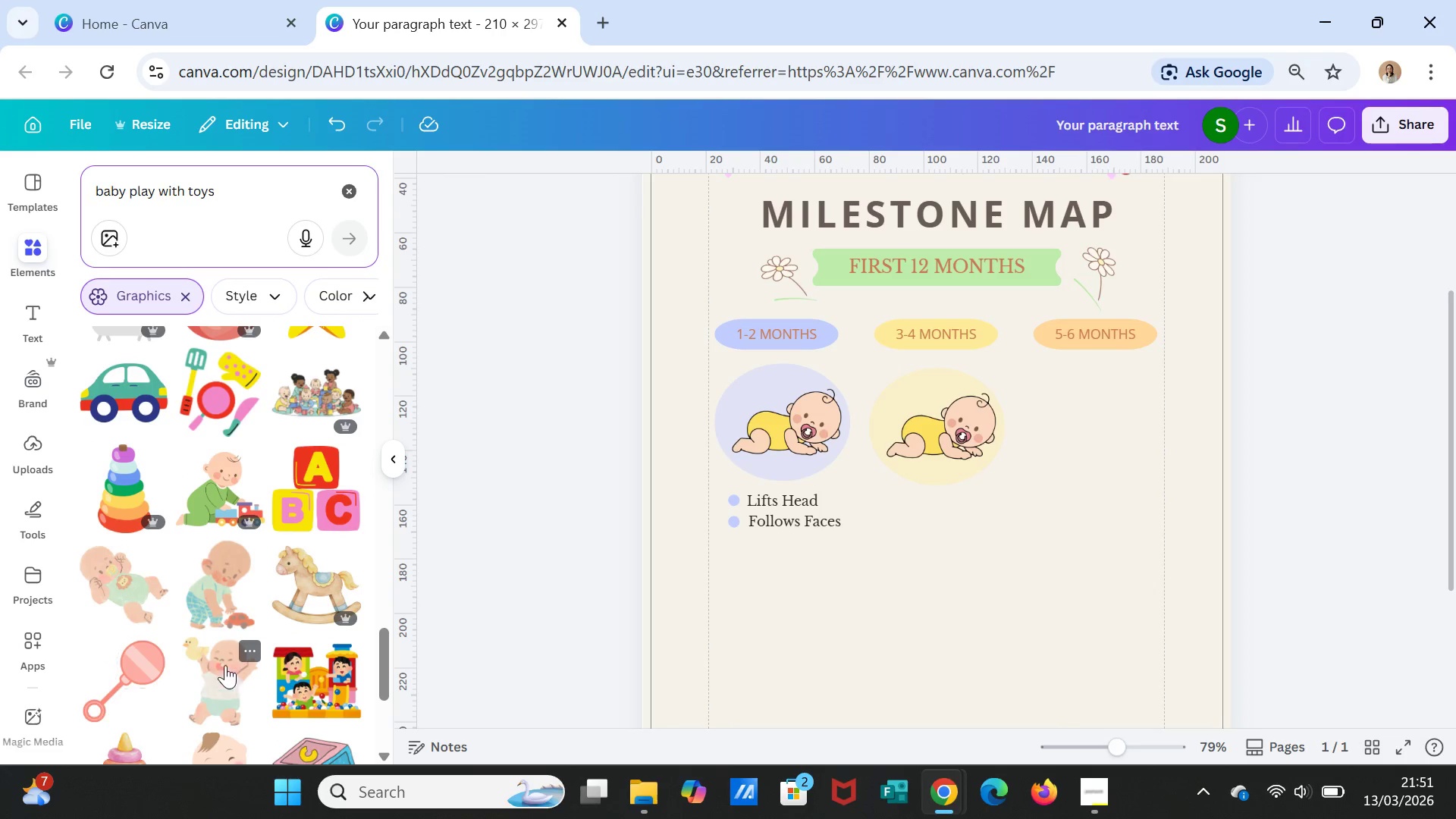 
double_click([136, 595])
 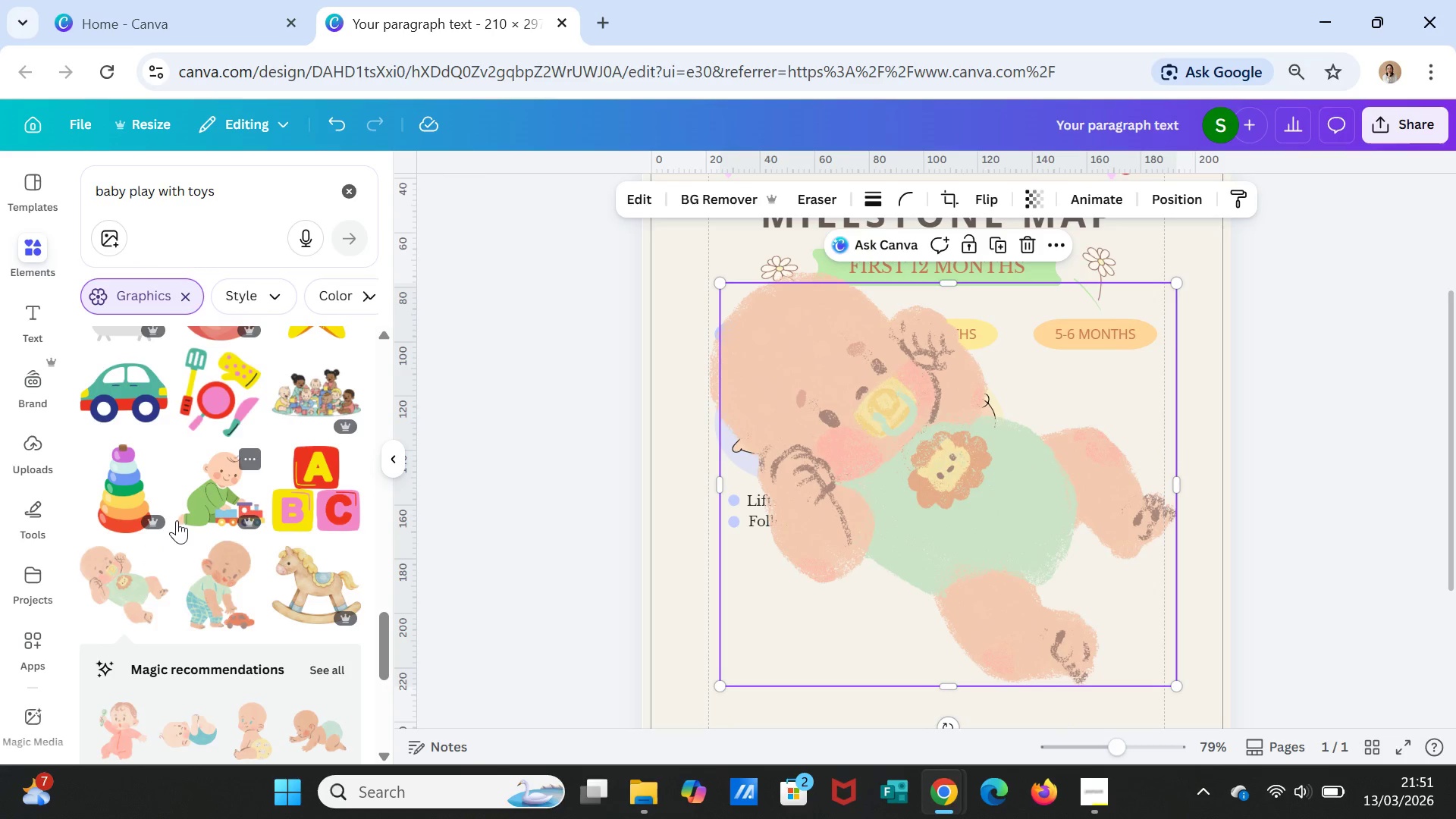 
key(Delete)
 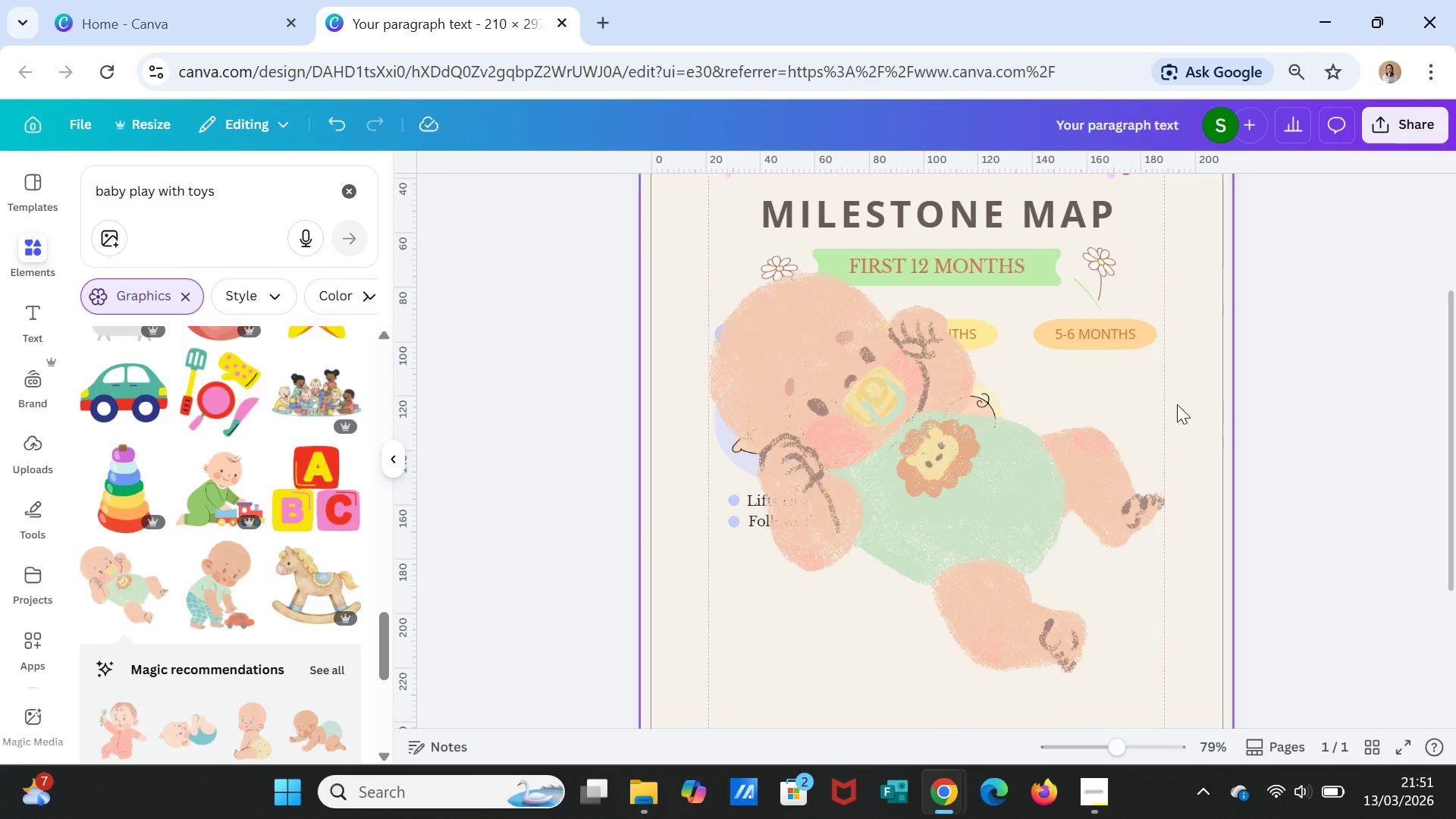 
left_click([1010, 465])
 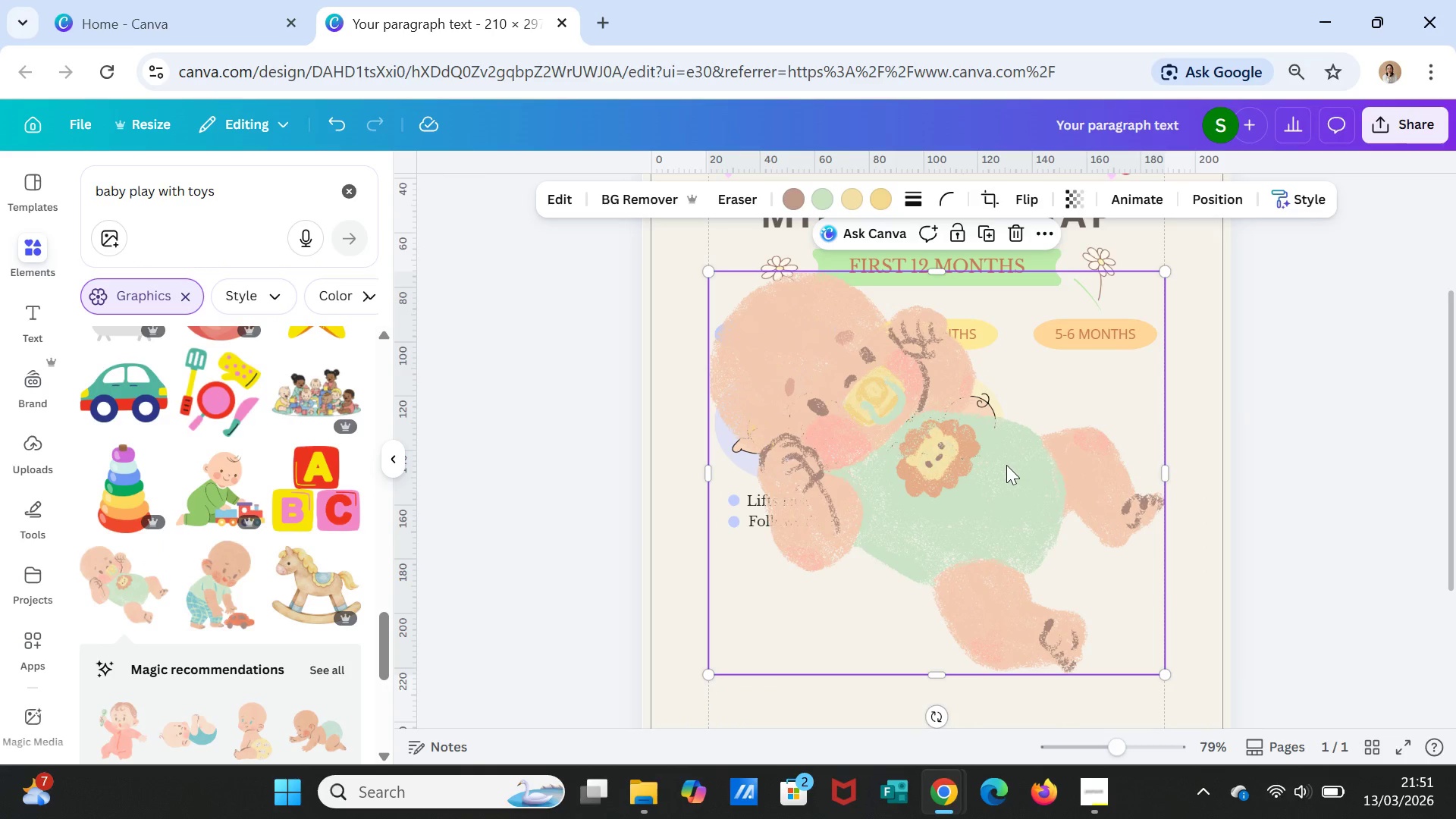 
key(Delete)
 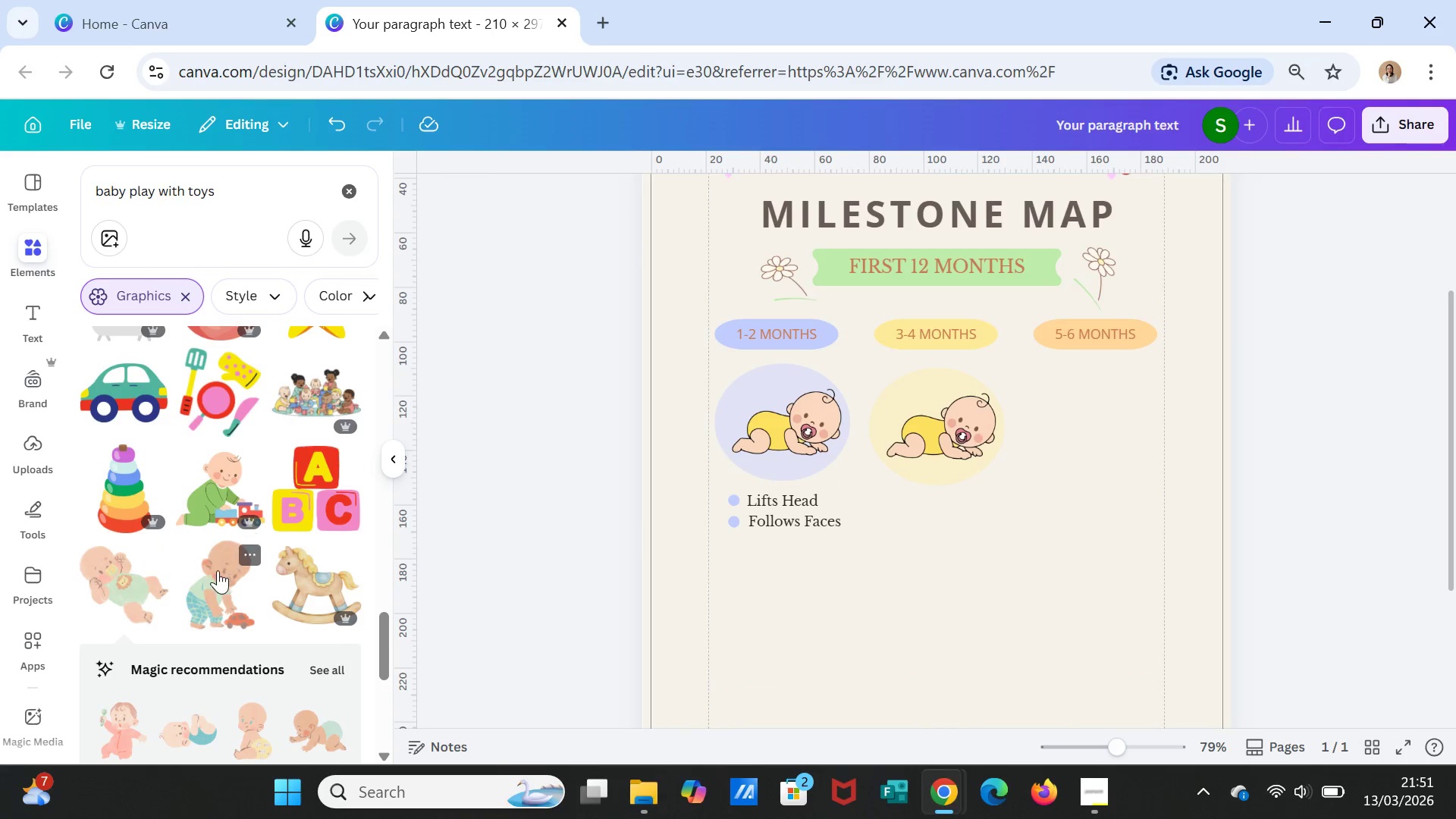 
scroll: coordinate [256, 479], scroll_direction: down, amount: 2.0
 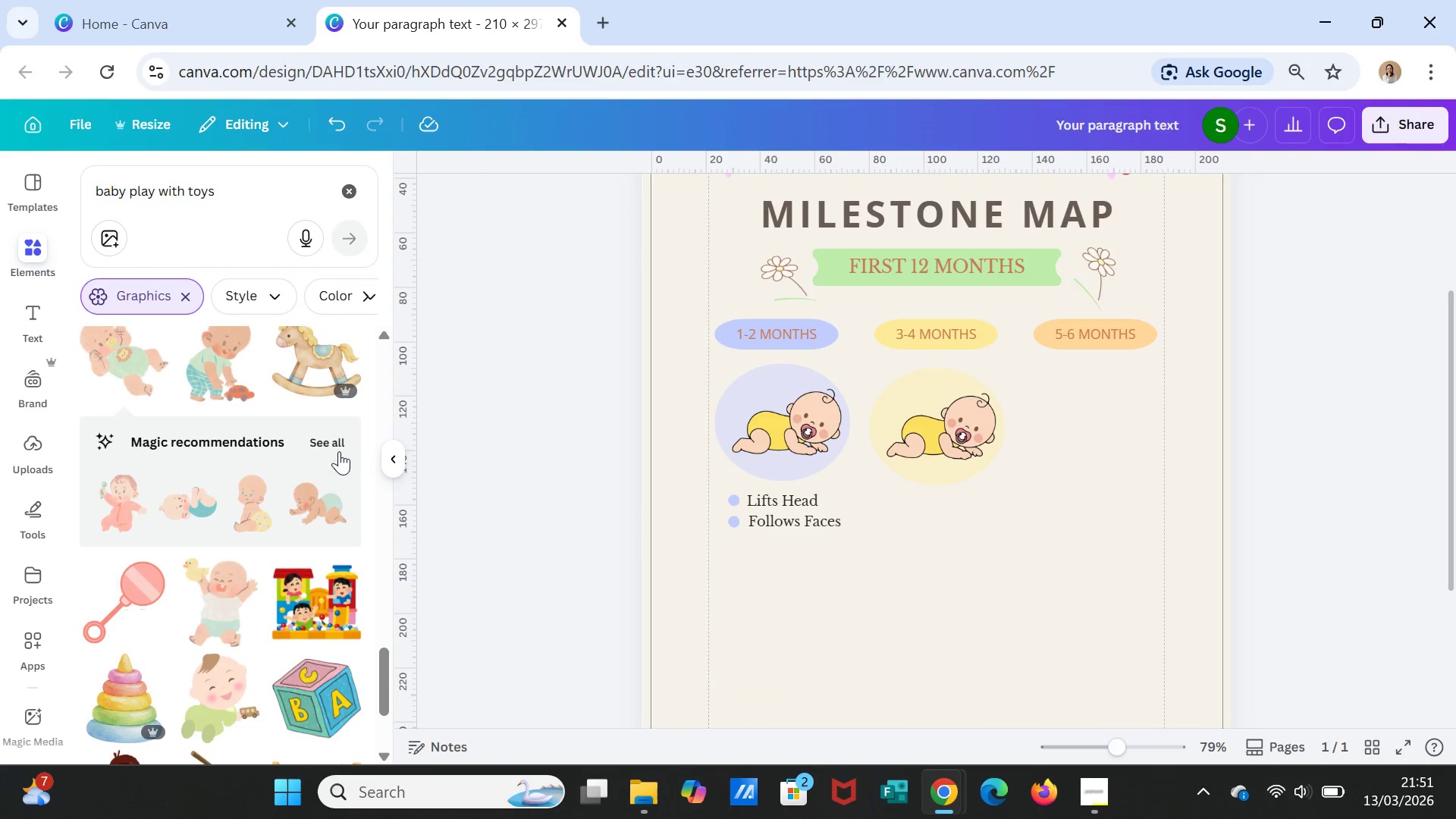 
left_click([336, 447])
 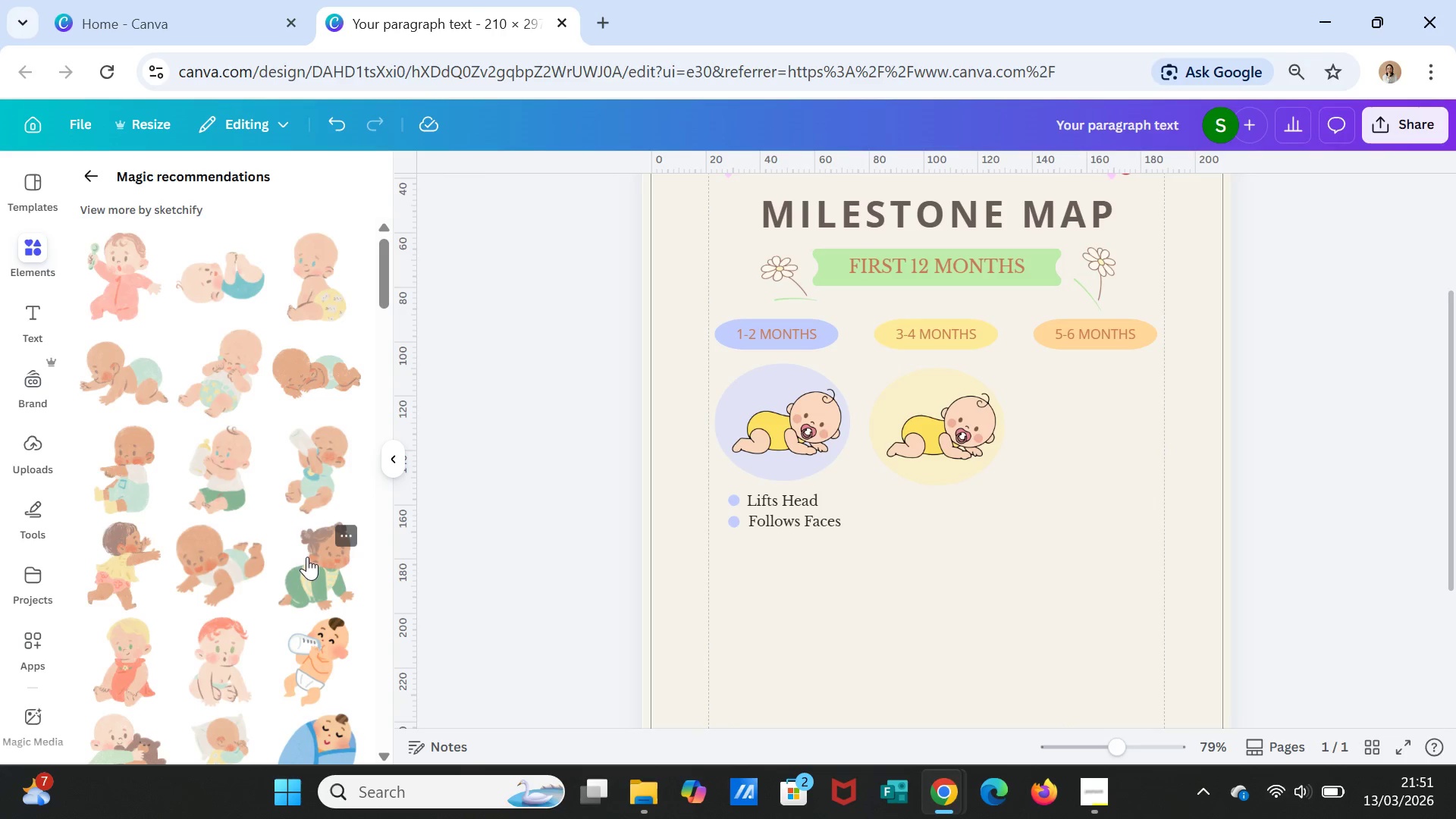 
wait(6.52)
 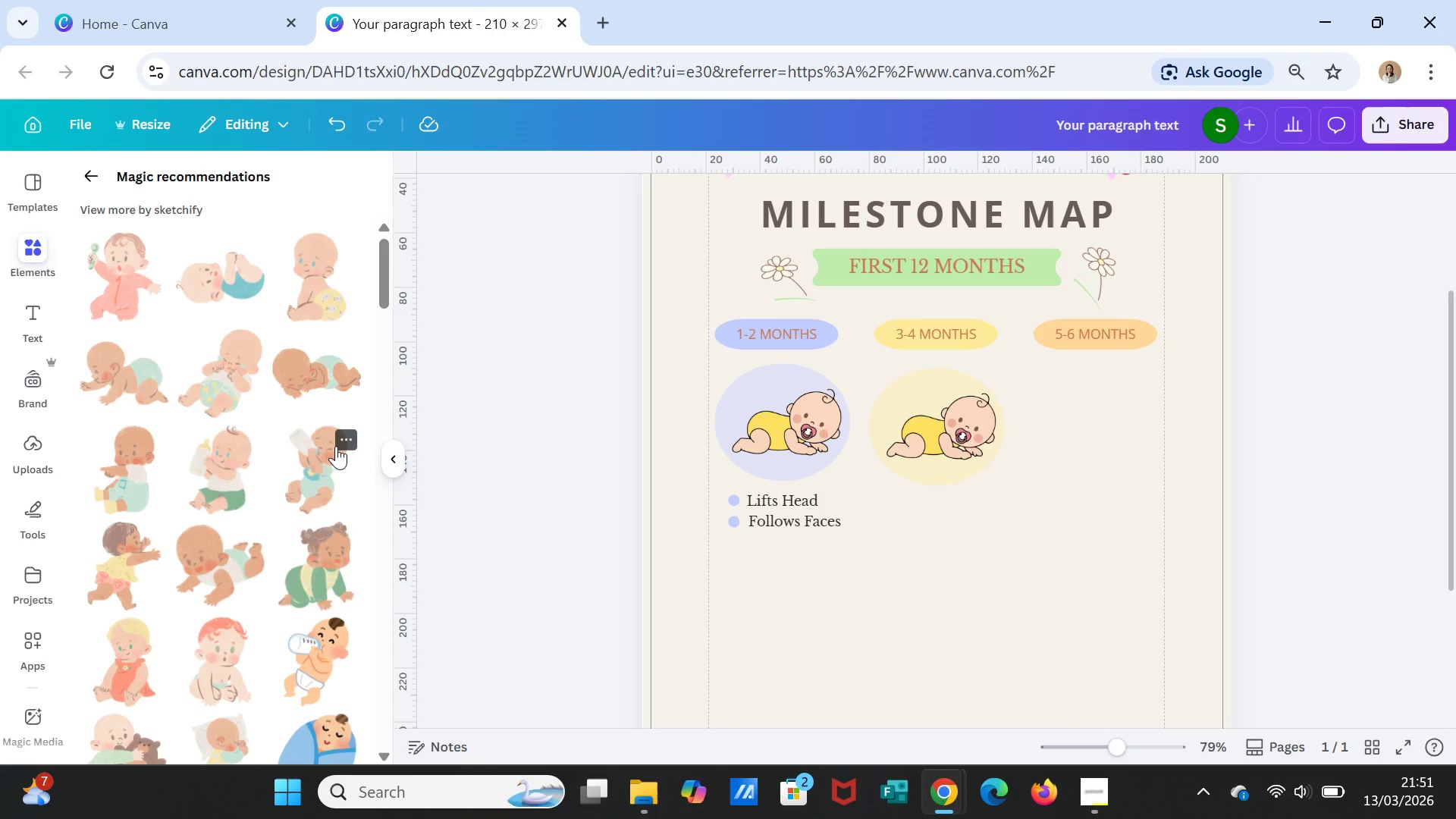 
mouse_move([234, 298])
 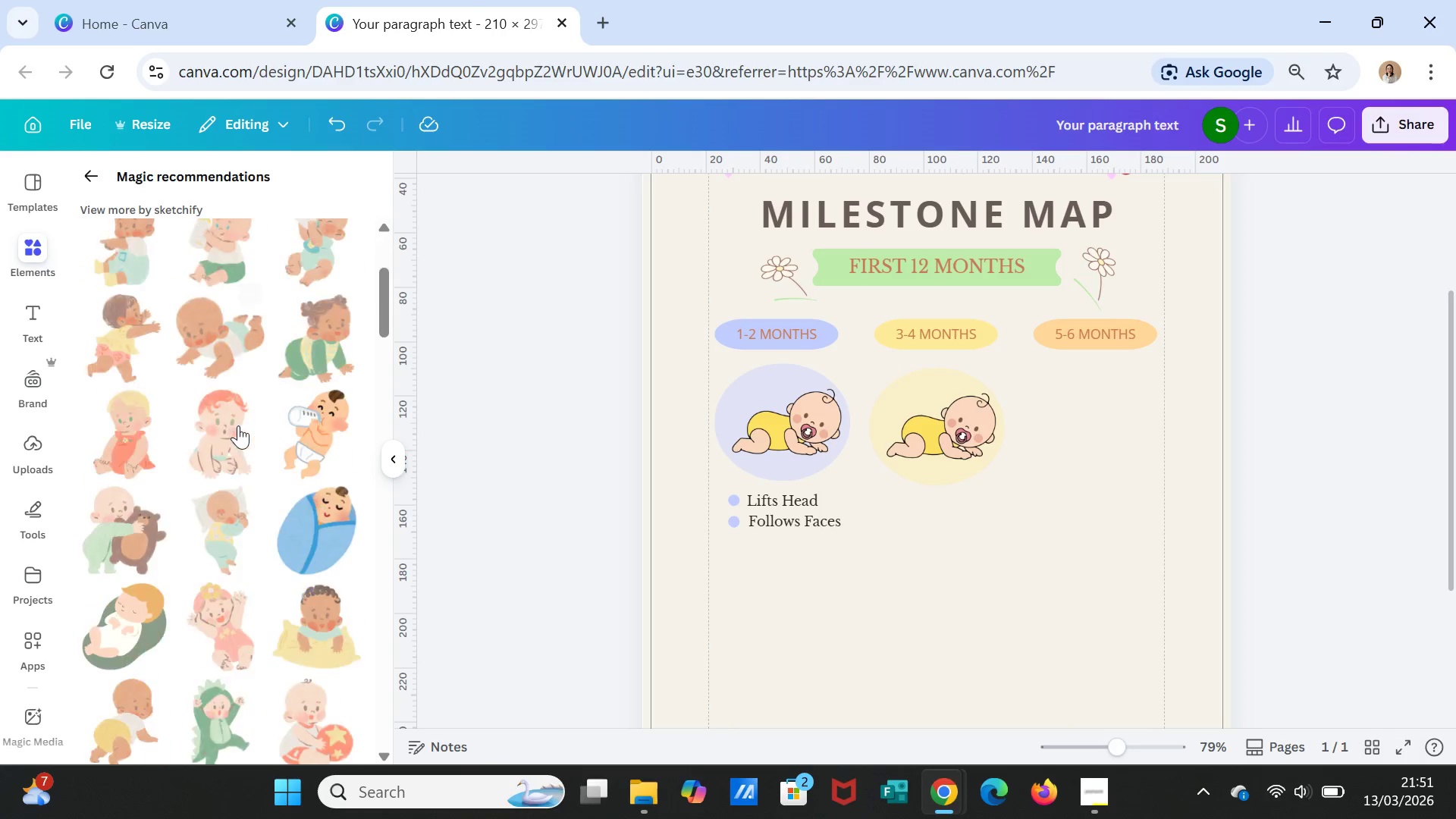 
scroll: coordinate [259, 424], scroll_direction: down, amount: 4.0
 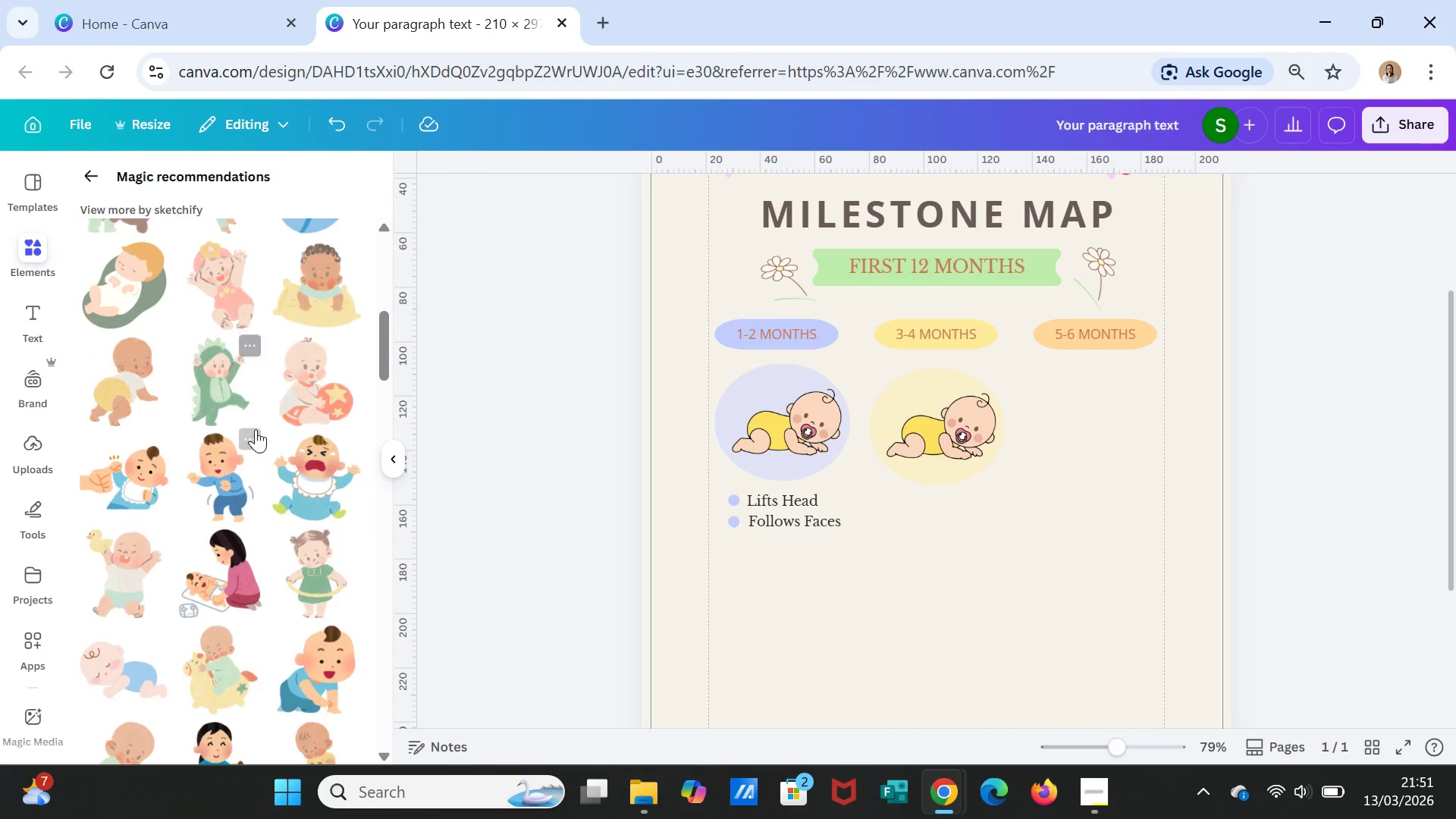 
wait(6.2)
 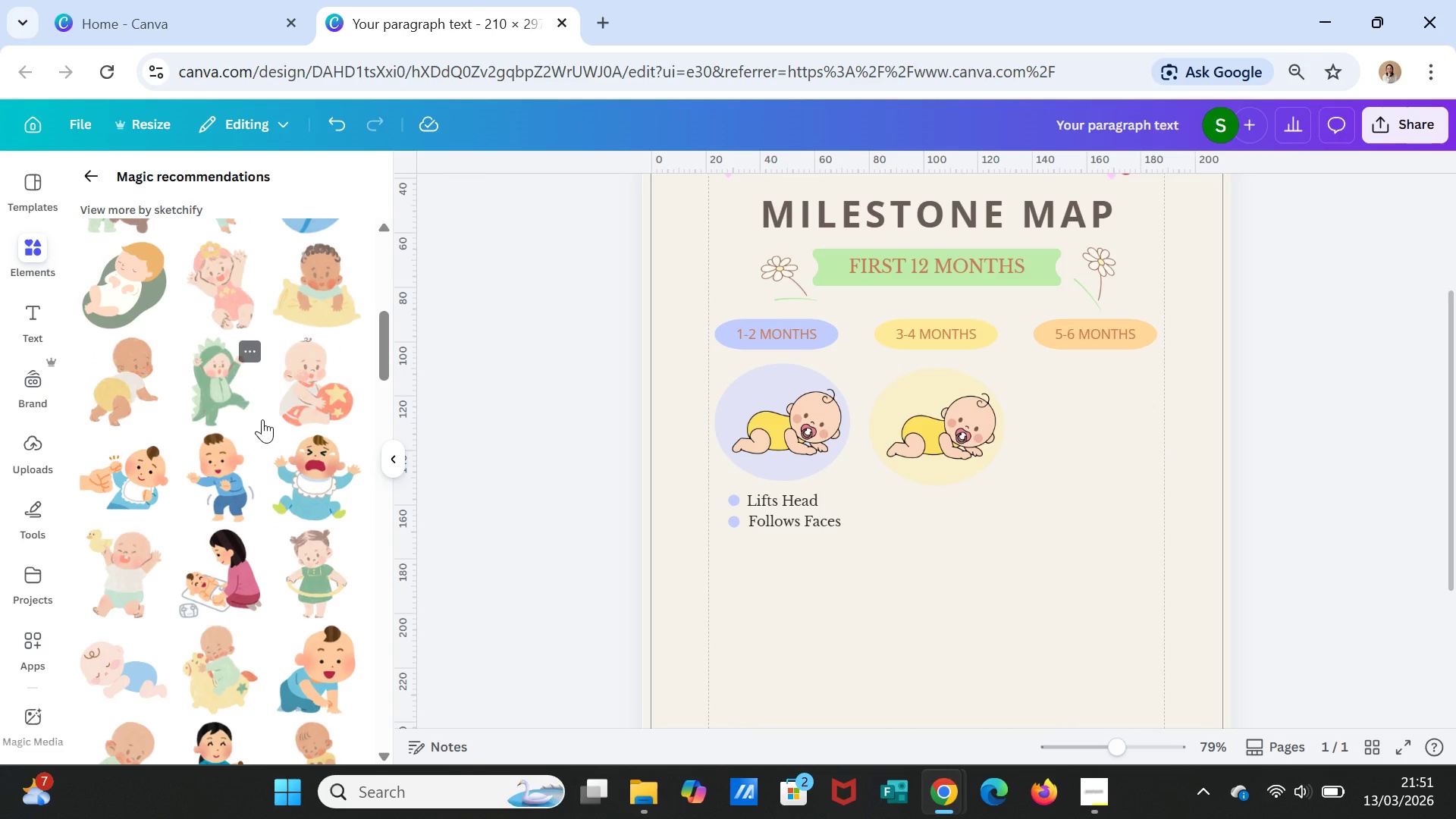 
left_click([151, 485])
 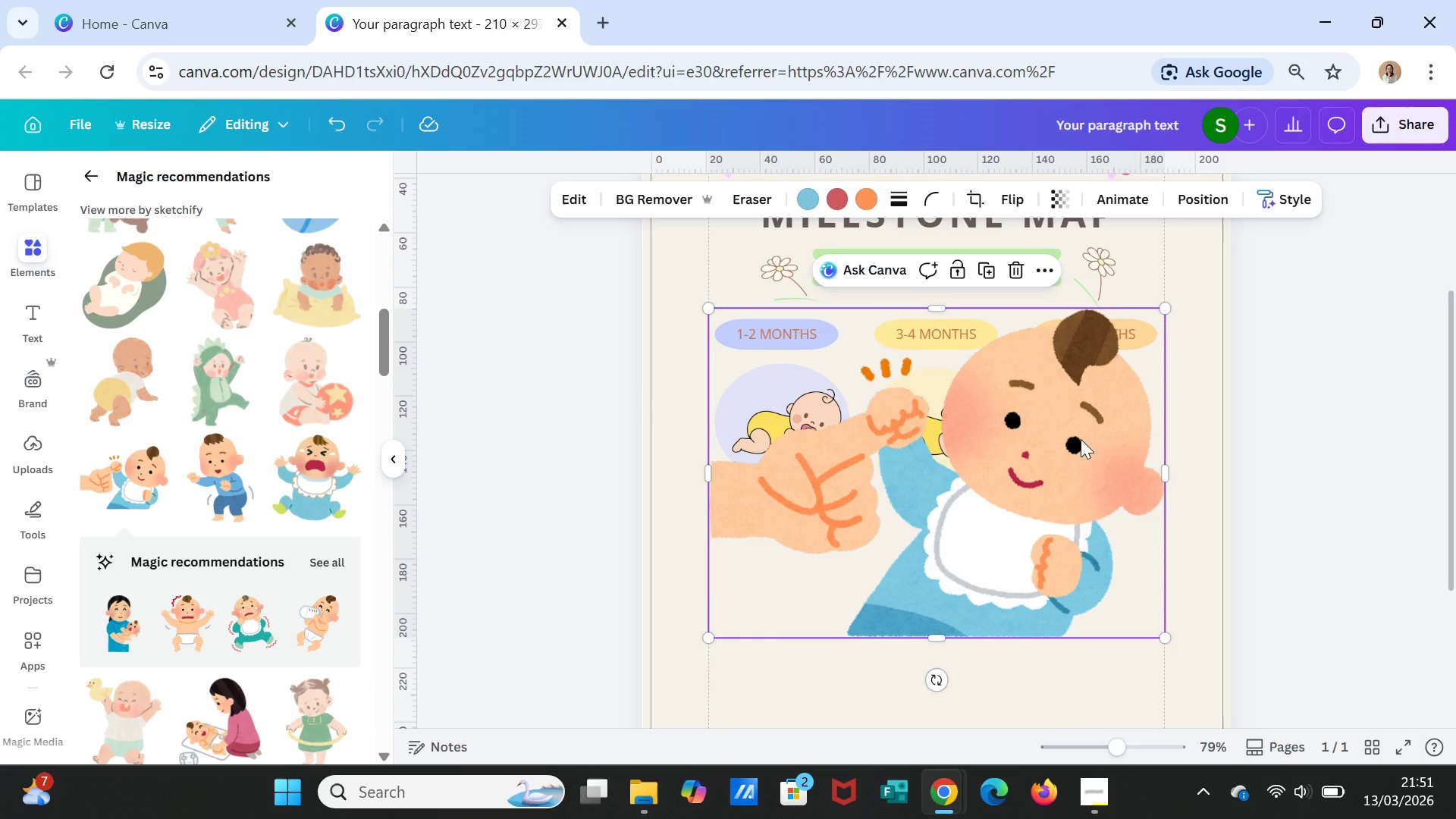 
wait(6.16)
 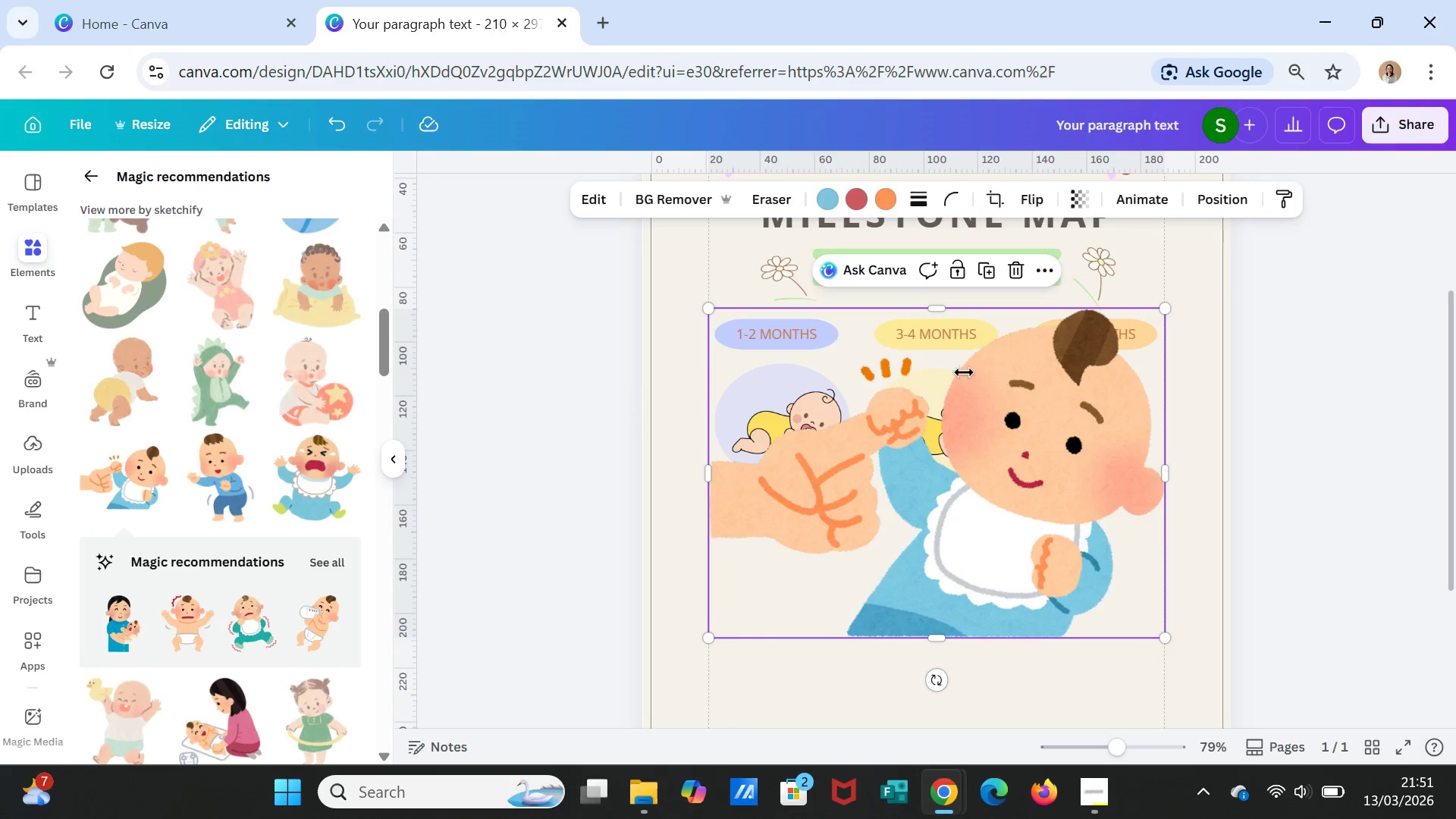 
scroll: coordinate [264, 451], scroll_direction: up, amount: 5.0
 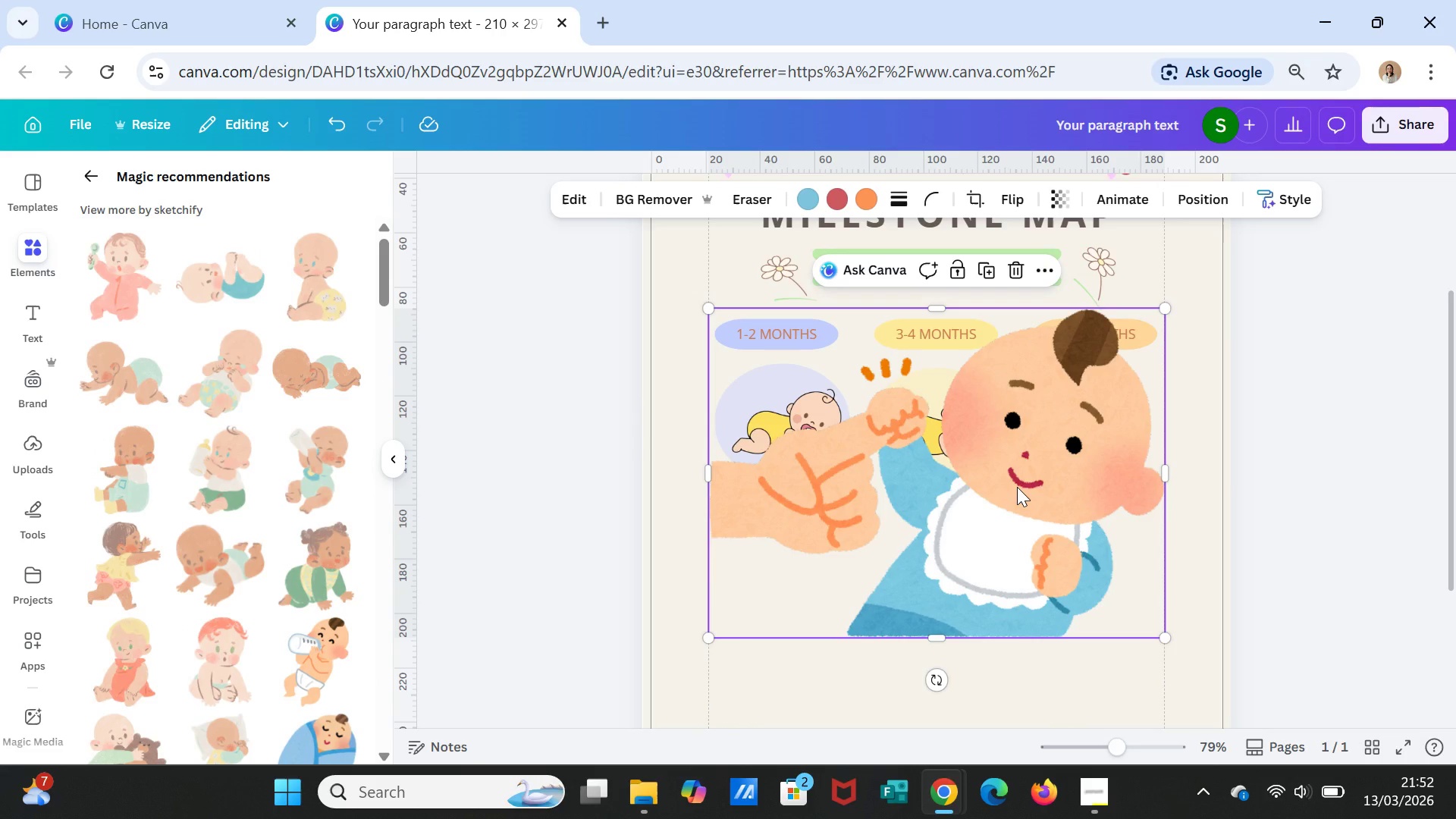 
wait(5.68)
 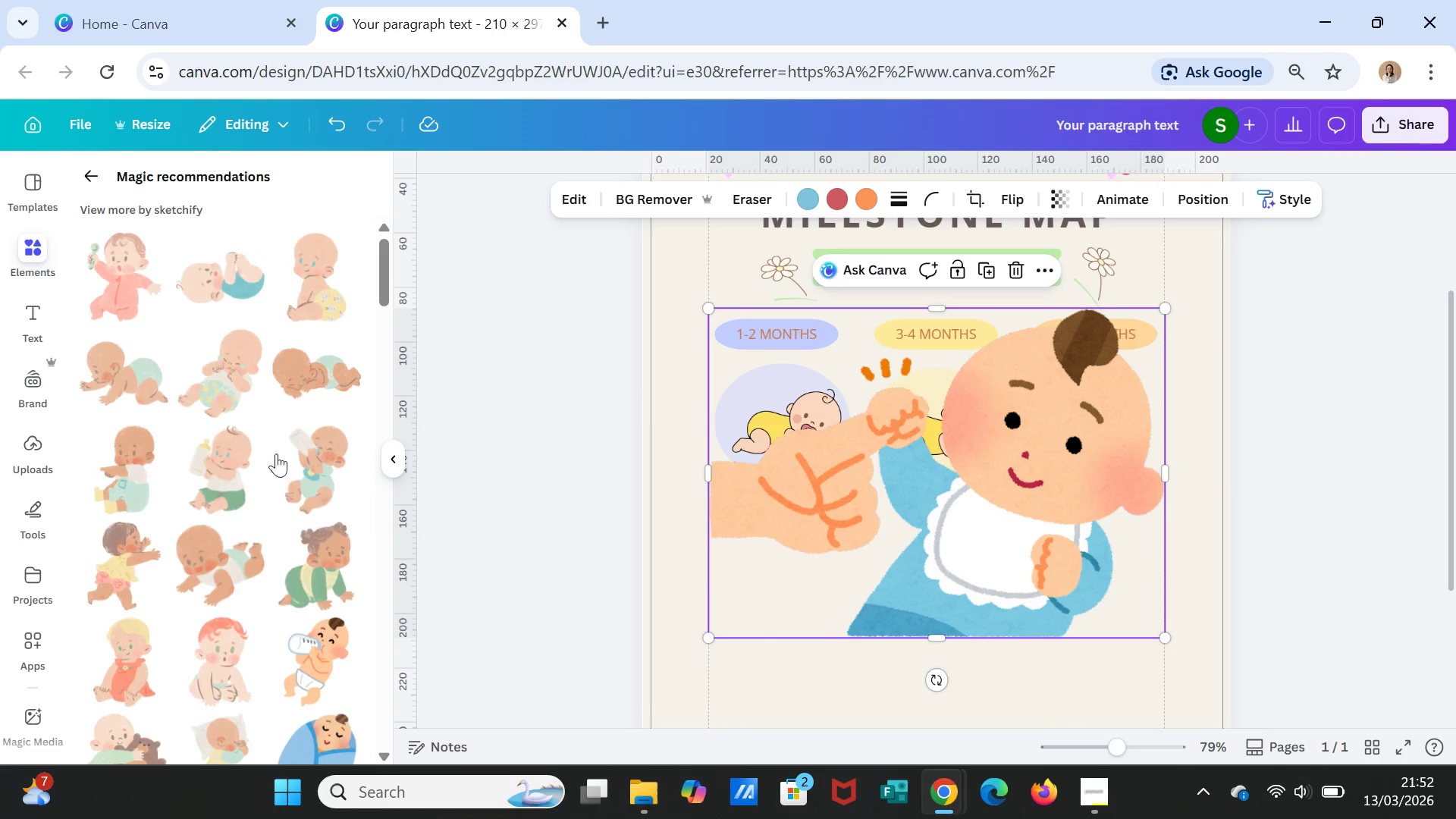 
double_click([1017, 487])
 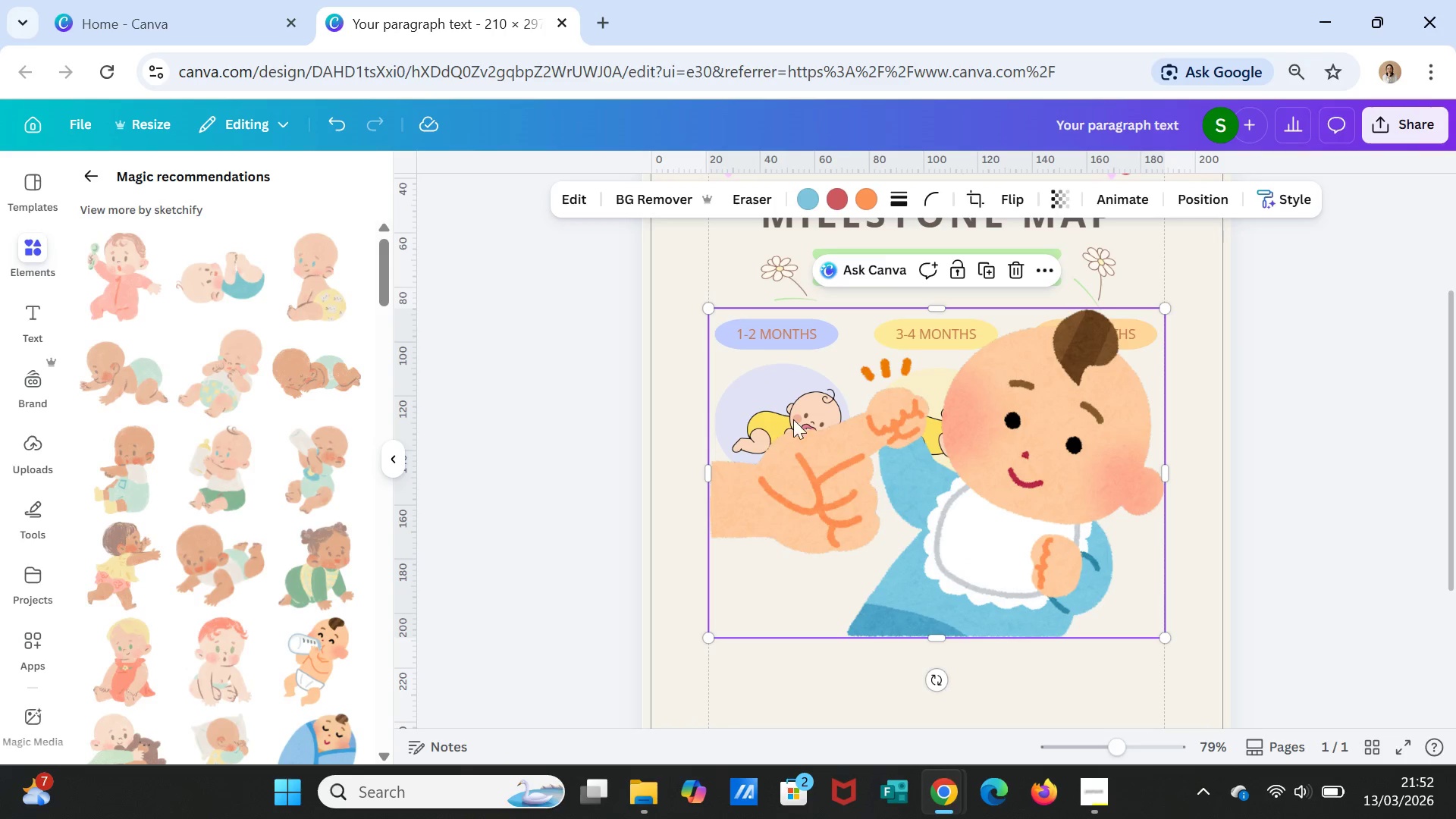 
wait(5.47)
 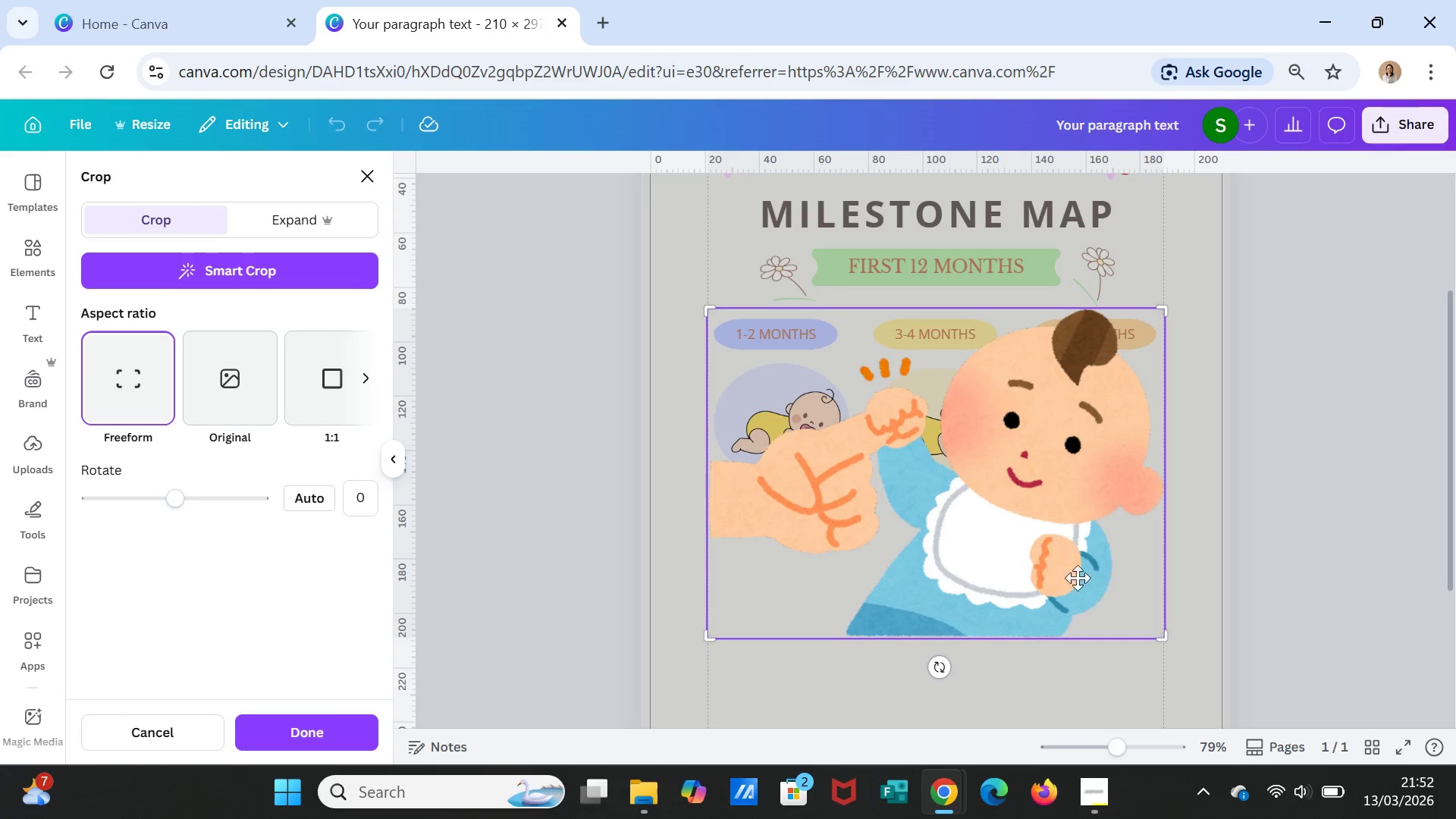 
left_click_drag(start_coordinate=[704, 312], to_coordinate=[1046, 532])
 